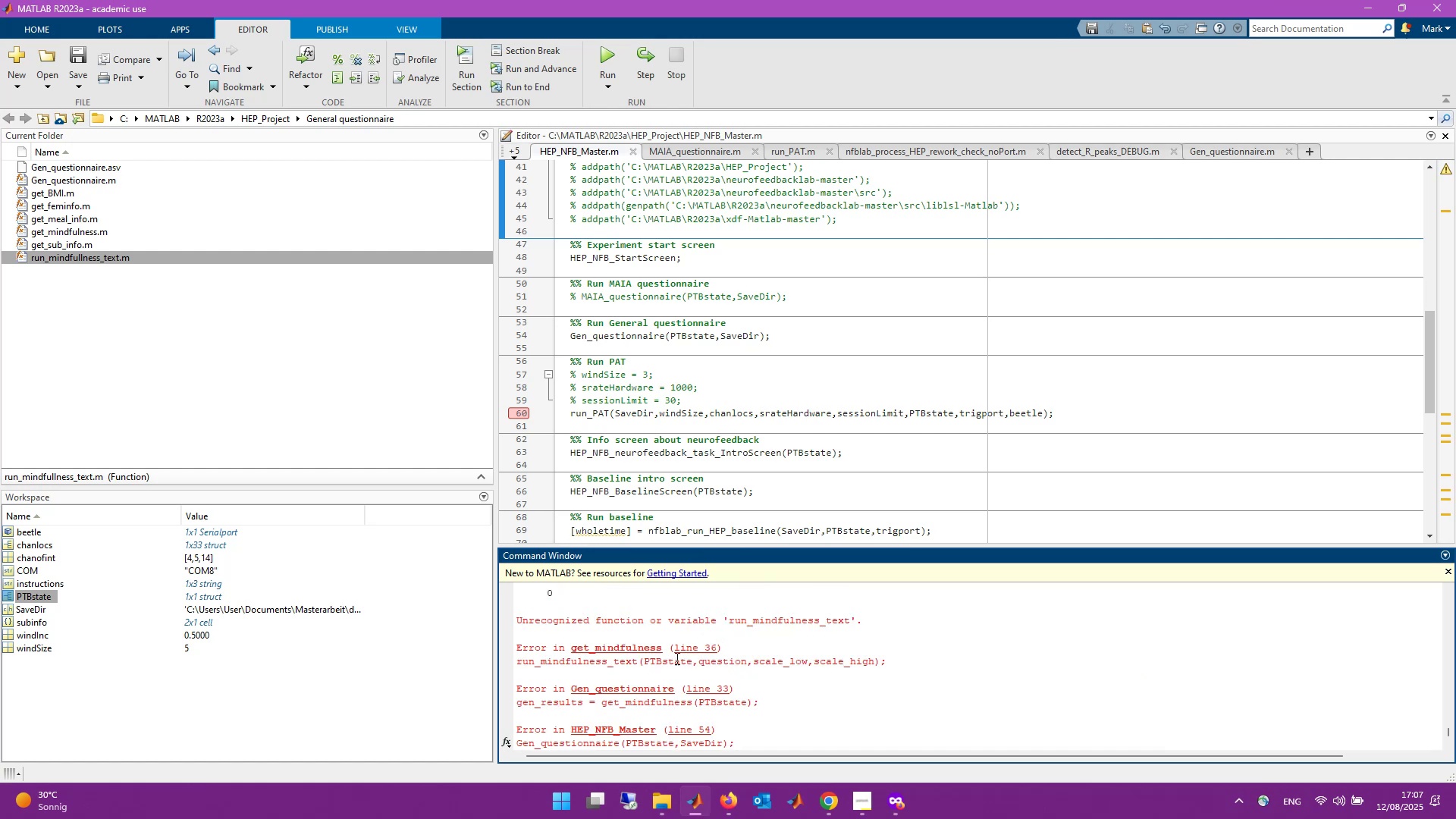 
left_click([693, 644])
 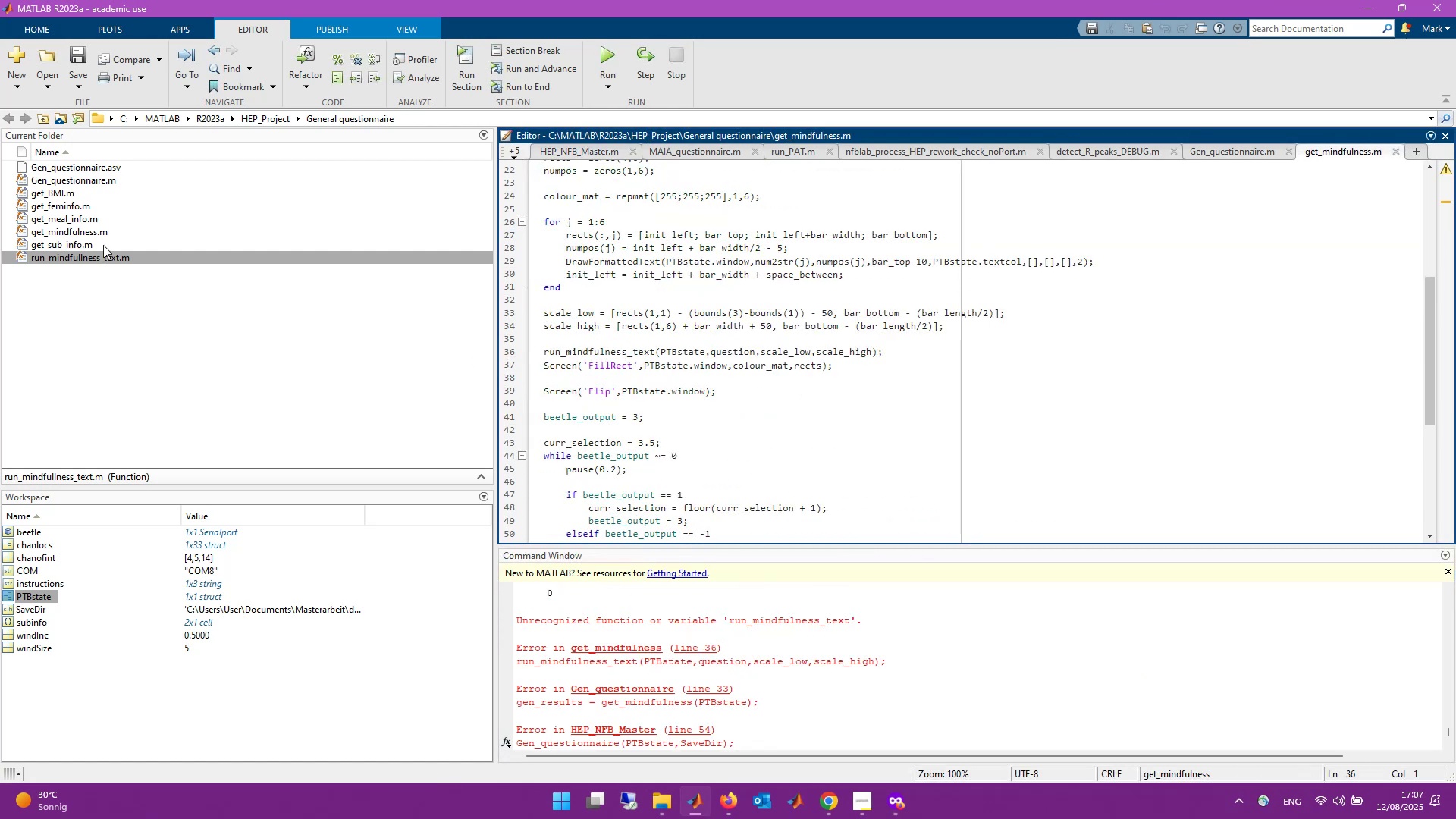 
left_click([77, 261])
 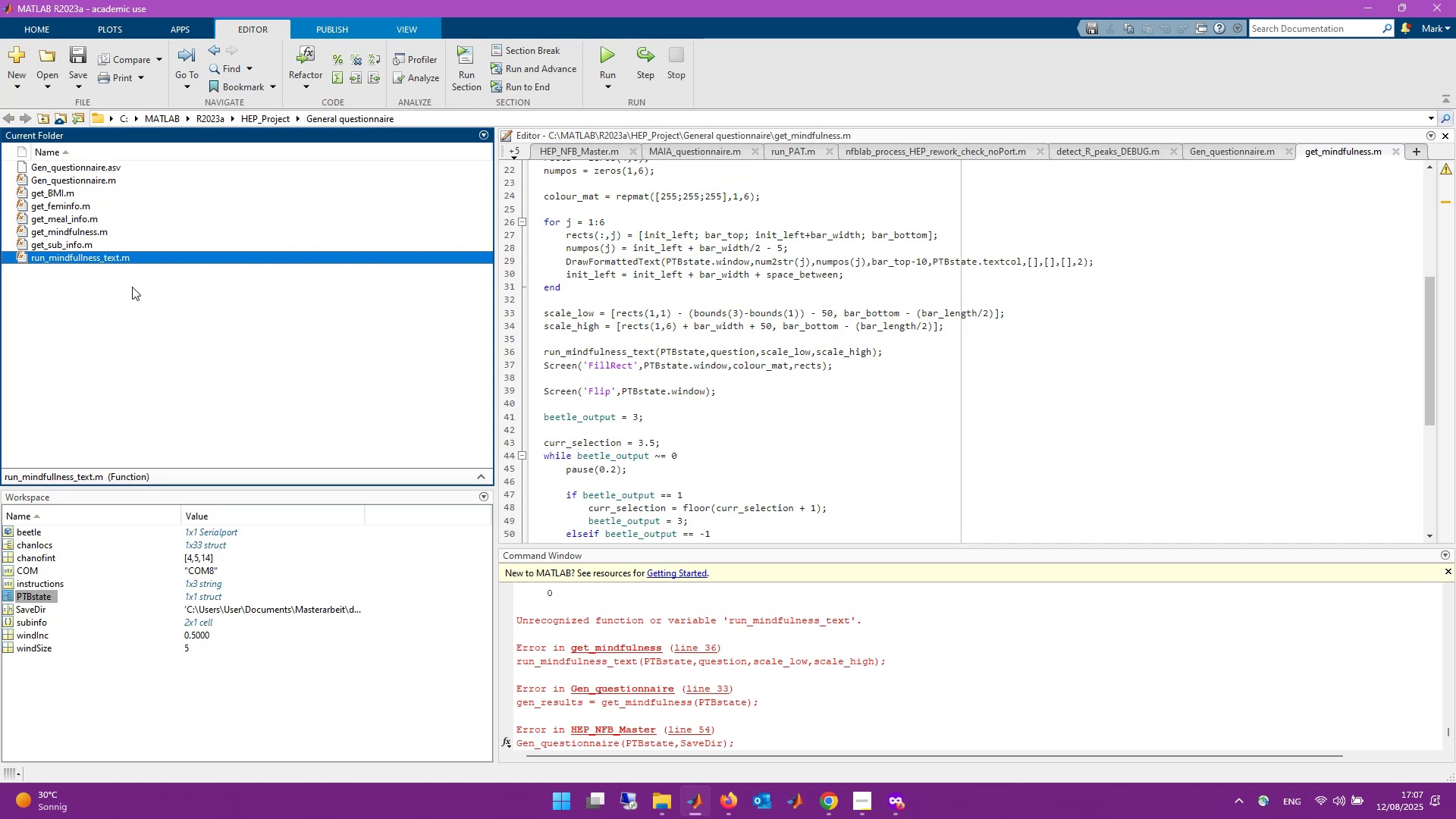 
wait(11.7)
 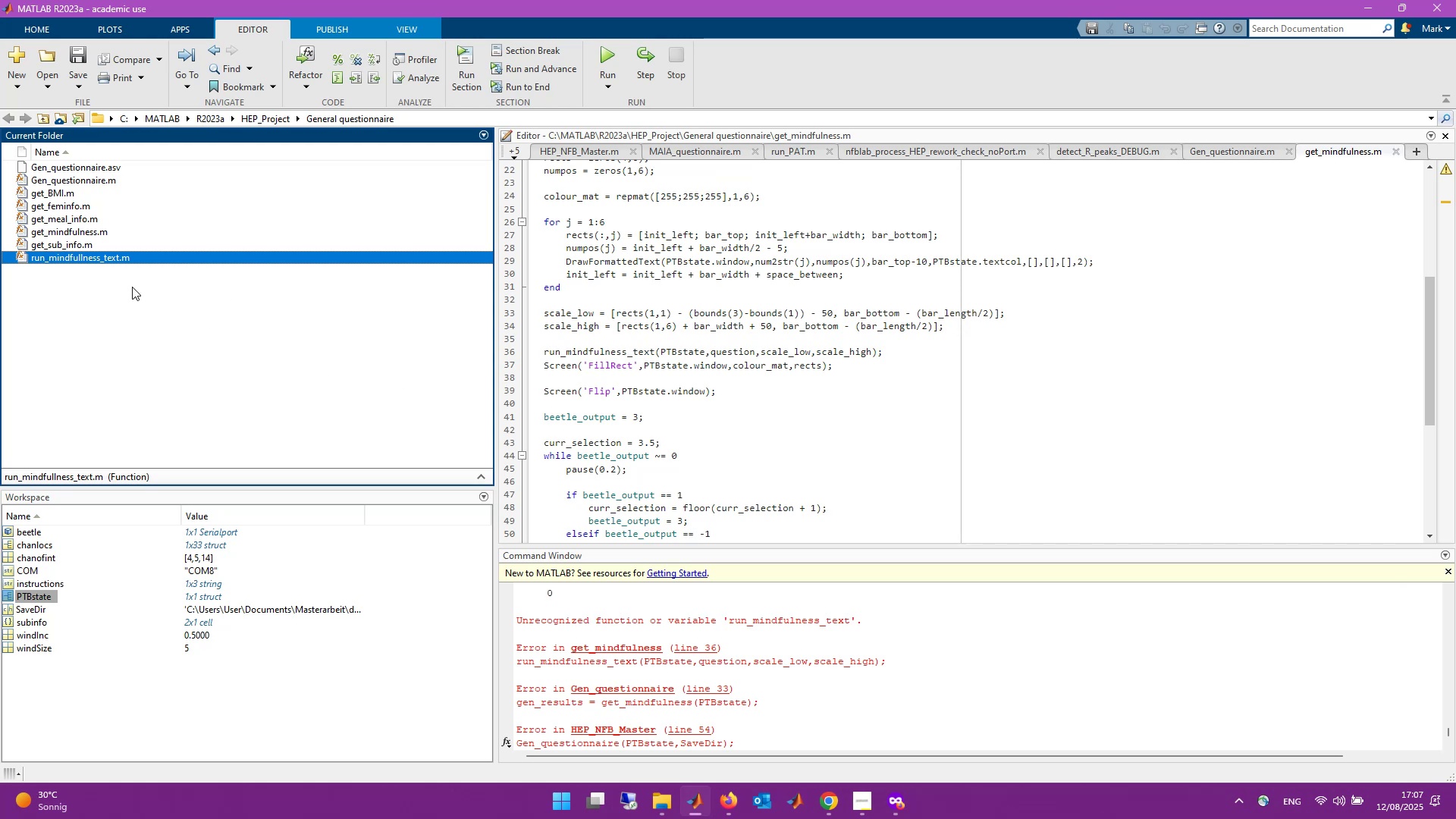 
left_click([606, 356])
 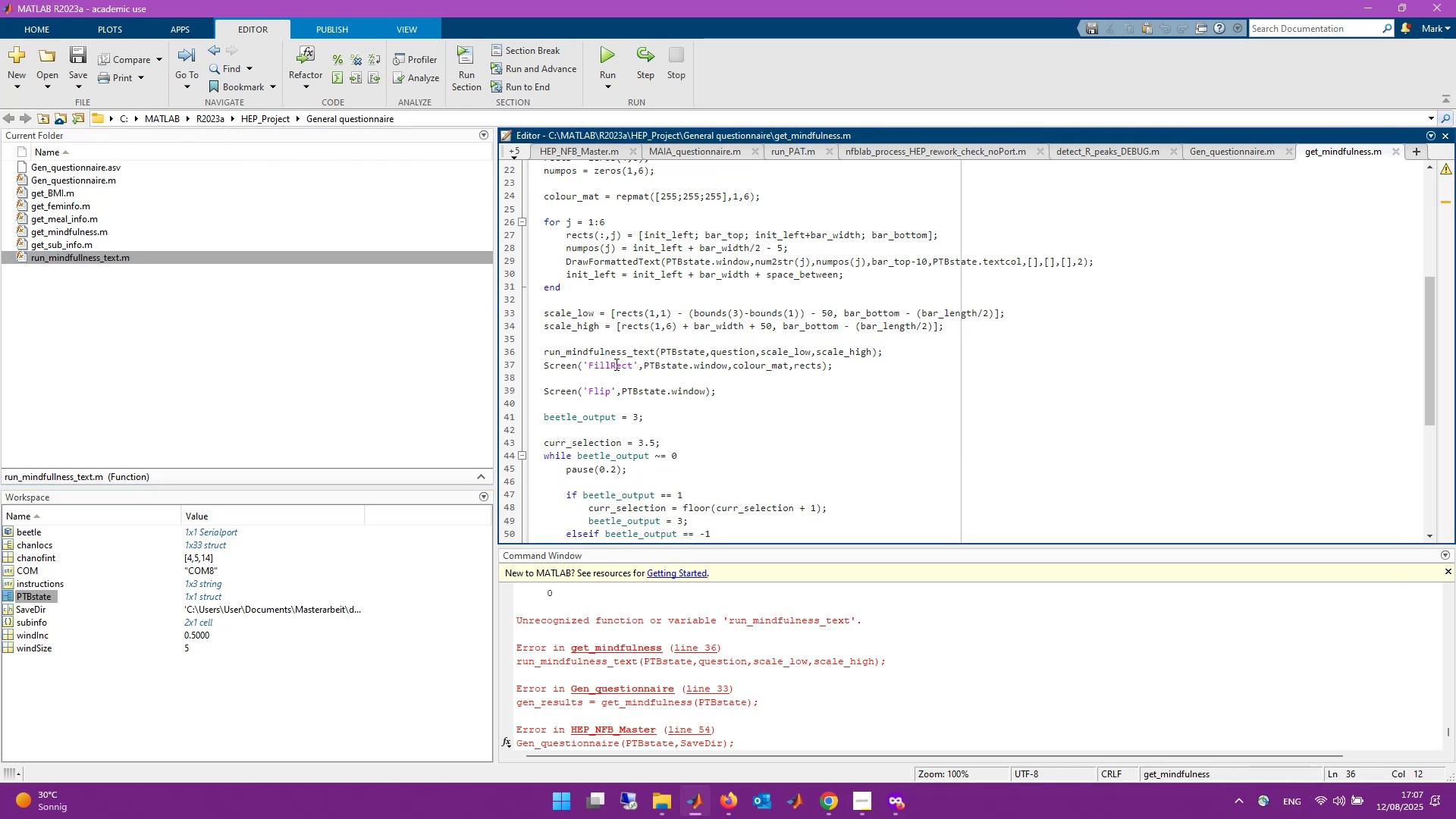 
key(L)
 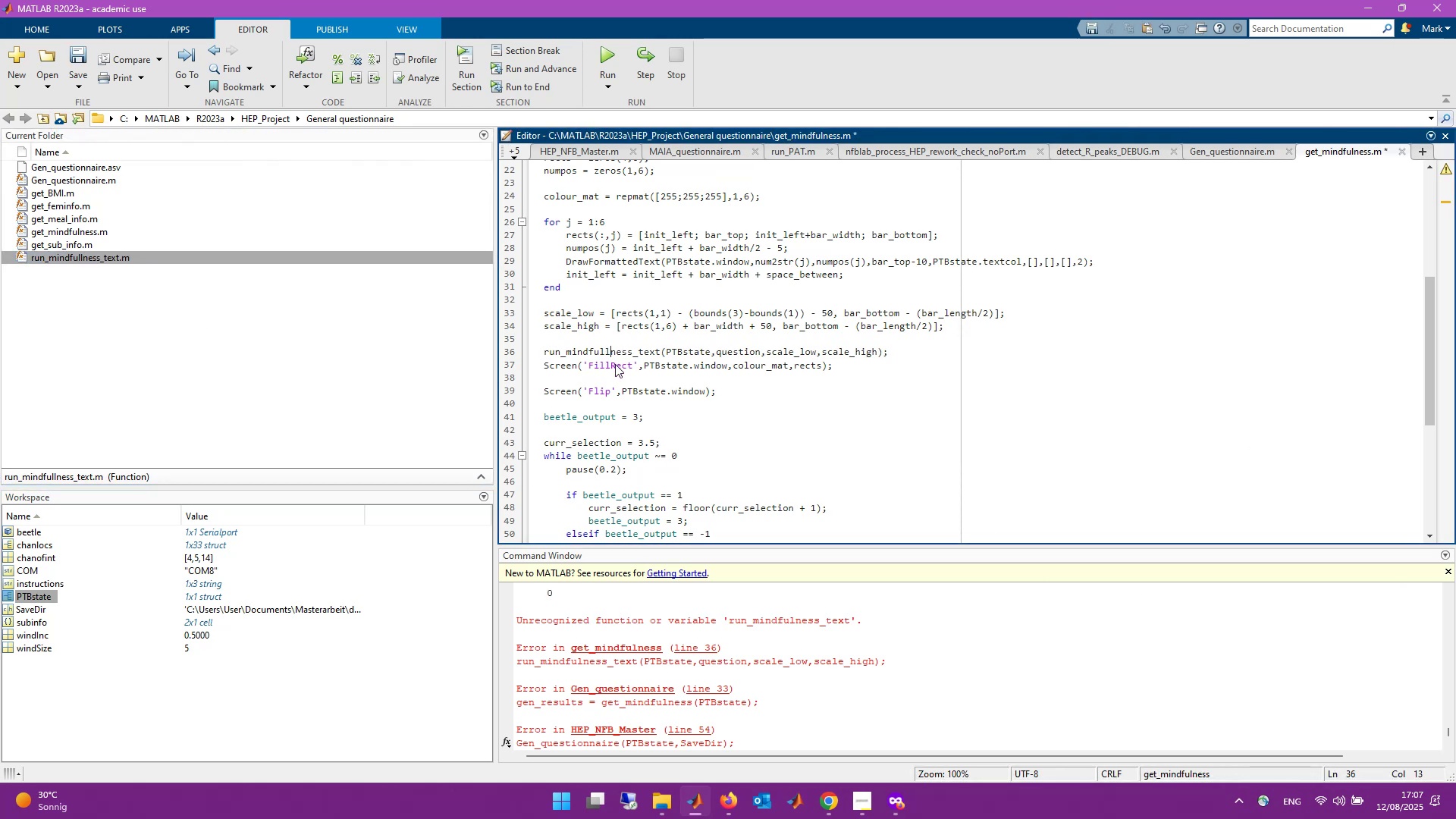 
key(Control+S)
 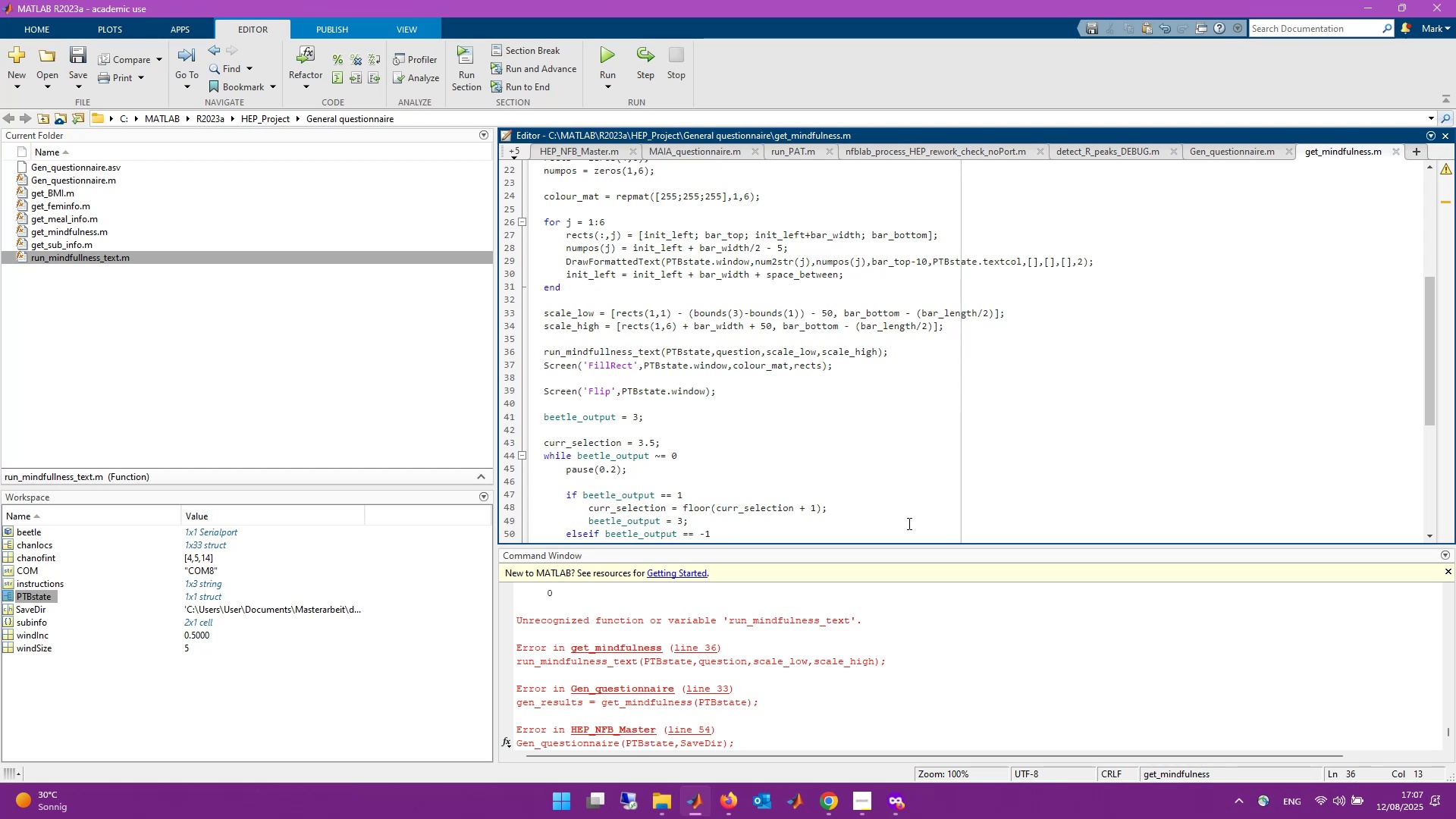 
scroll: coordinate [817, 484], scroll_direction: down, amount: 5.0
 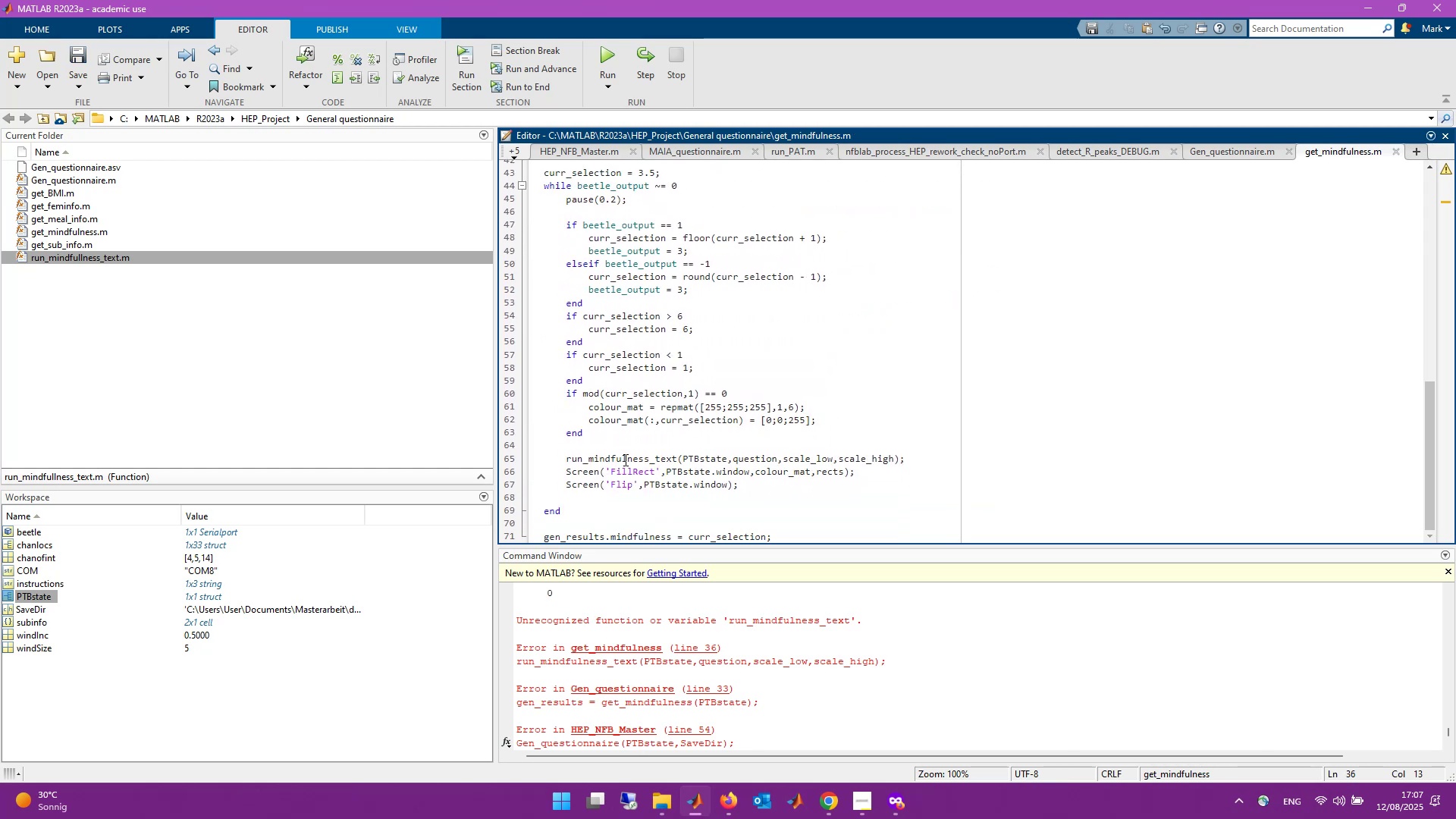 
left_click([624, 459])
 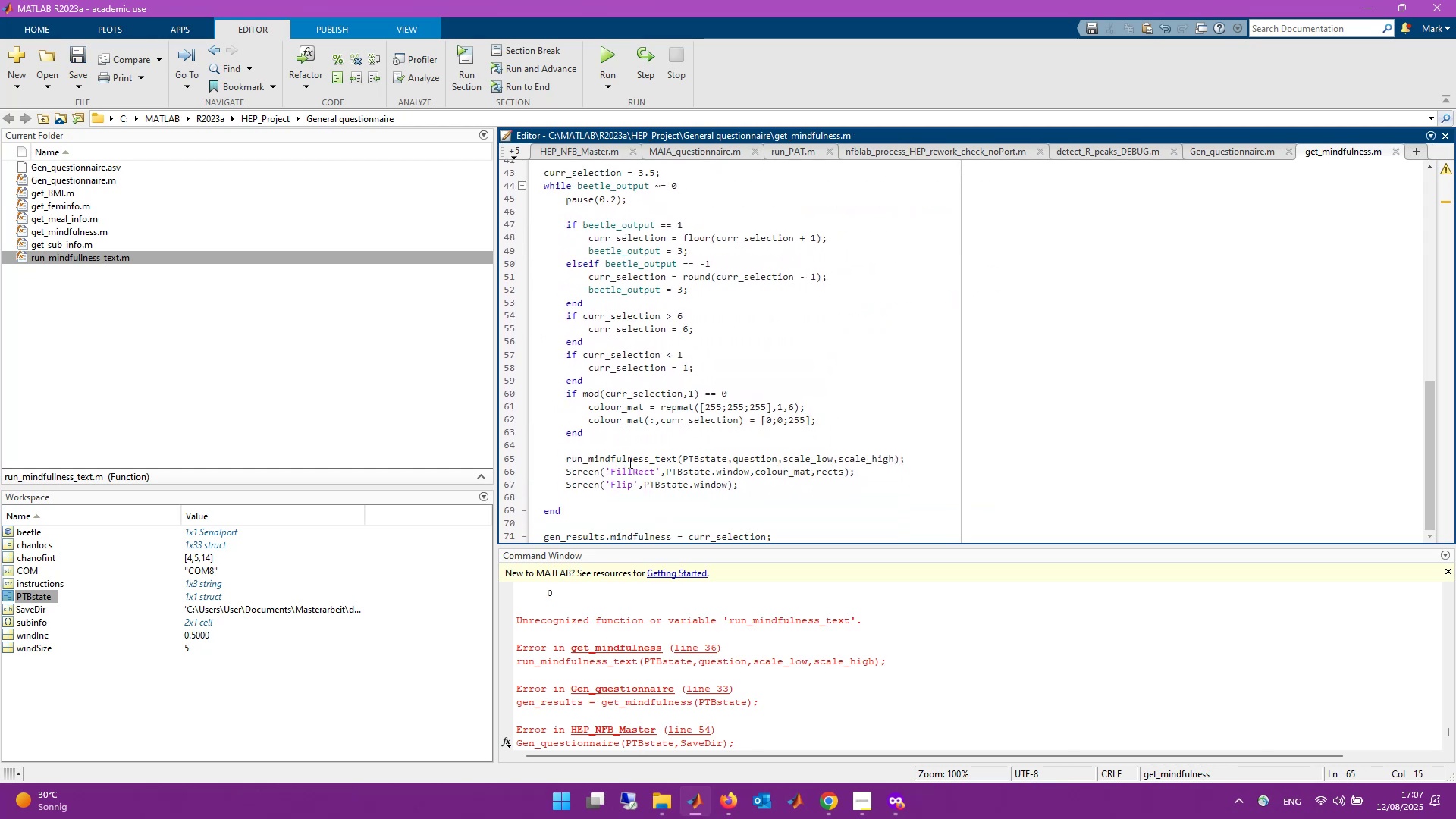 
key(Semicolon)
 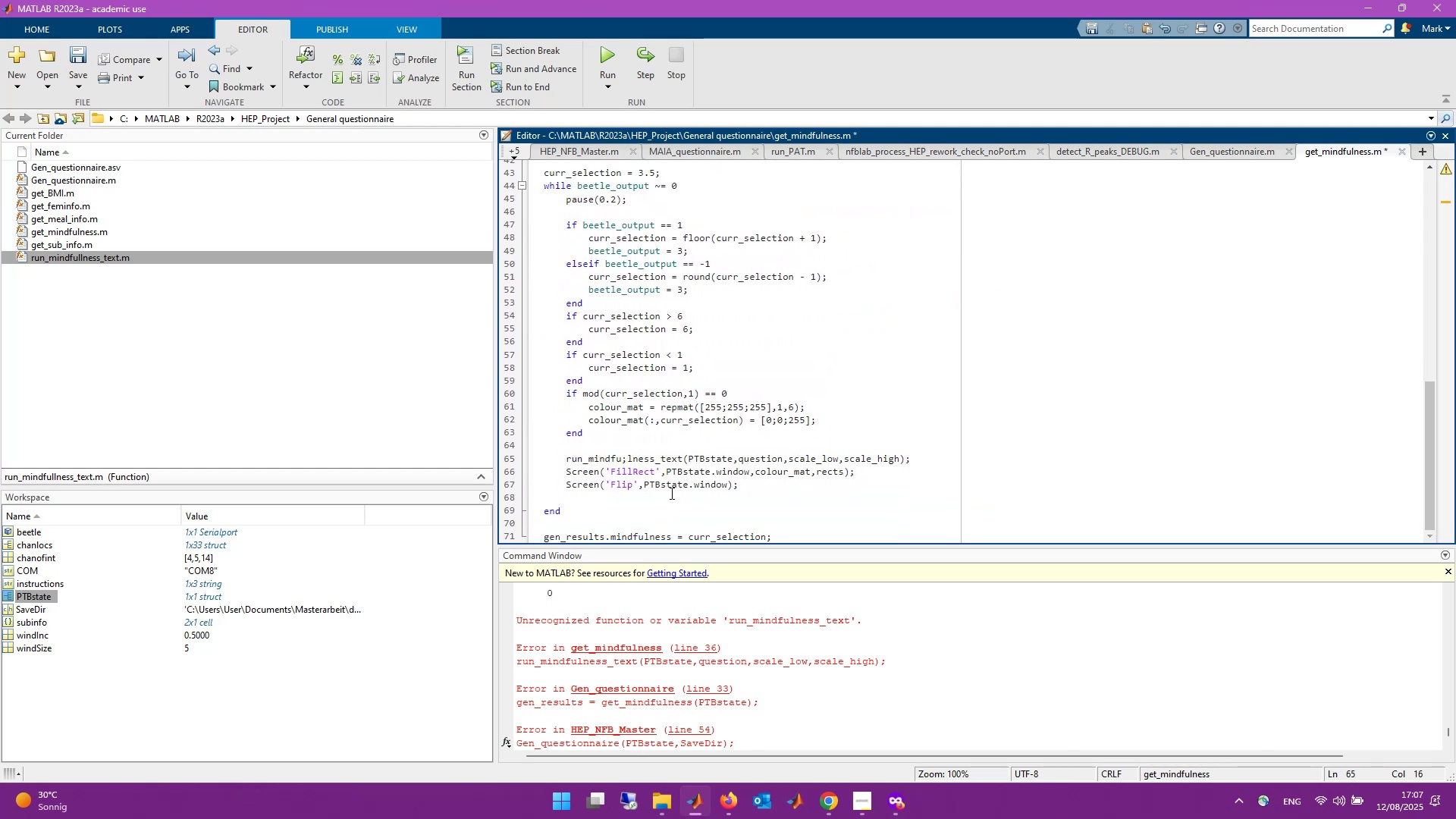 
key(Backspace)
 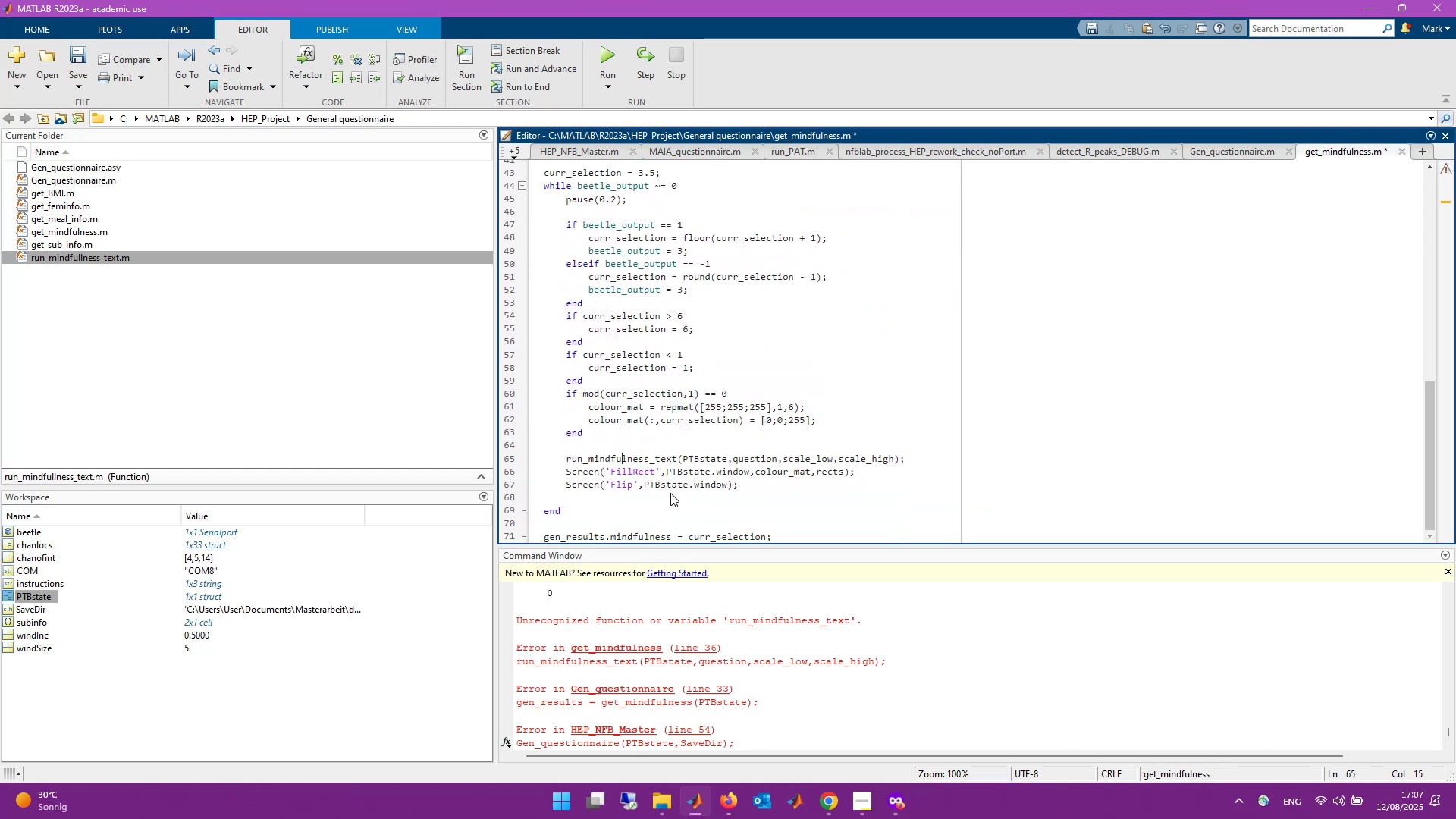 
key(Semicolon)
 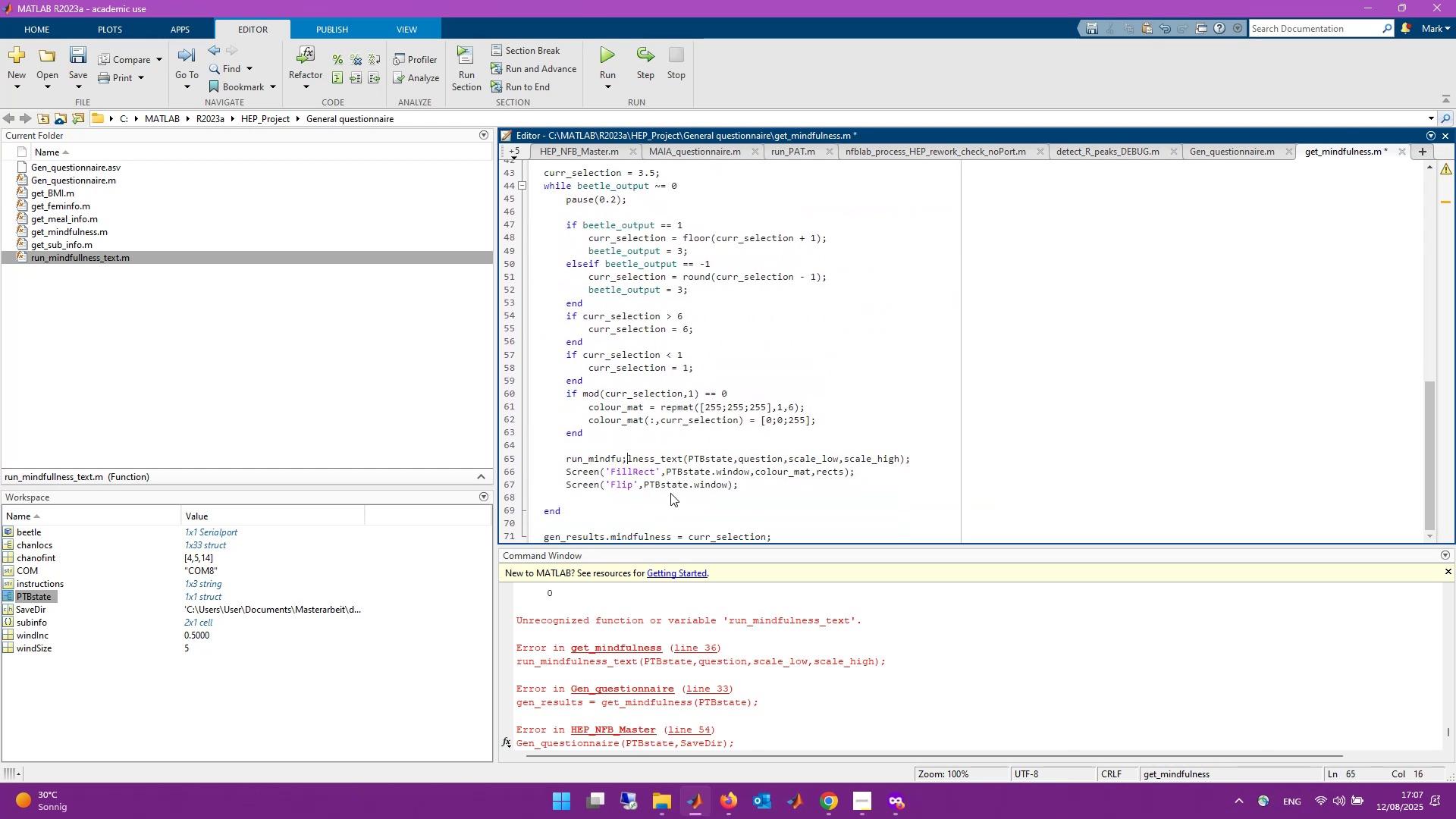 
key(Backspace)
 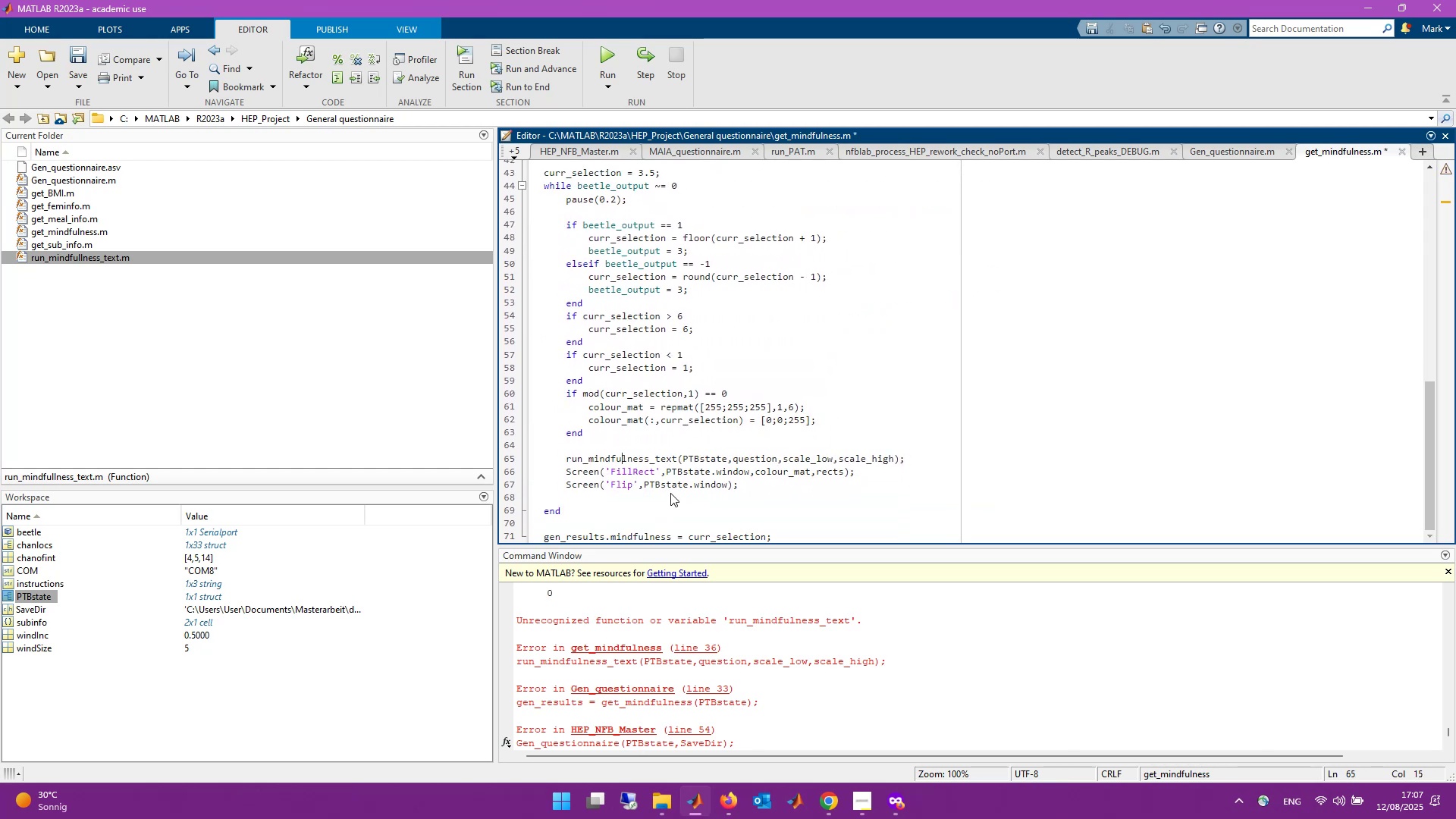 
key(Backquote)
 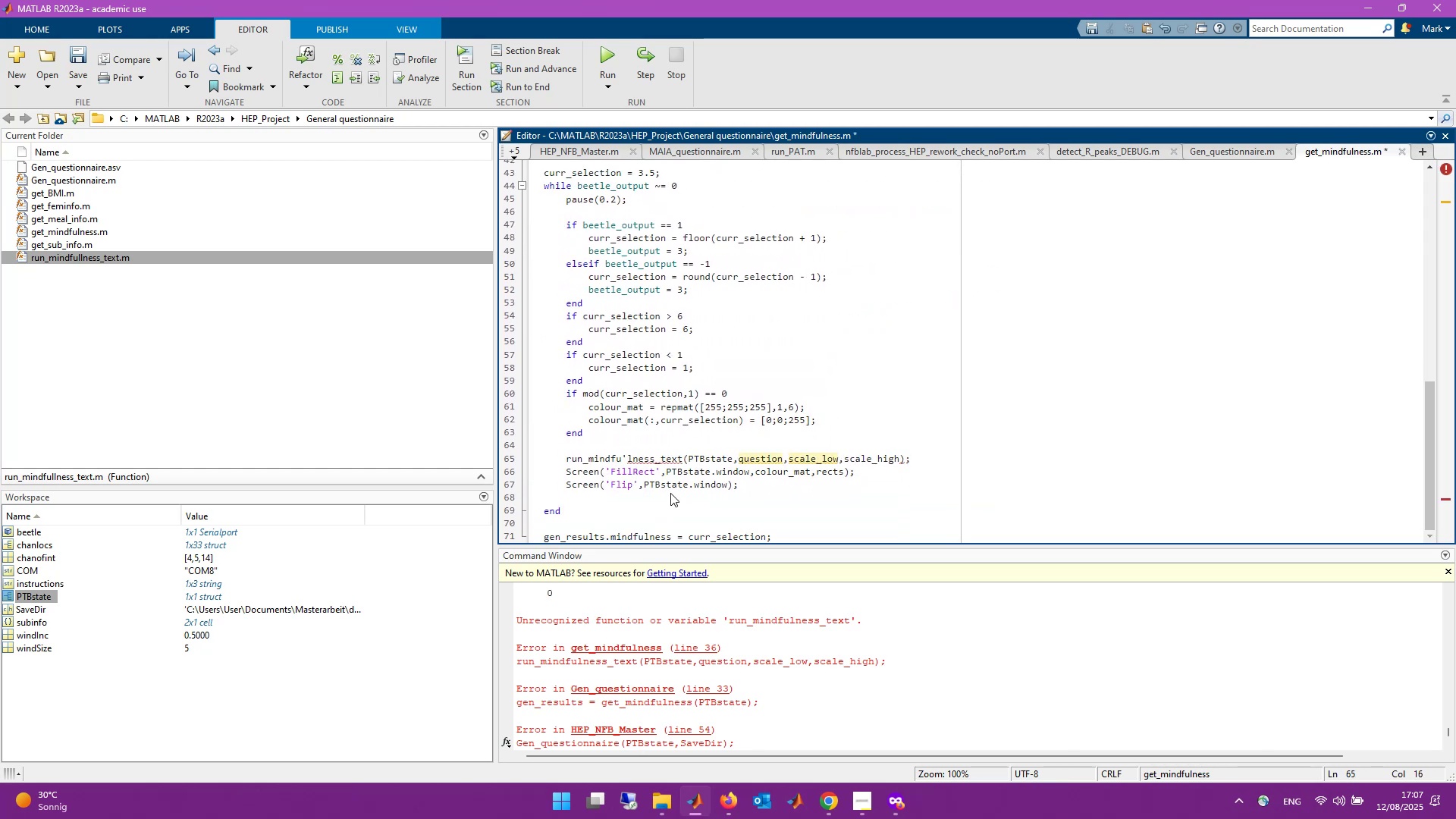 
key(Backspace)
 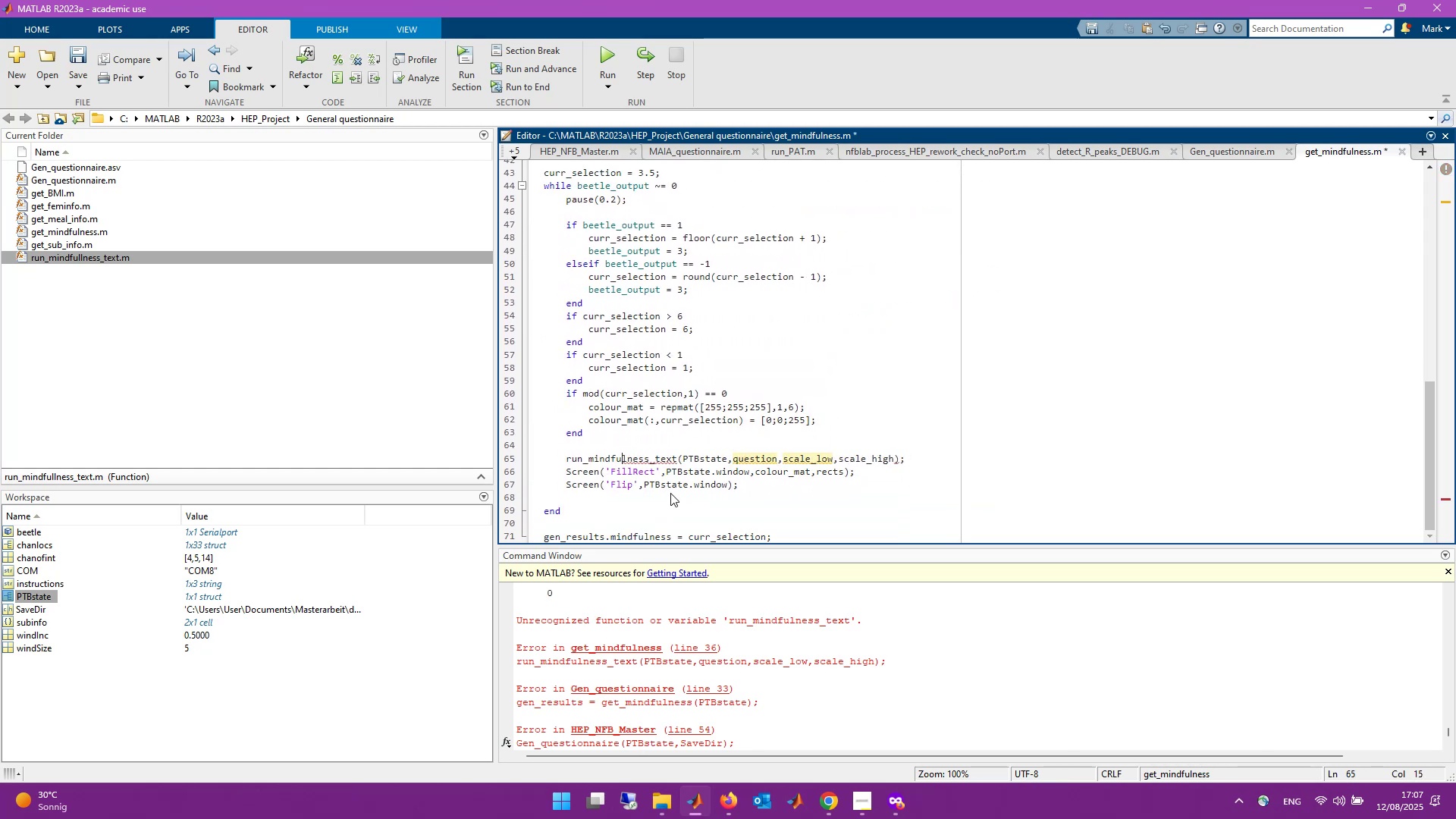 
key(L)
 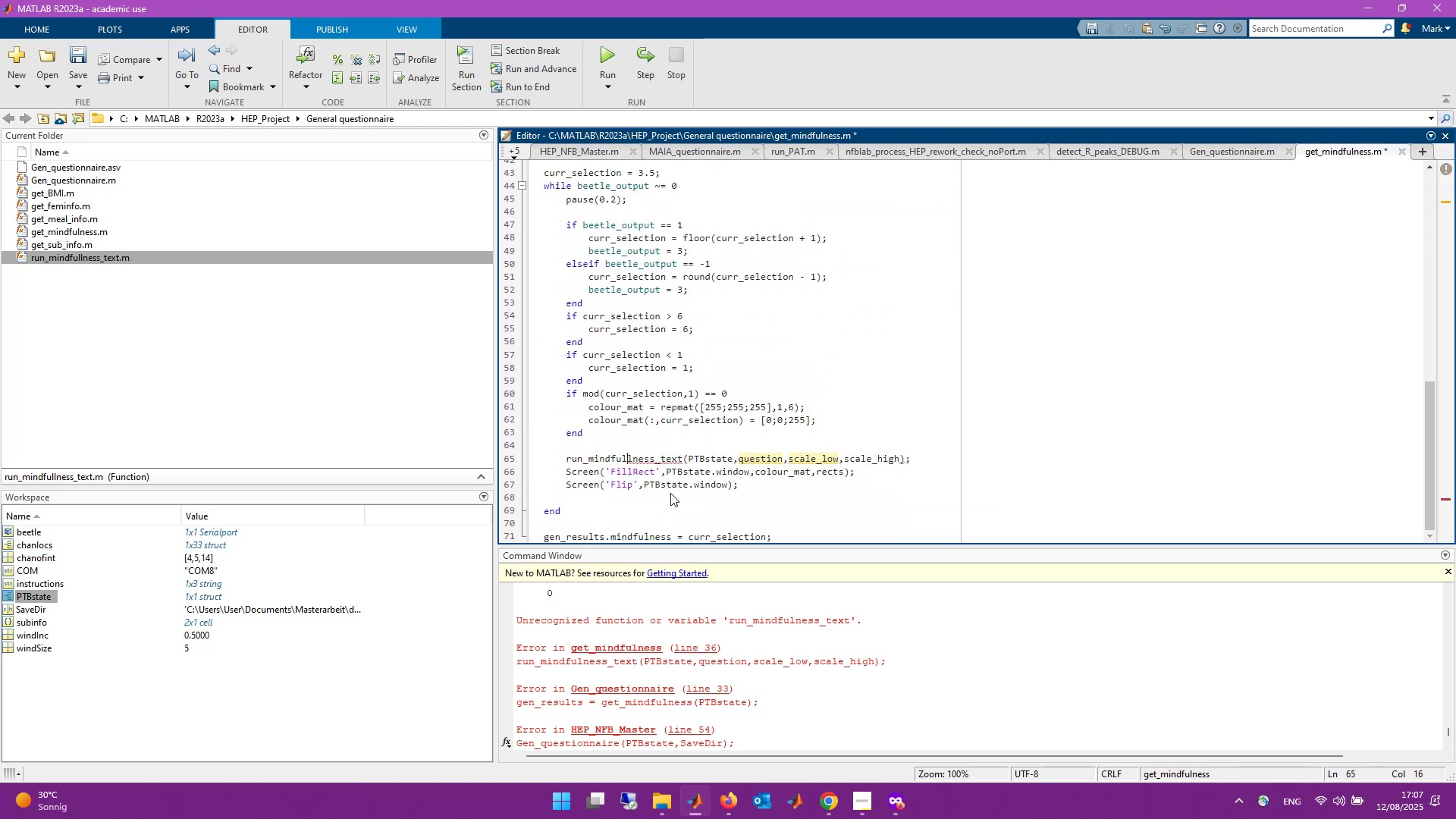 
key(Control+S)
 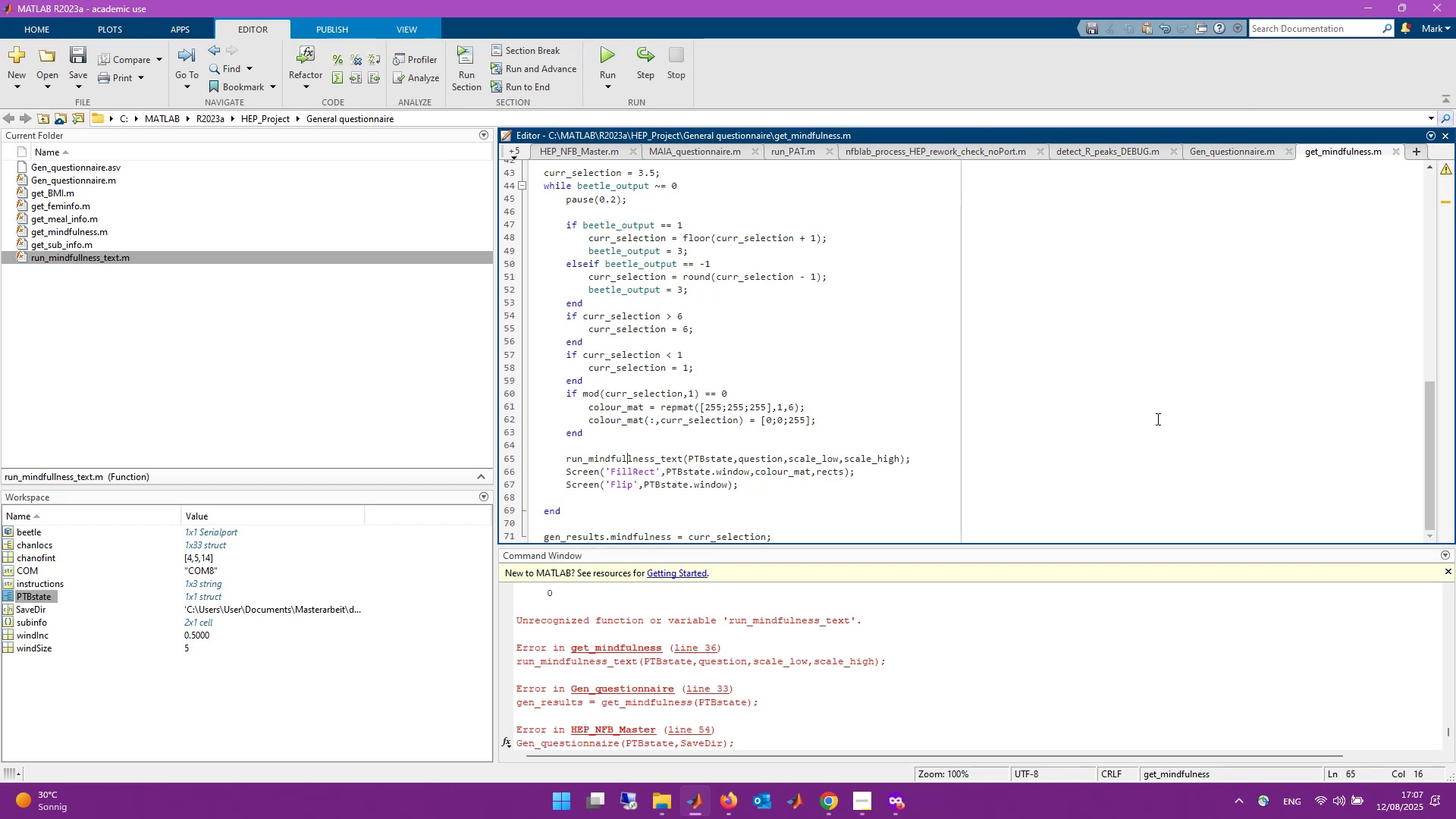 
scroll: coordinate [1228, 636], scroll_direction: down, amount: 3.0
 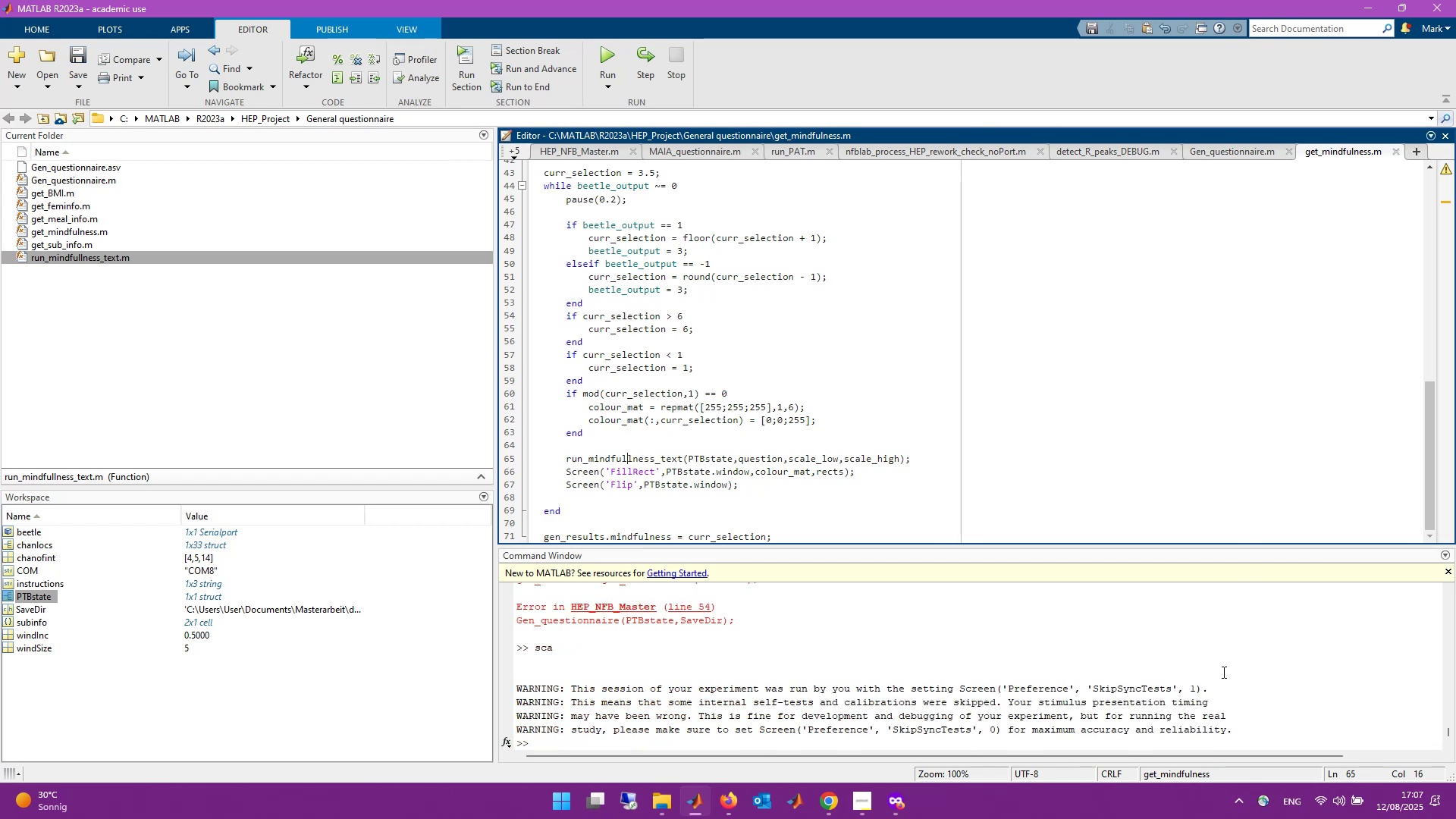 
left_click([1221, 679])
 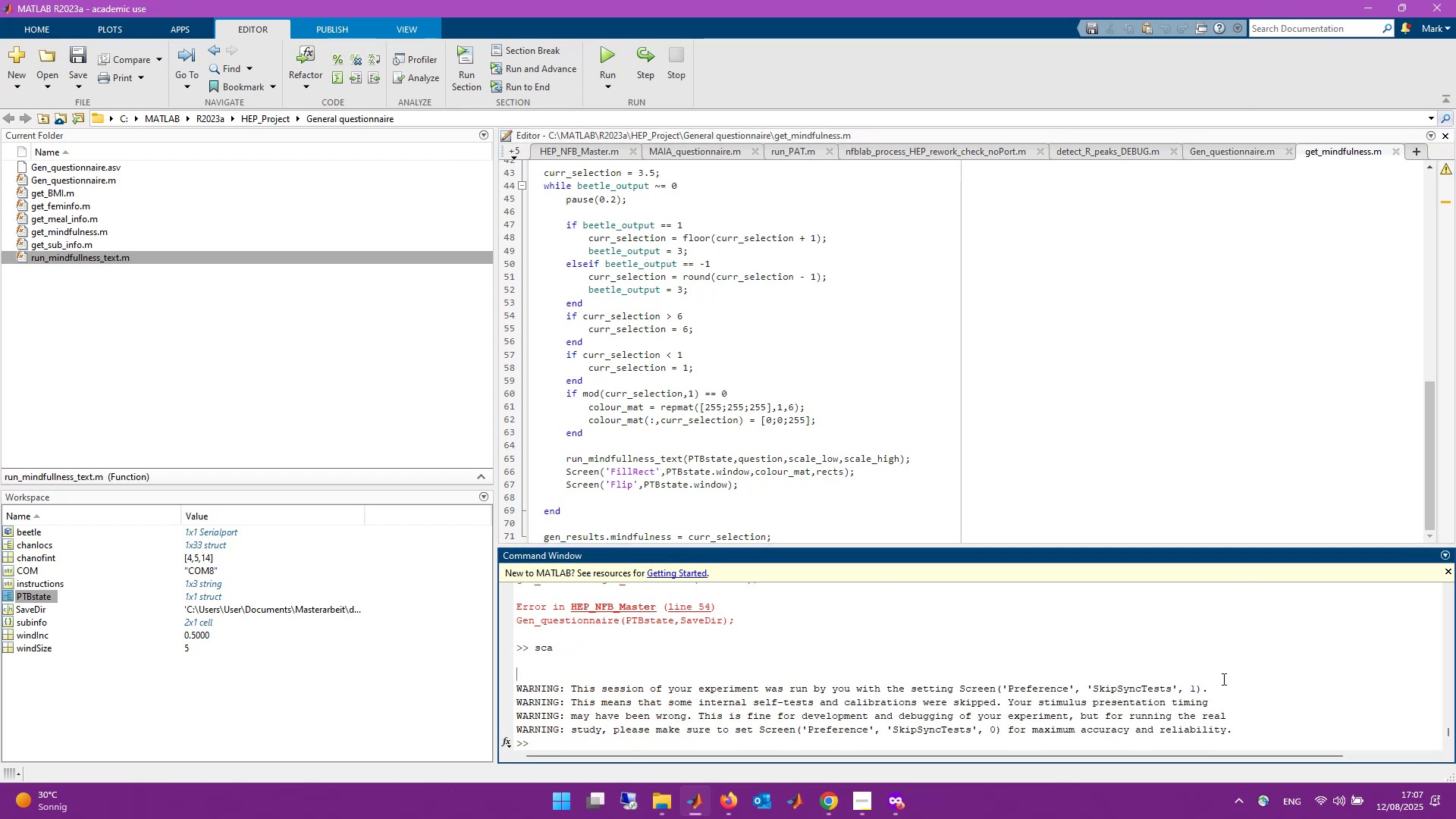 
key(ArrowUp)
 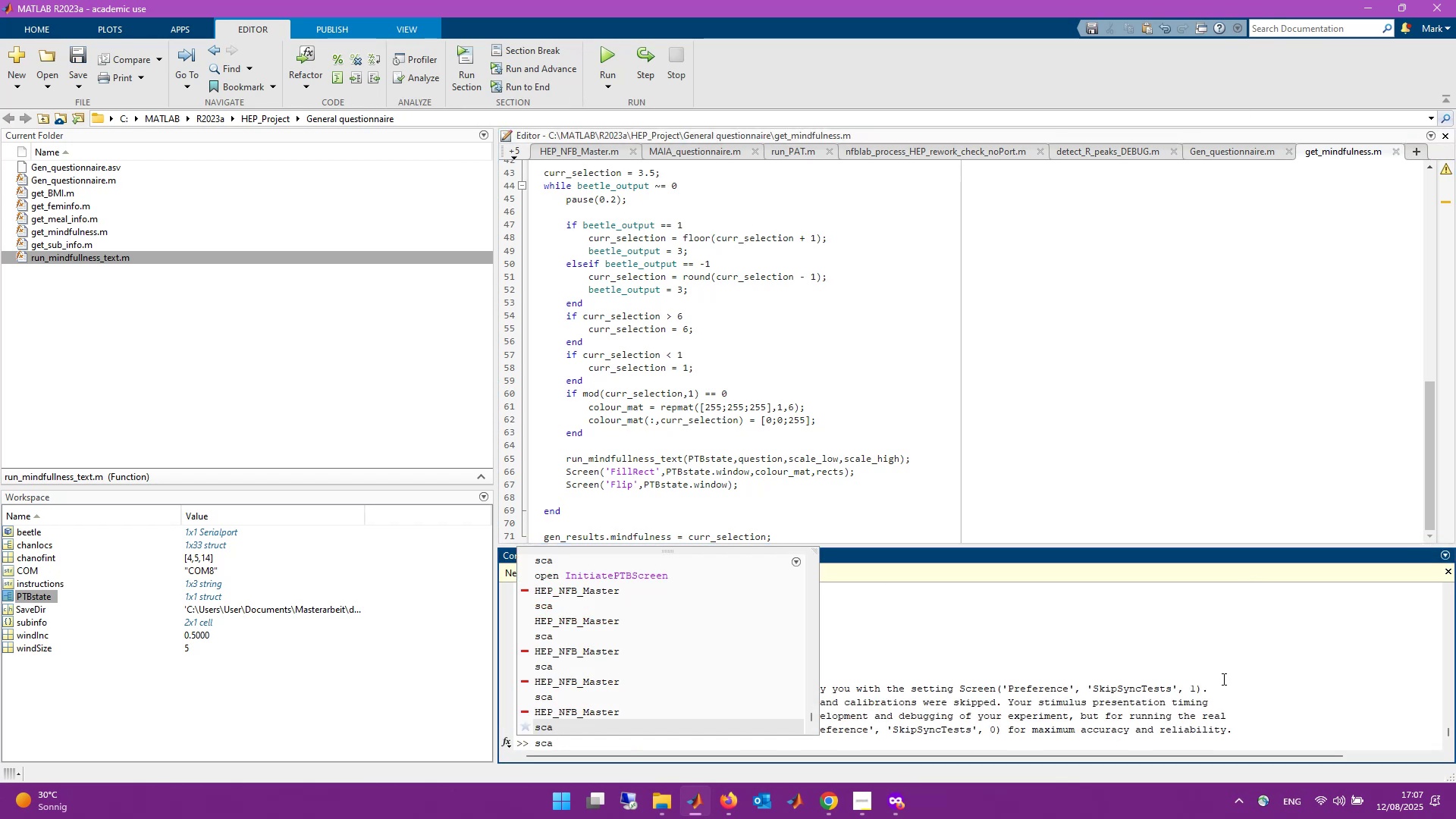 
key(ArrowUp)
 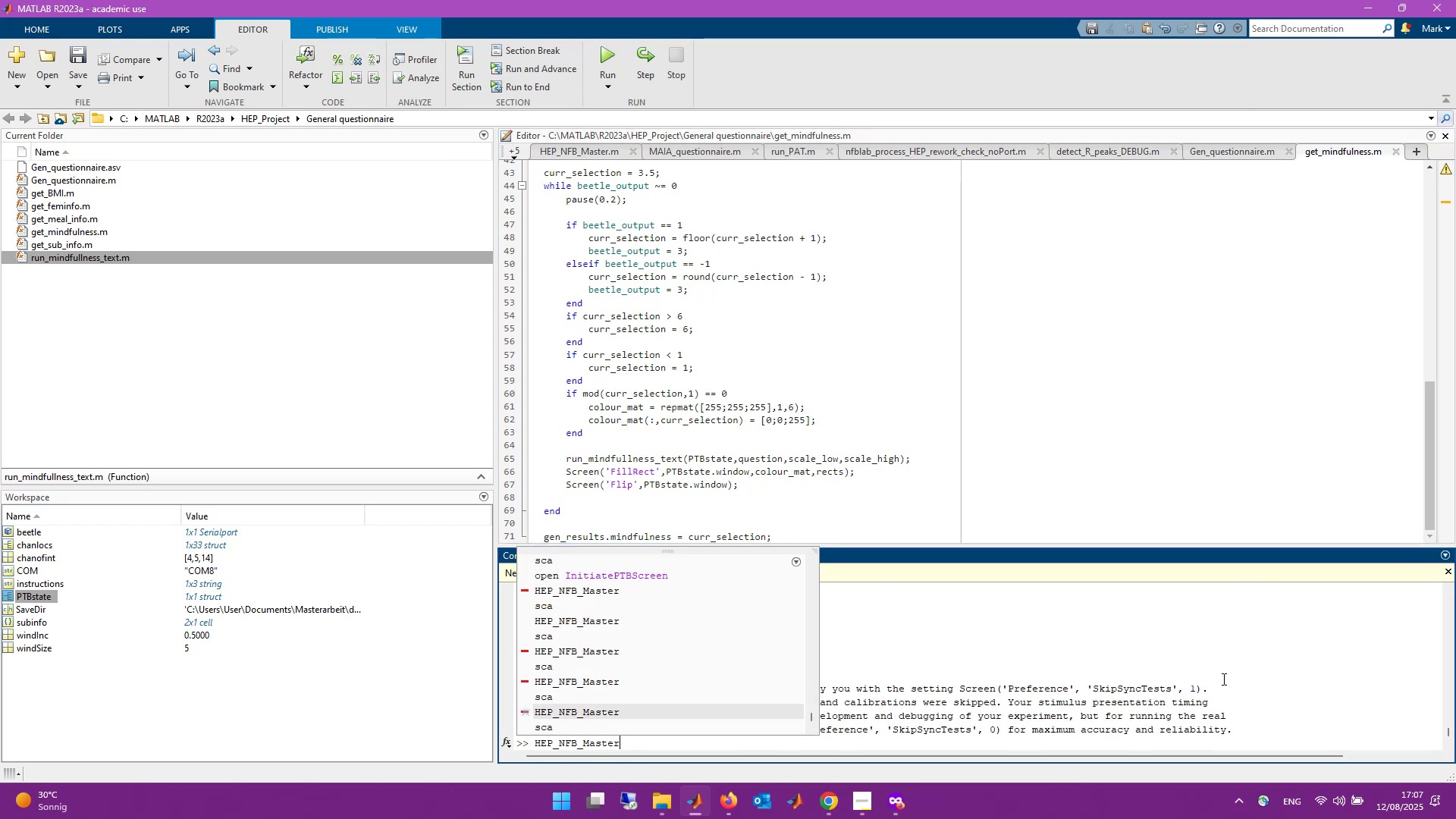 
key(Enter)
 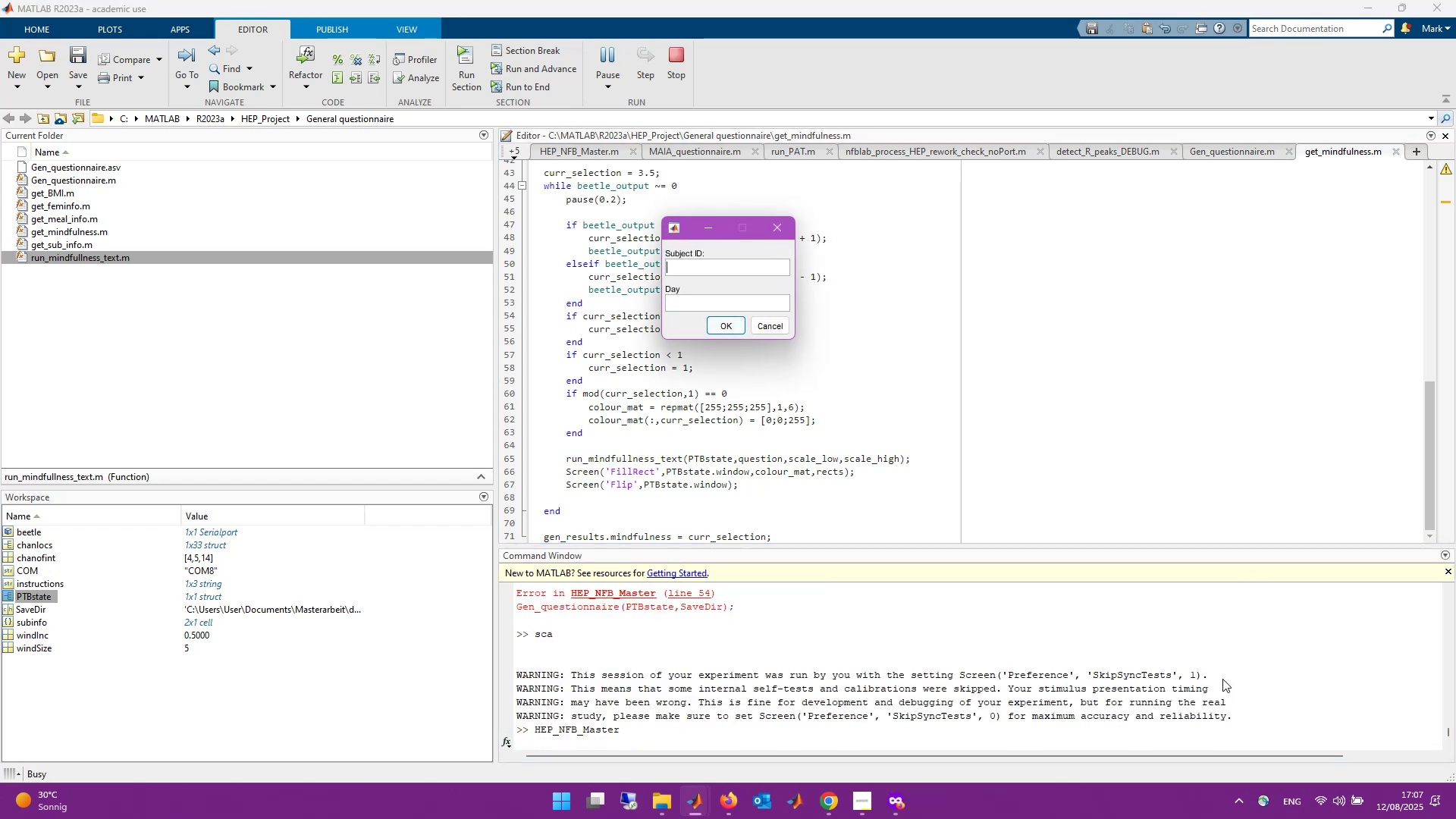 
key(1)
 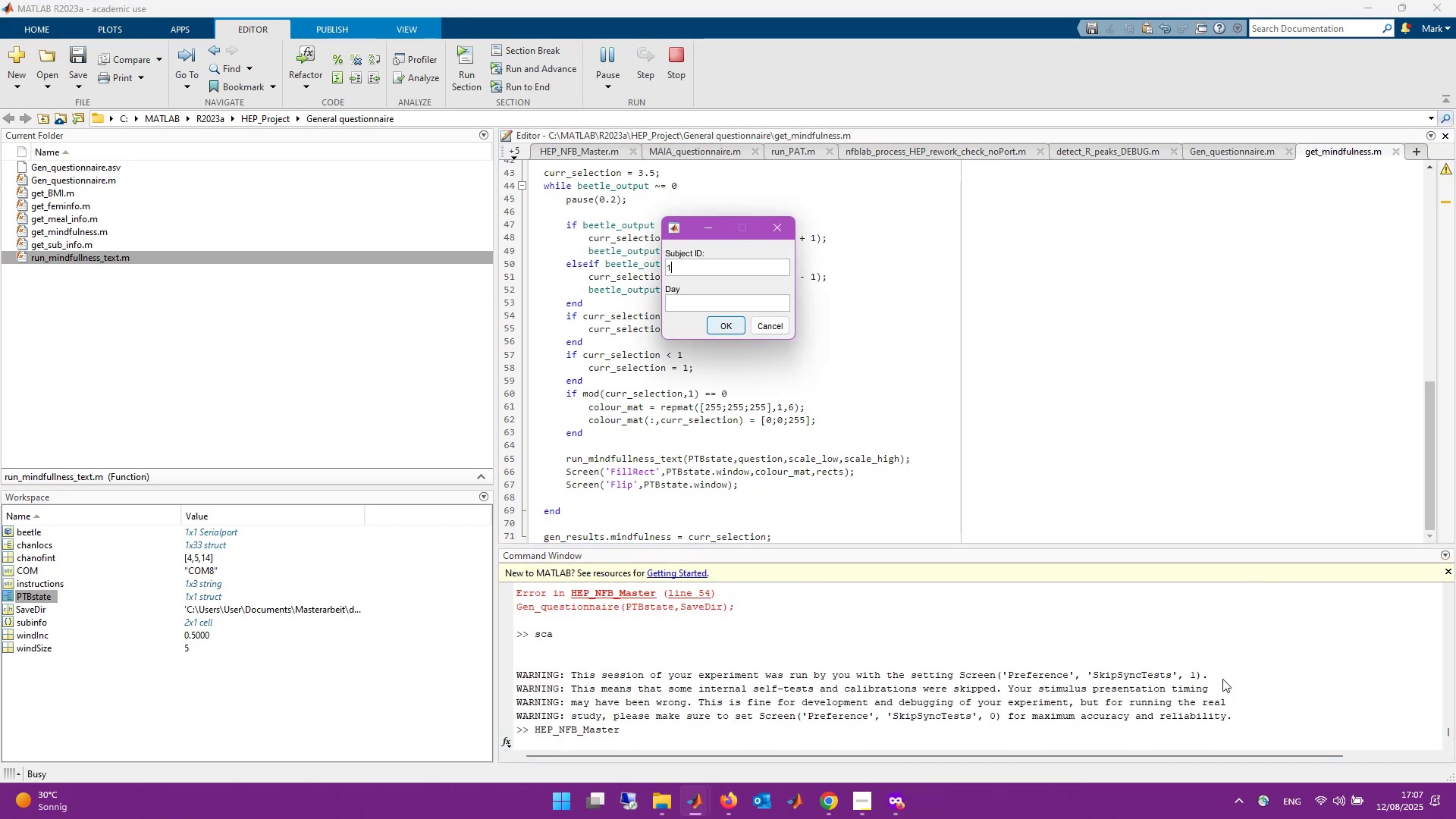 
key(Tab)
 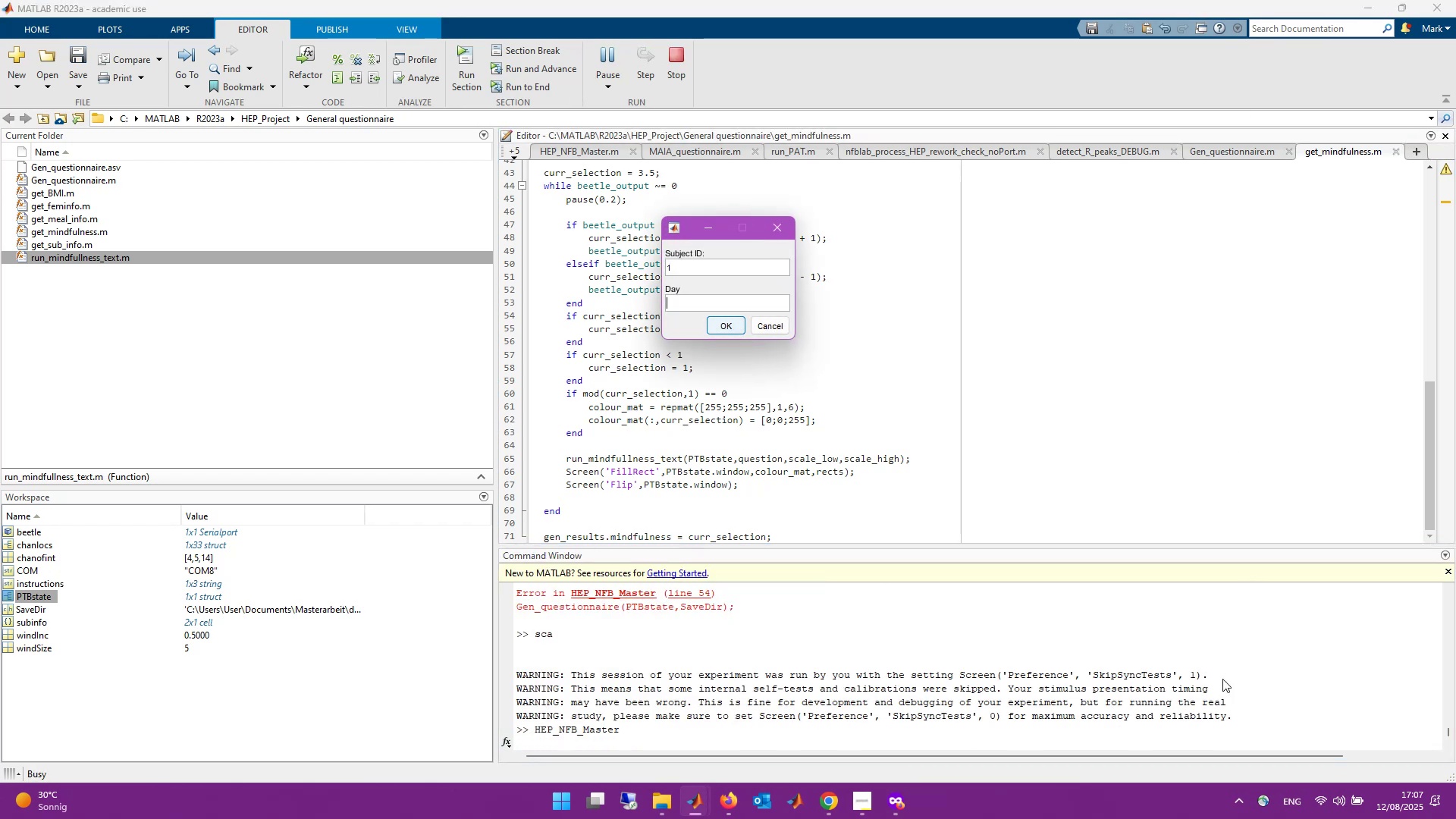 
key(1)
 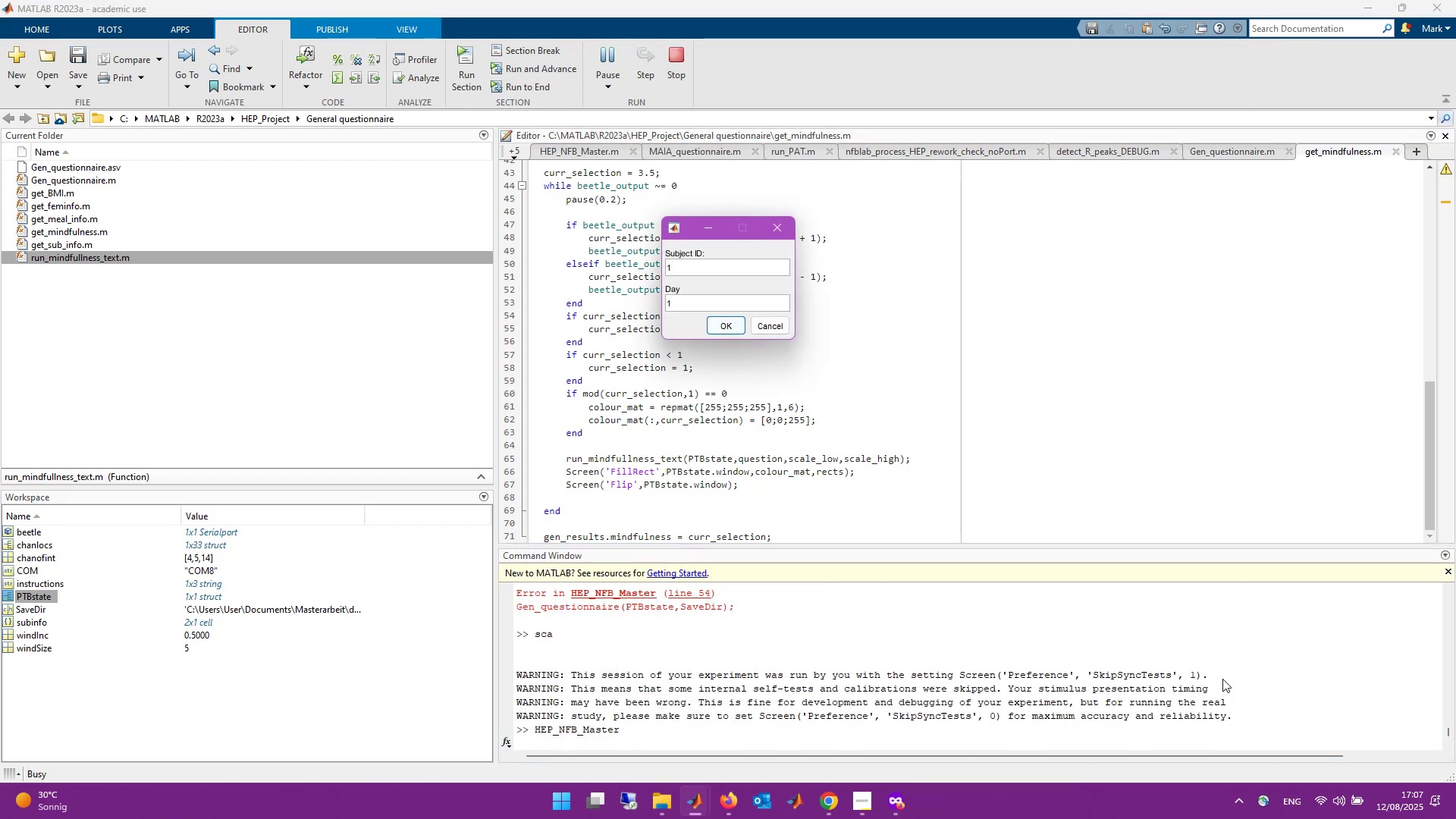 
key(Enter)
 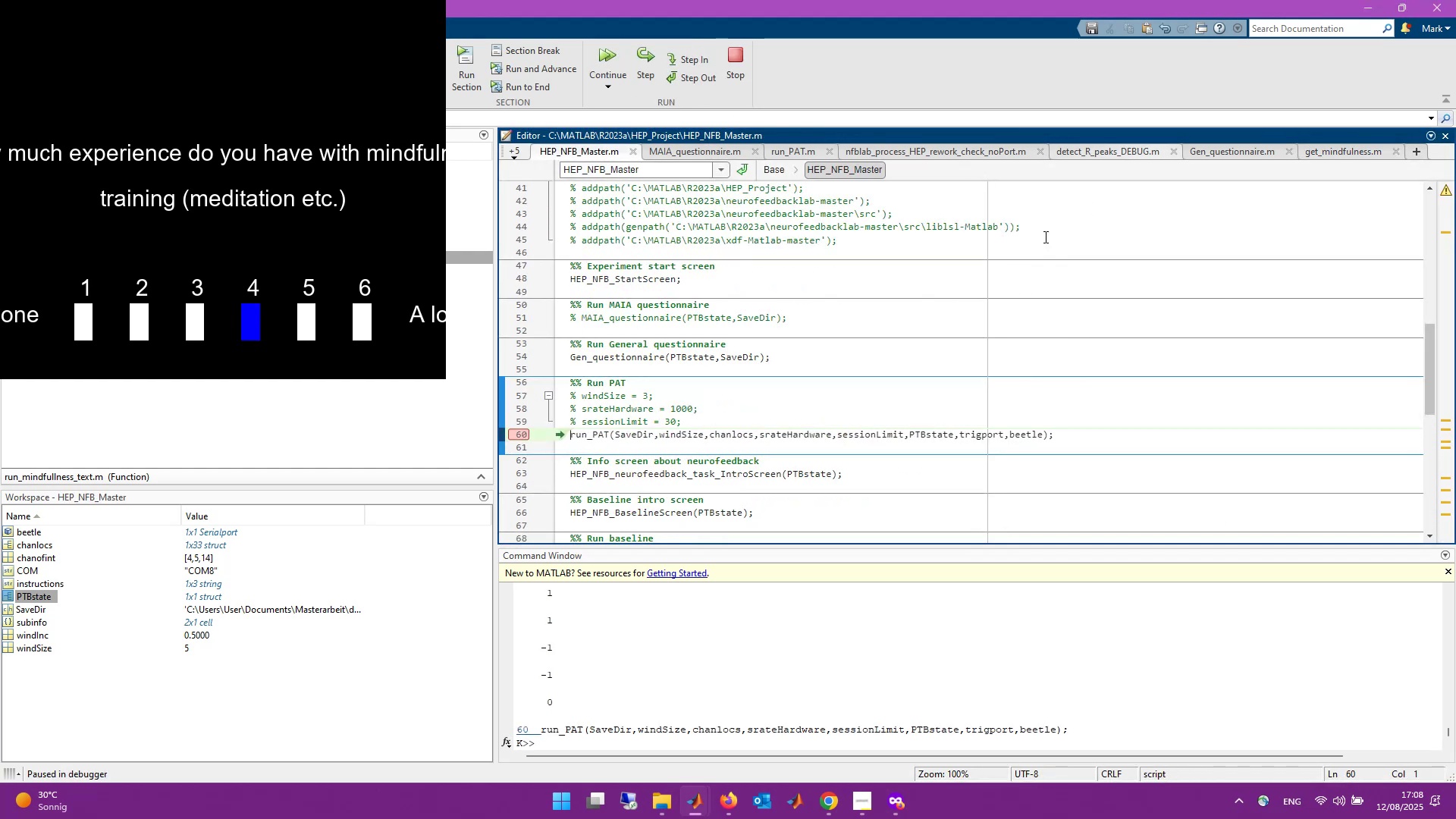 
wait(28.77)
 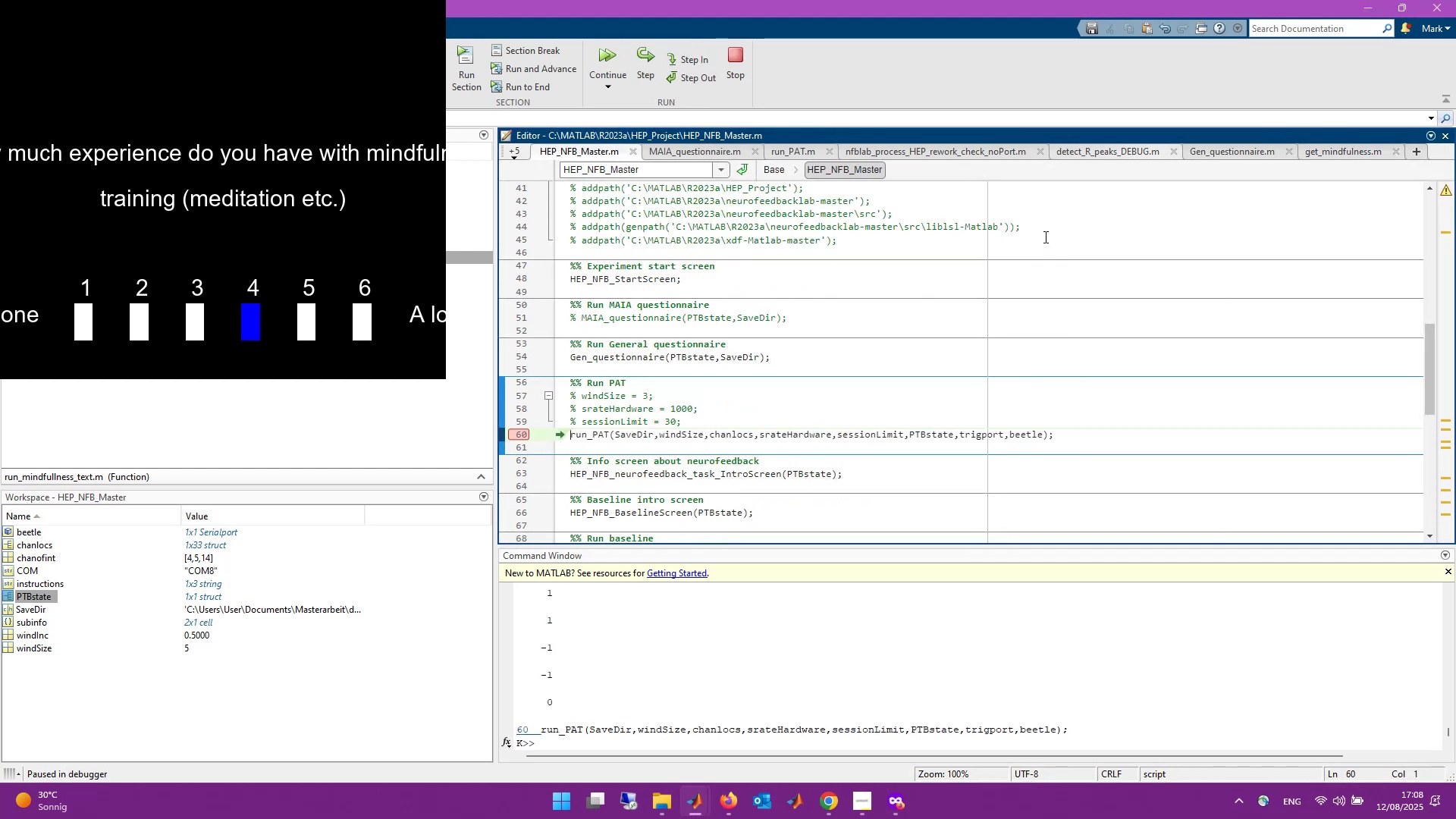 
left_click([738, 53])
 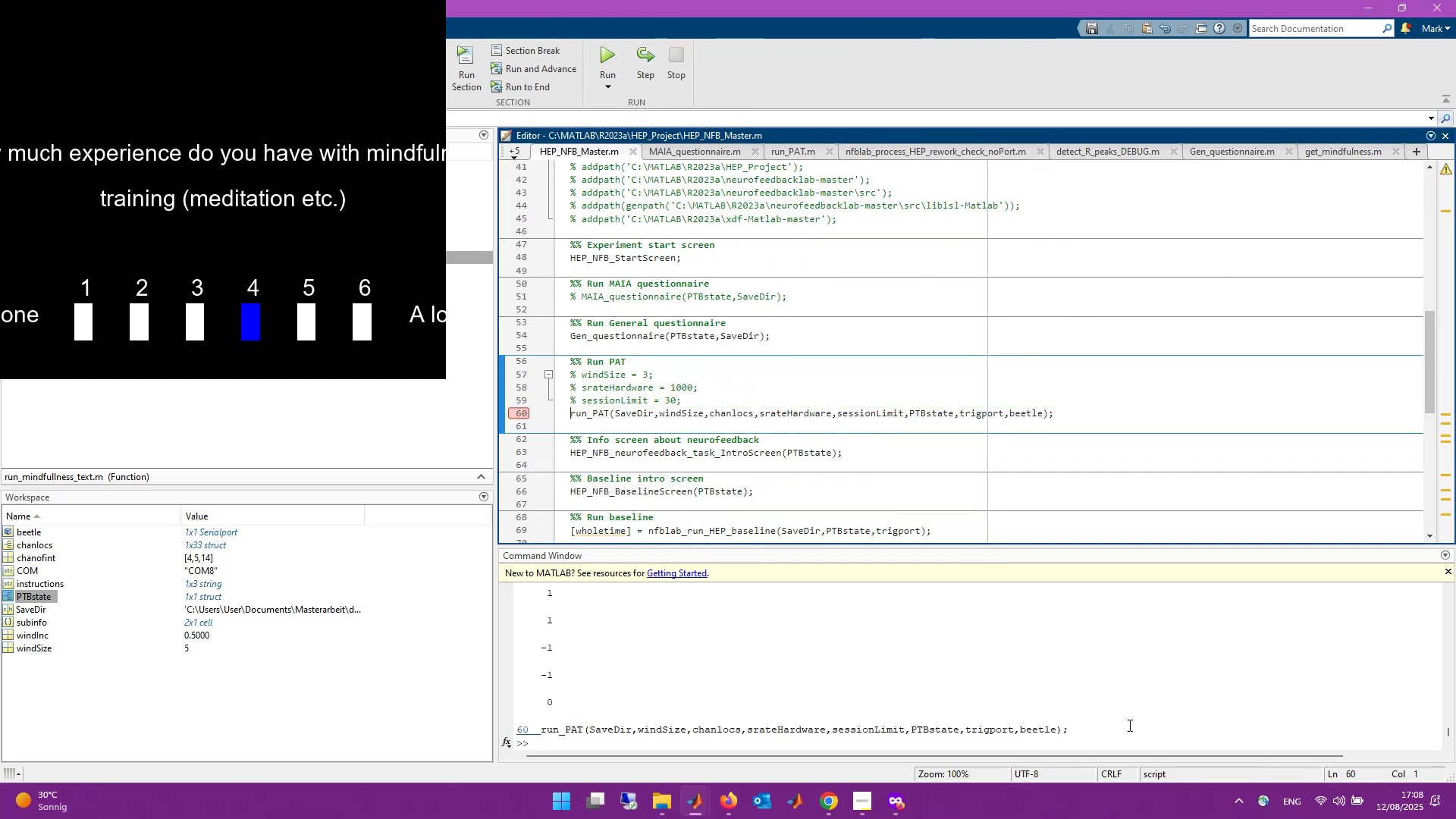 
left_click([1178, 733])
 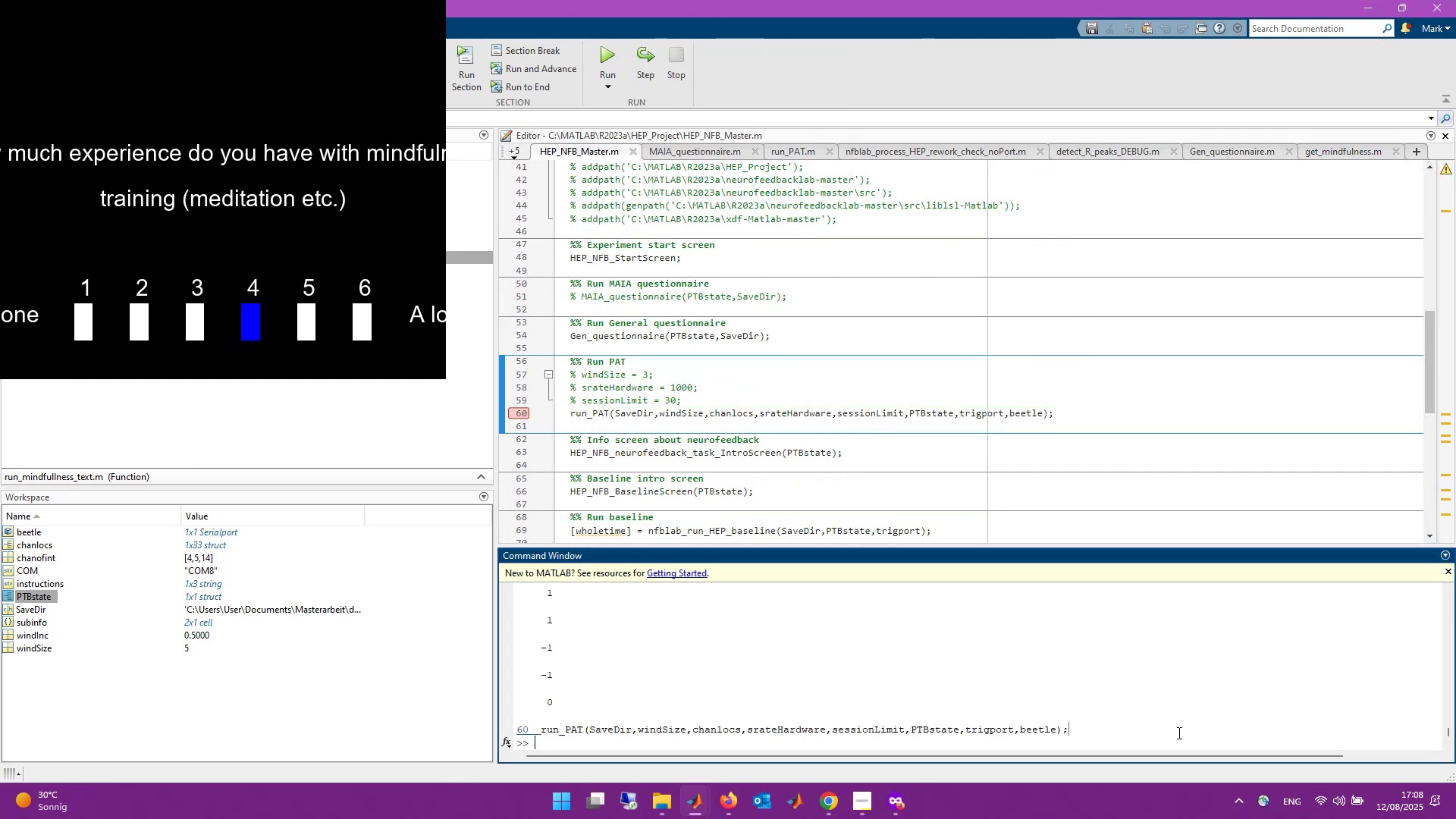 
type(sca)
 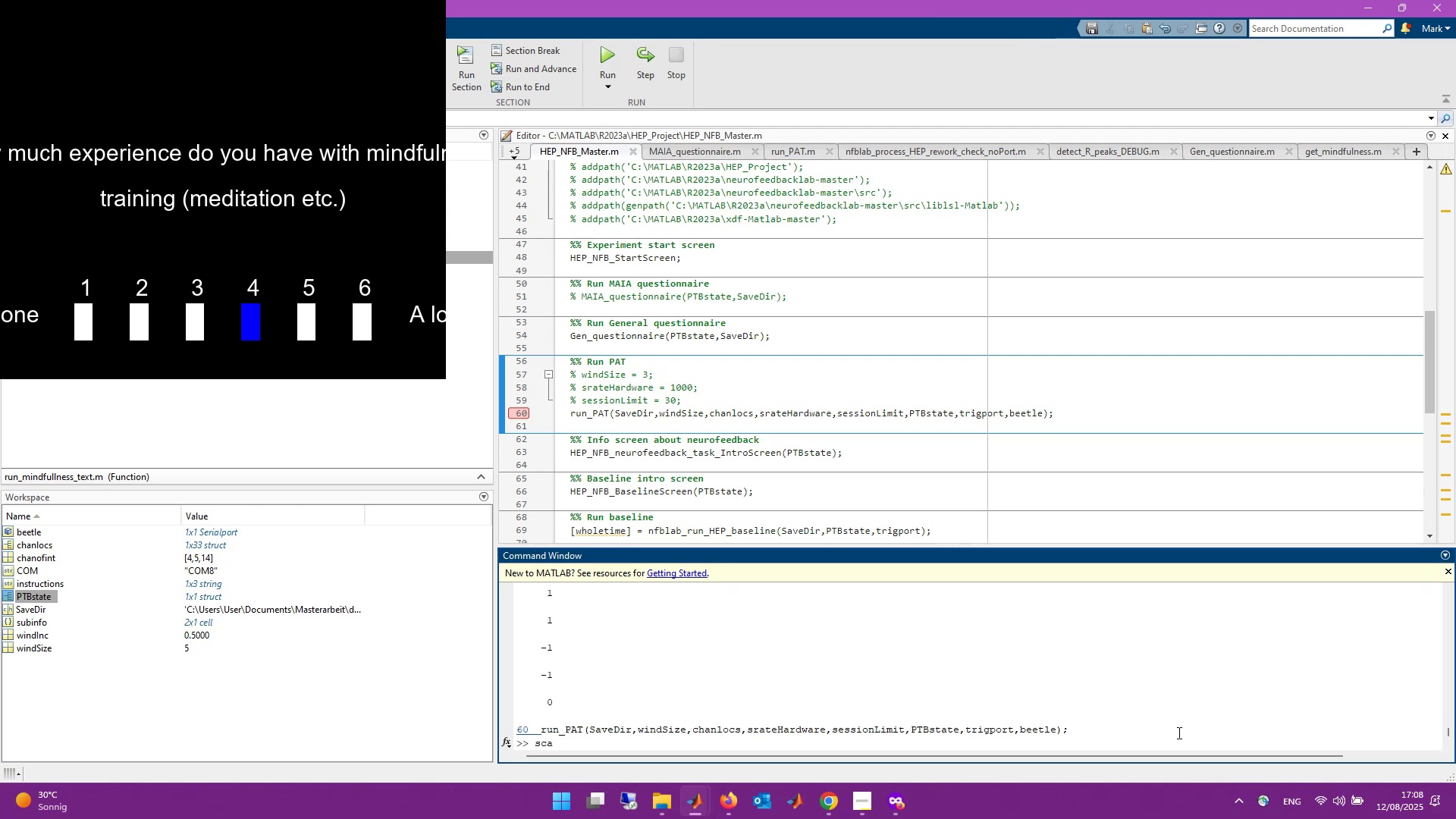 
key(Enter)
 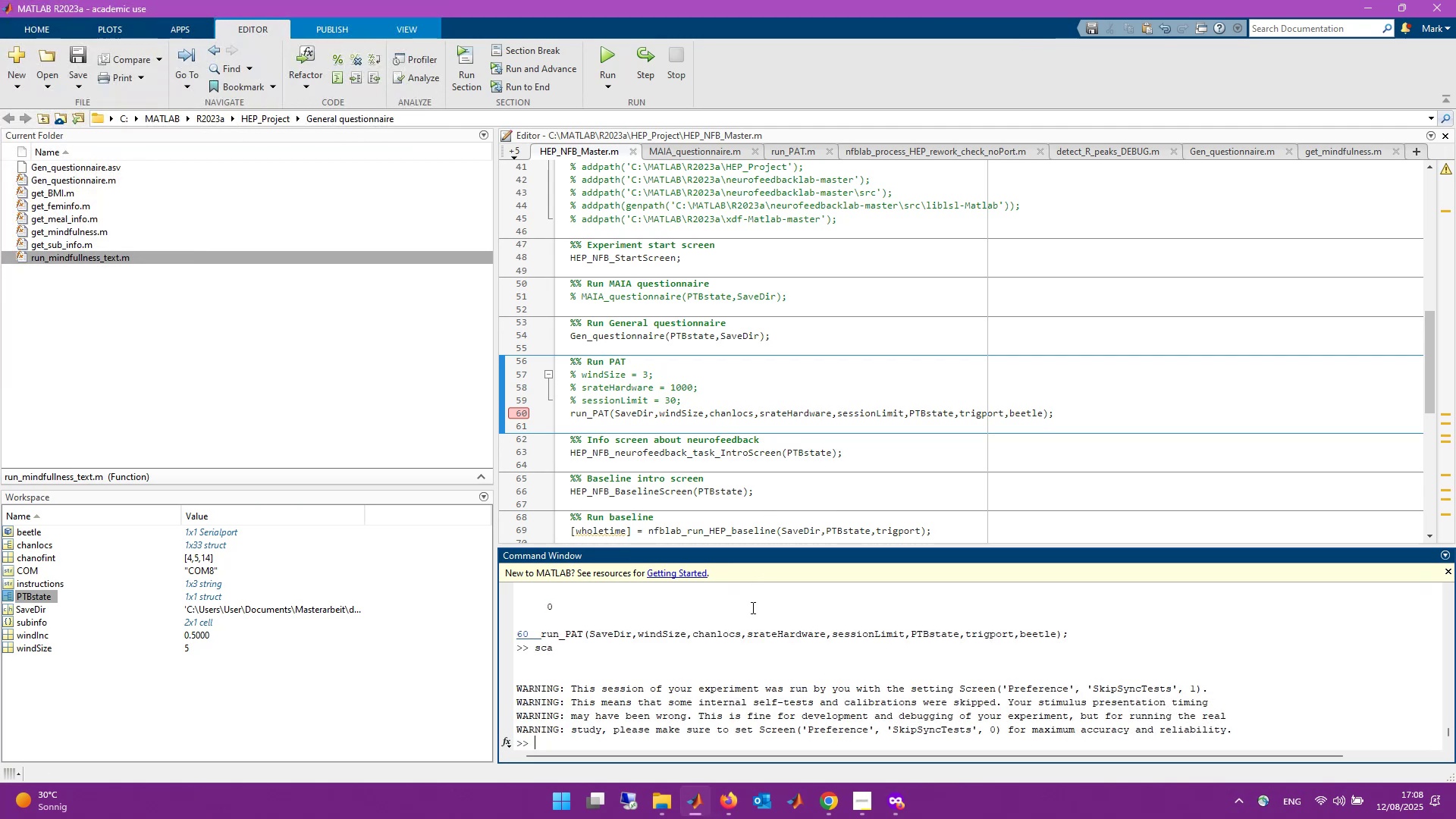 
scroll: coordinate [738, 351], scroll_direction: up, amount: 15.0
 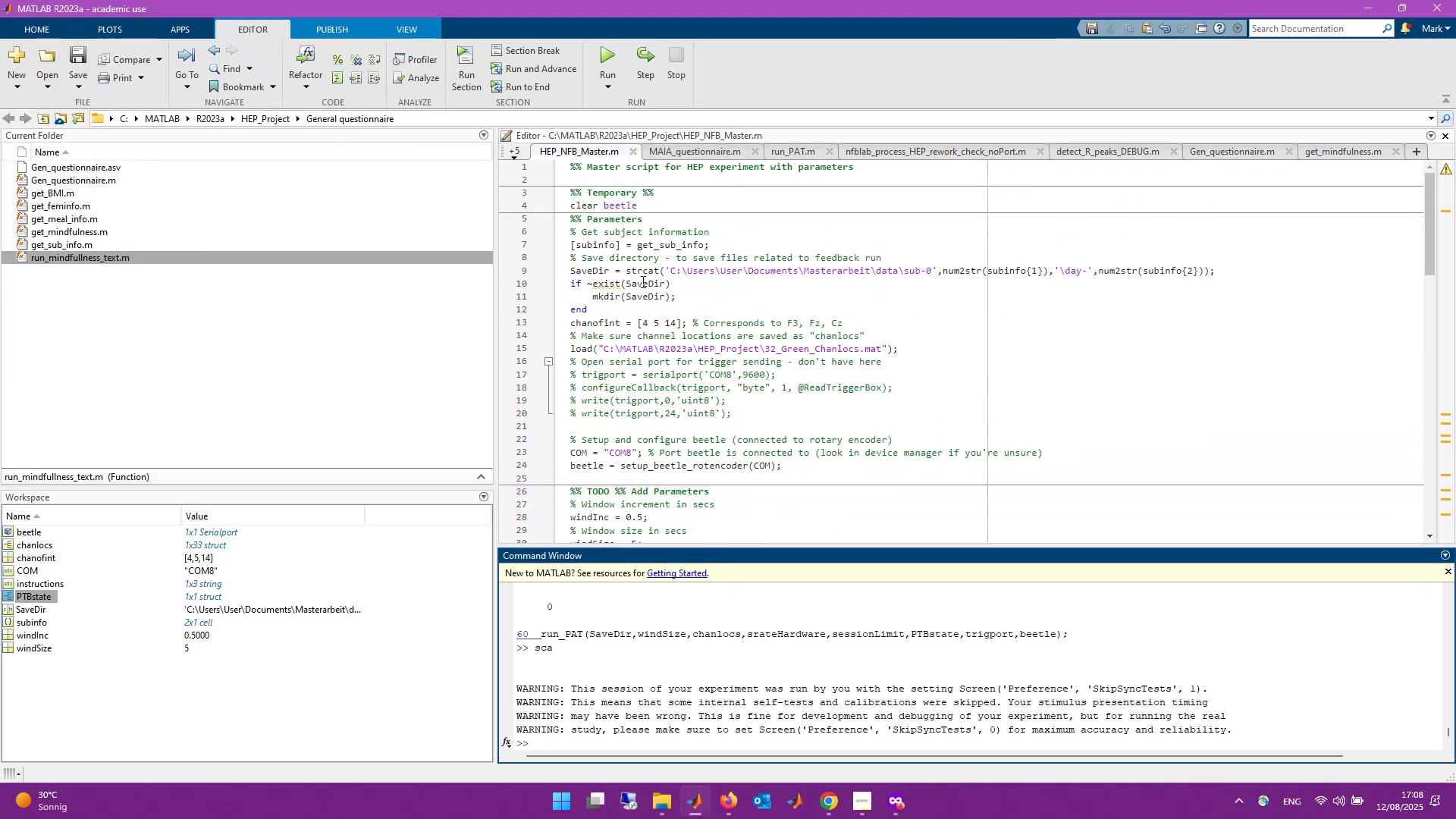 
wait(11.78)
 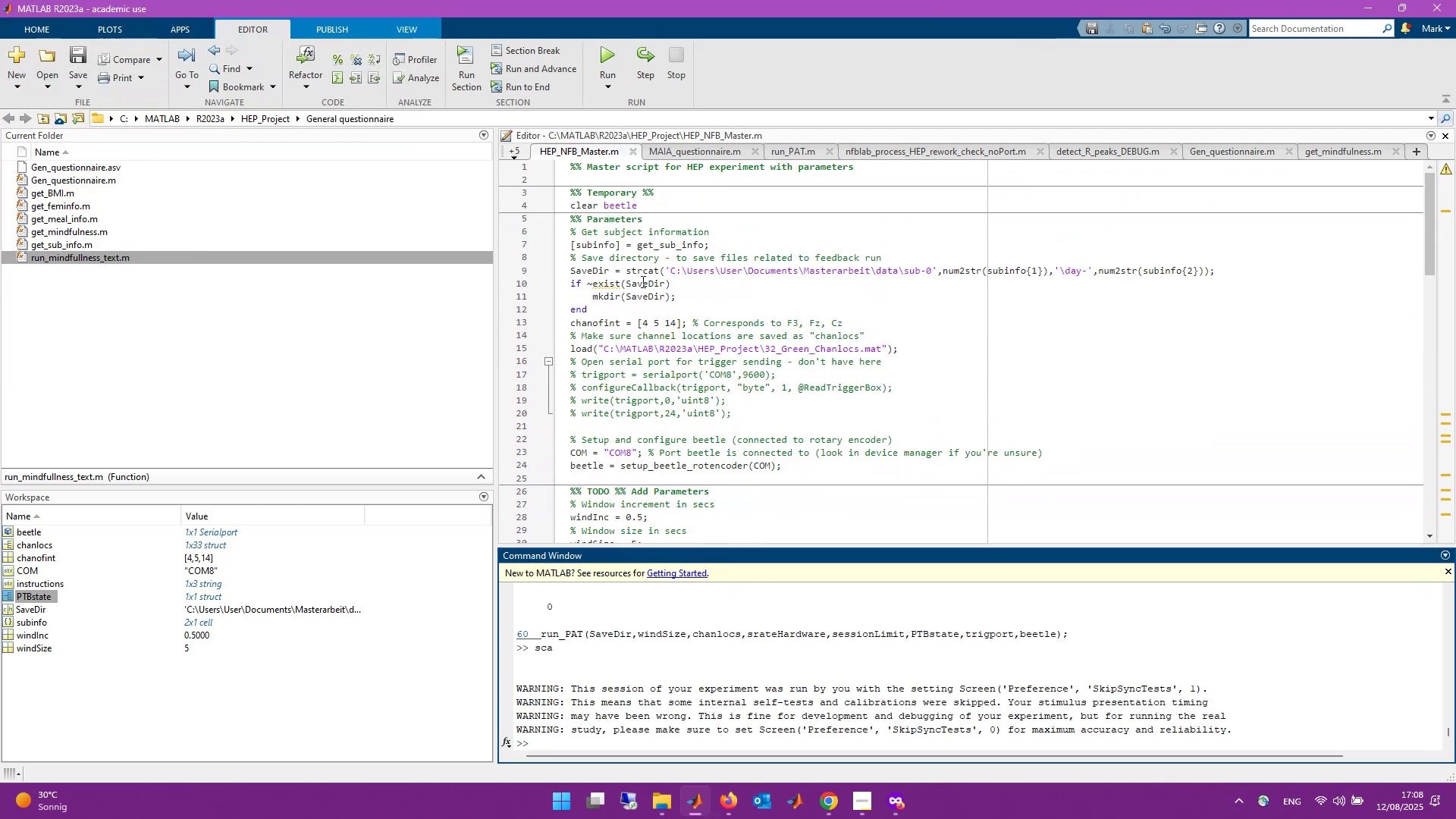 
right_click([684, 244])
 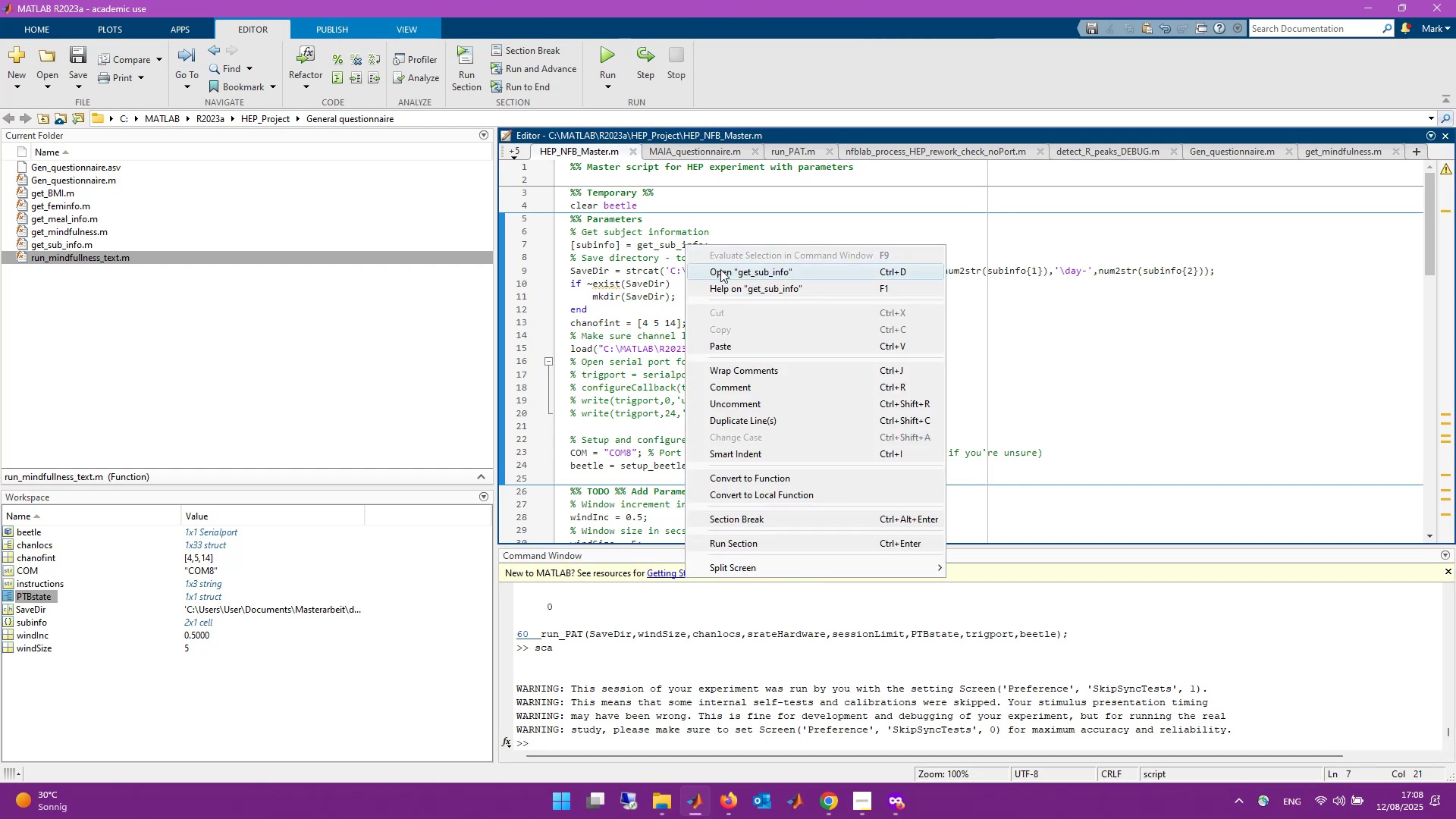 
left_click([722, 269])
 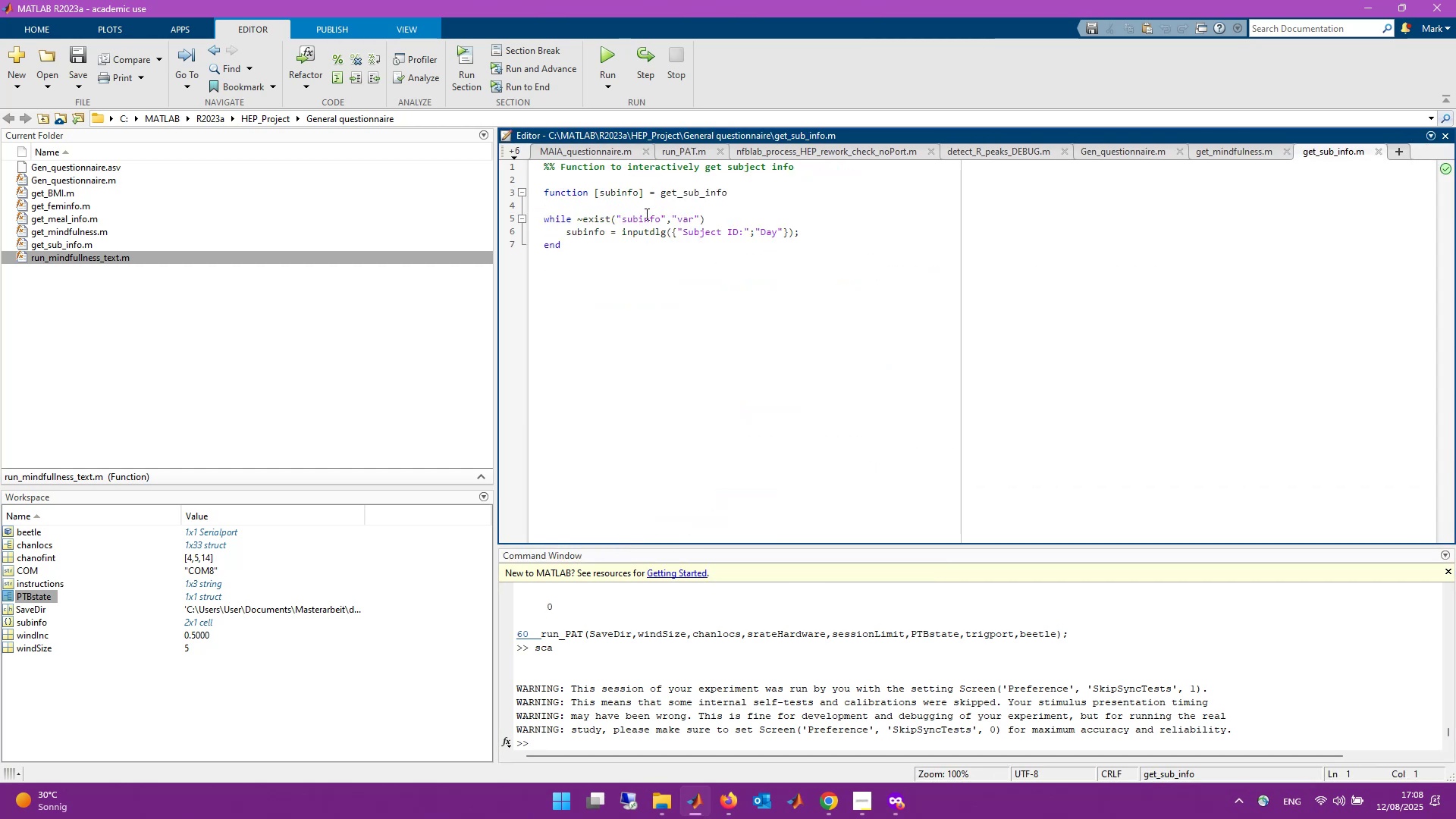 
right_click([648, 232])
 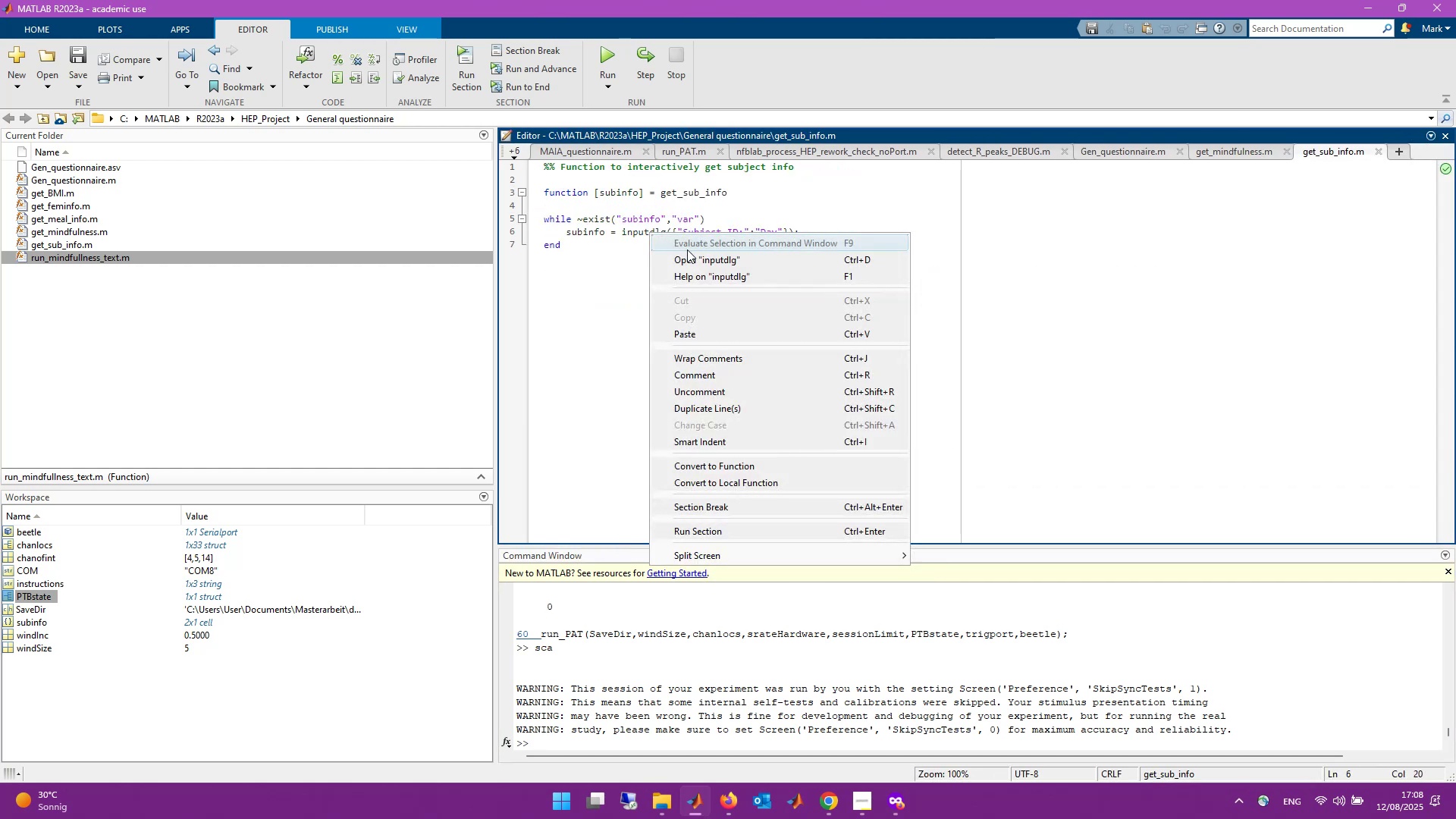 
left_click([692, 253])
 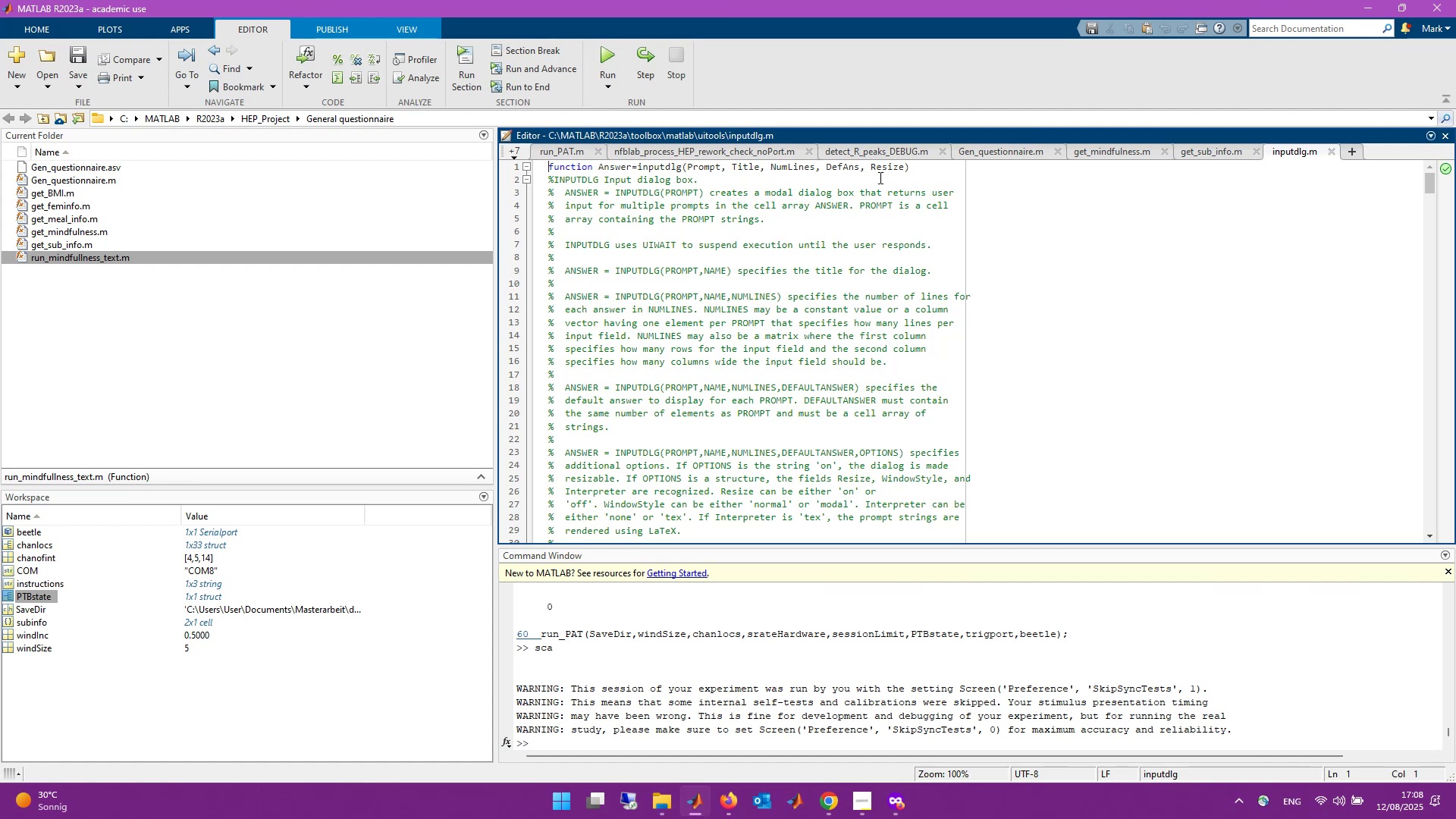 
wait(6.06)
 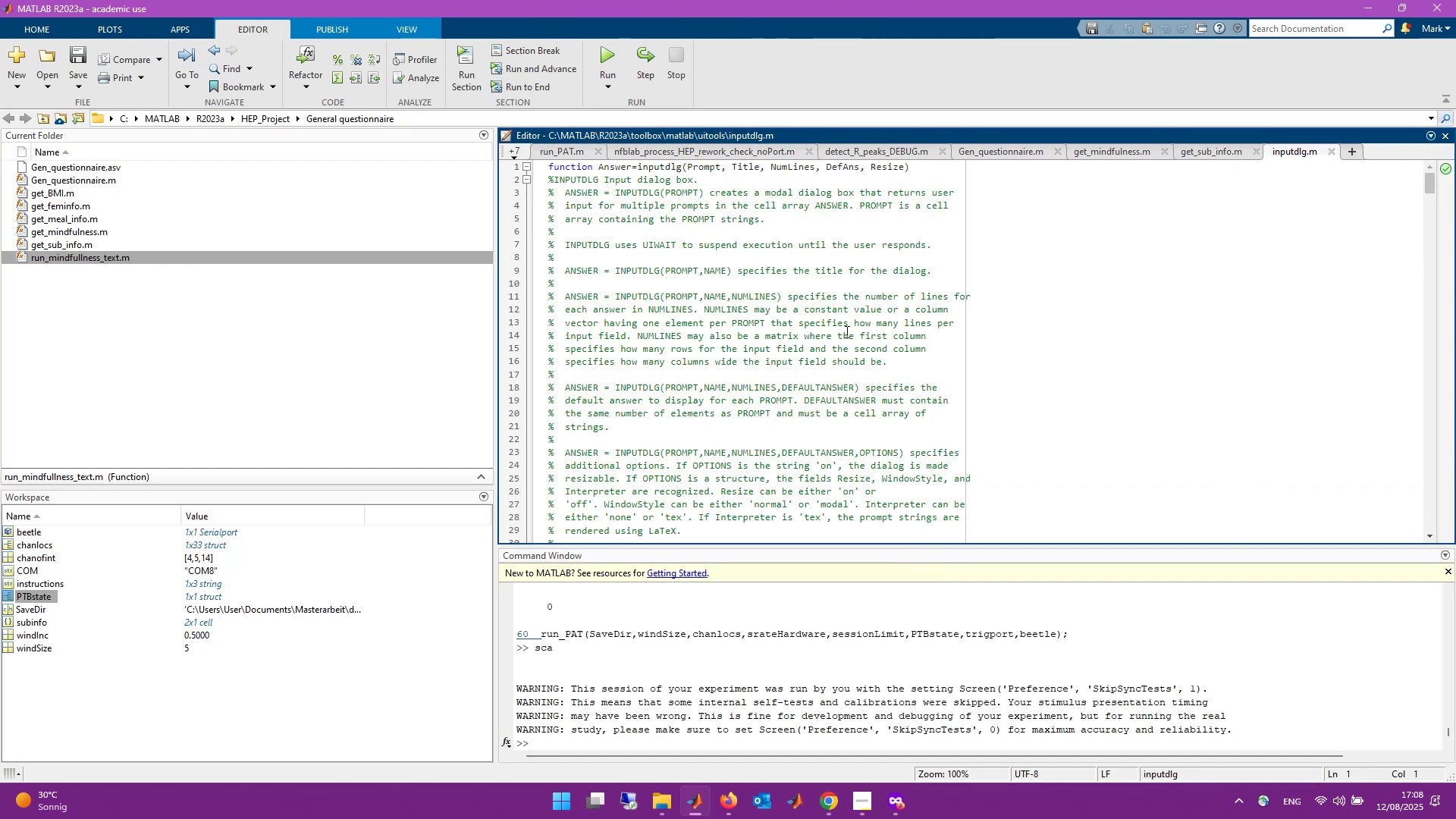 
scroll: coordinate [784, 286], scroll_direction: down, amount: 1.0
 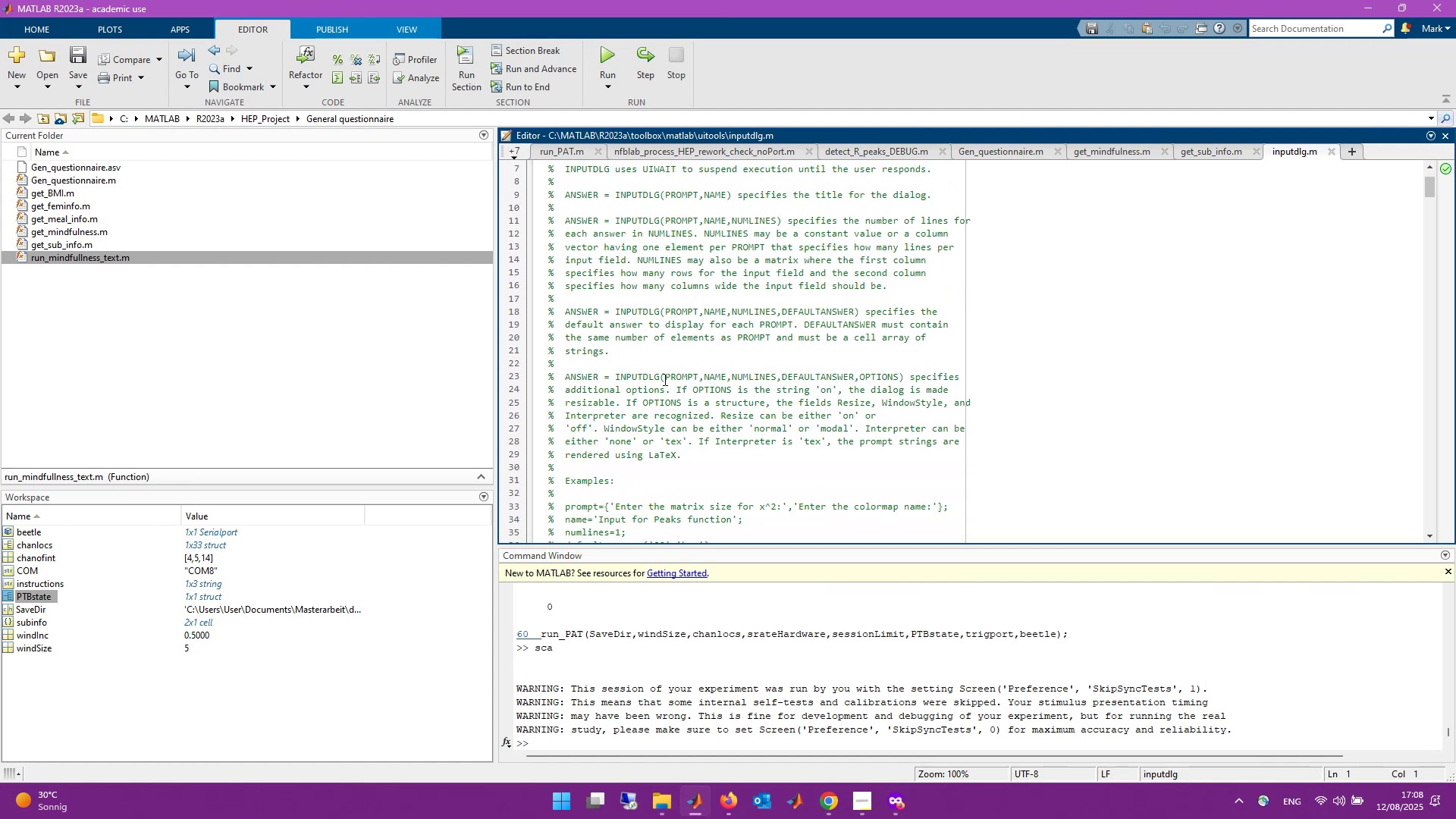 
scroll: coordinate [664, 379], scroll_direction: up, amount: 2.0
 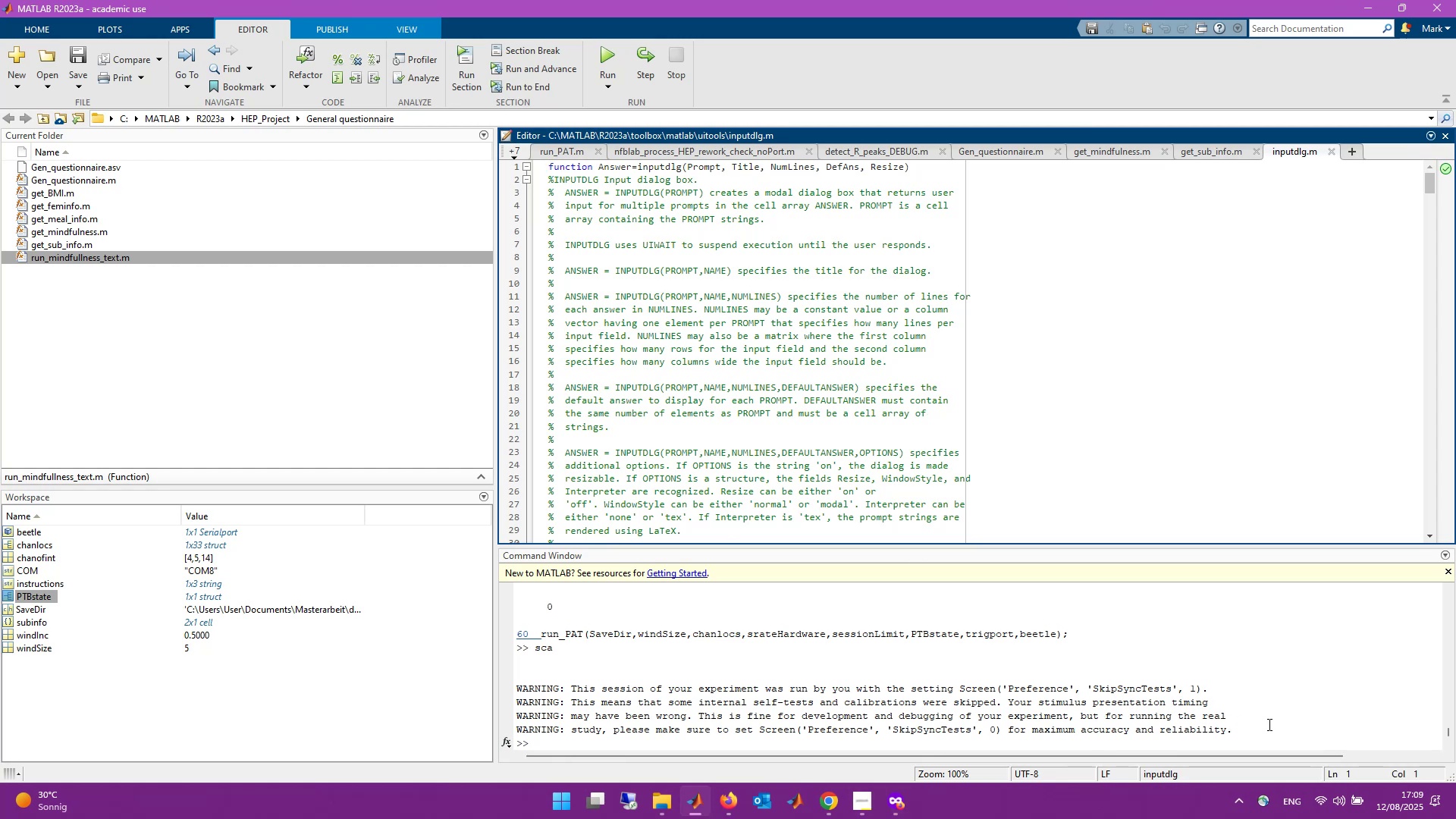 
wait(30.13)
 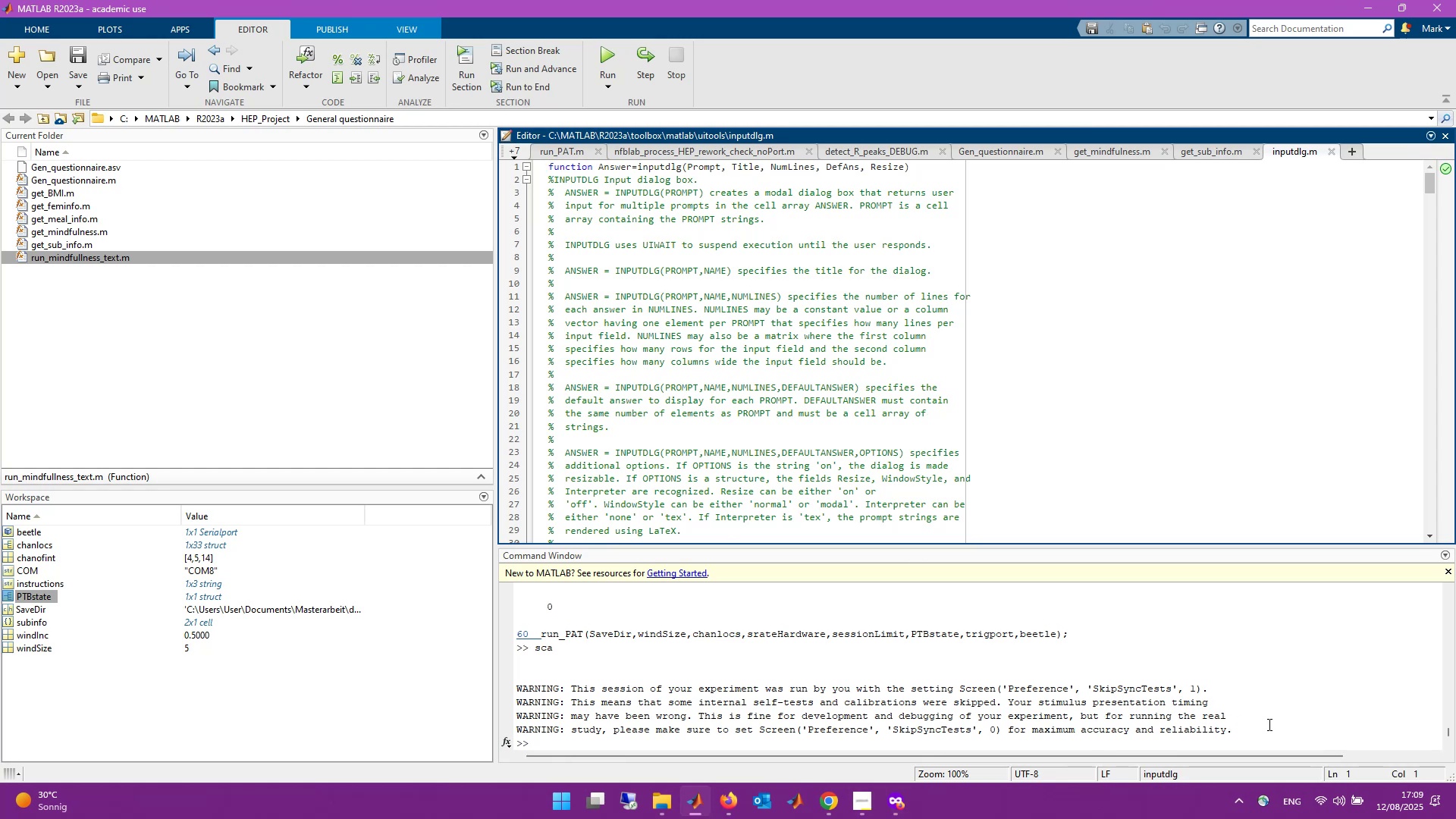 
left_click([1223, 150])
 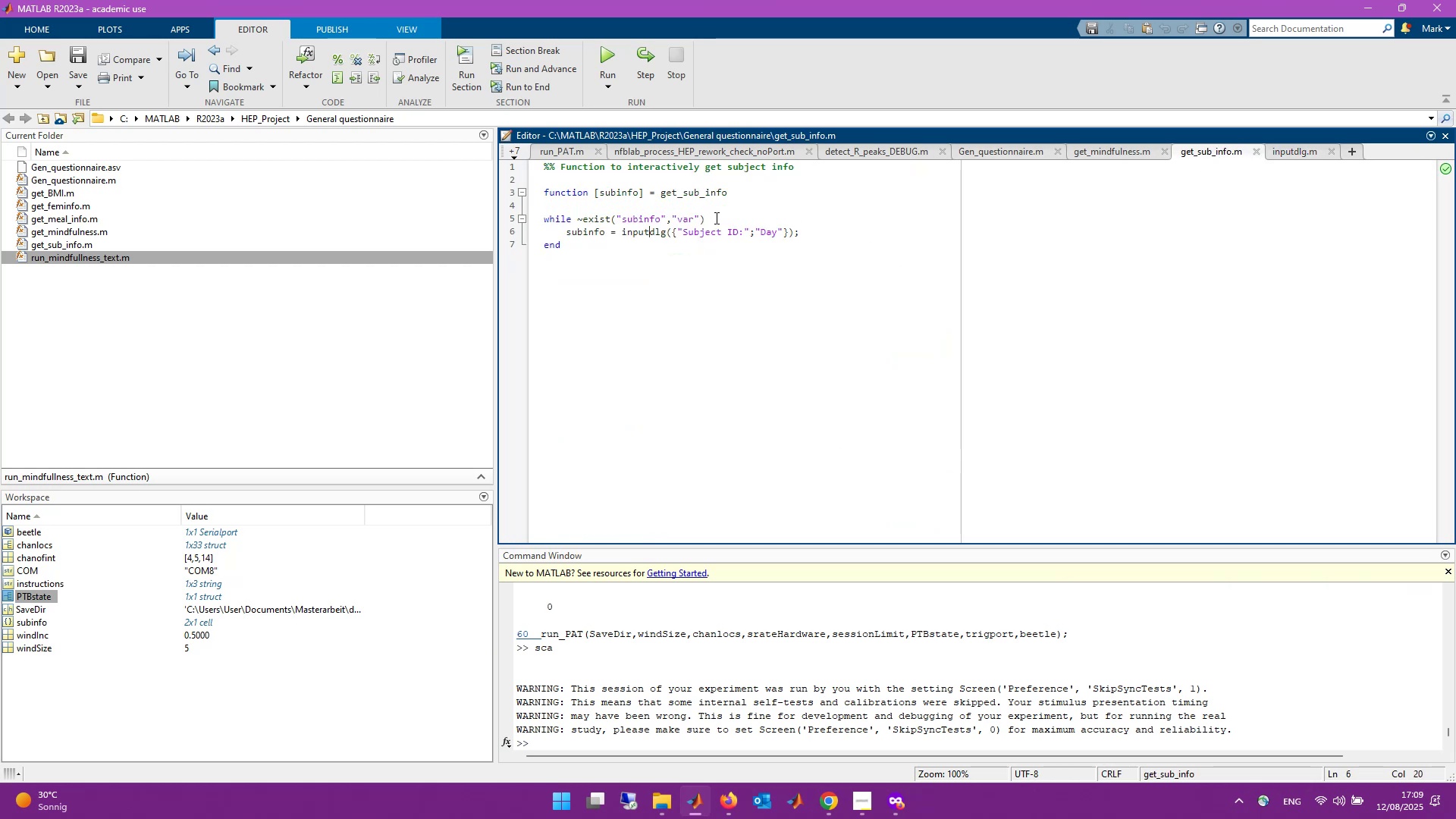 
left_click([715, 218])
 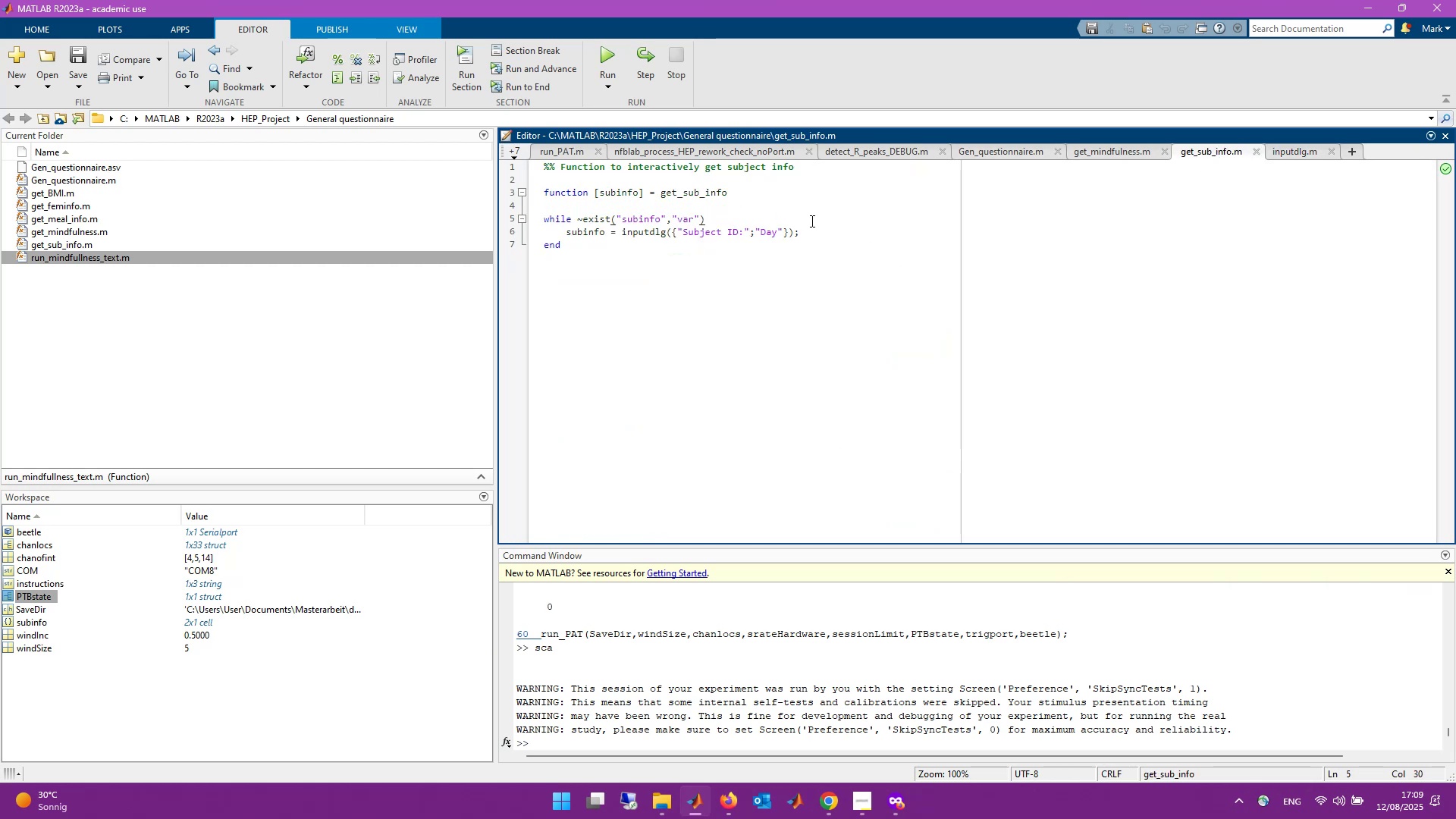 
key(Space)
 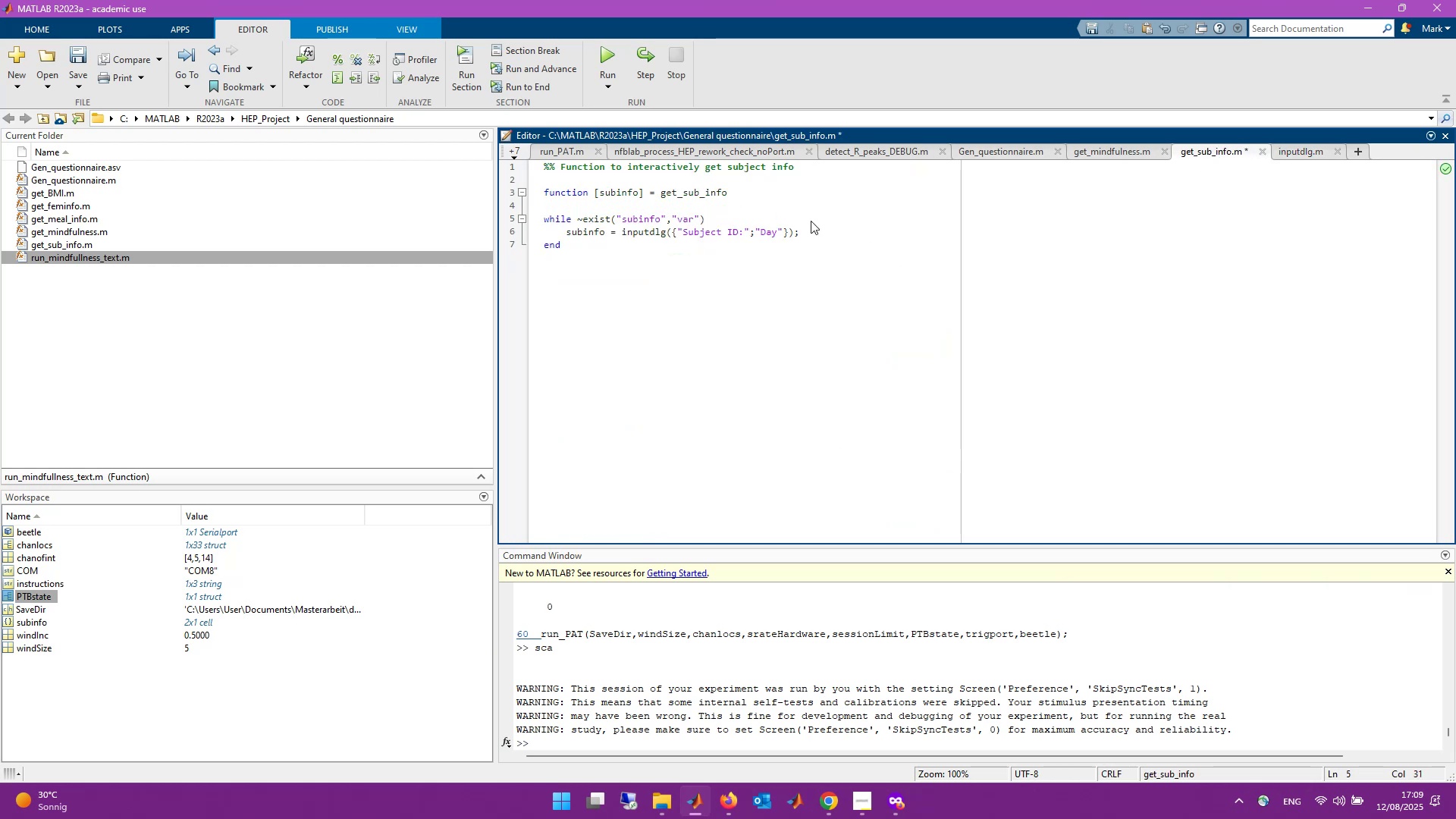 
wait(7.49)
 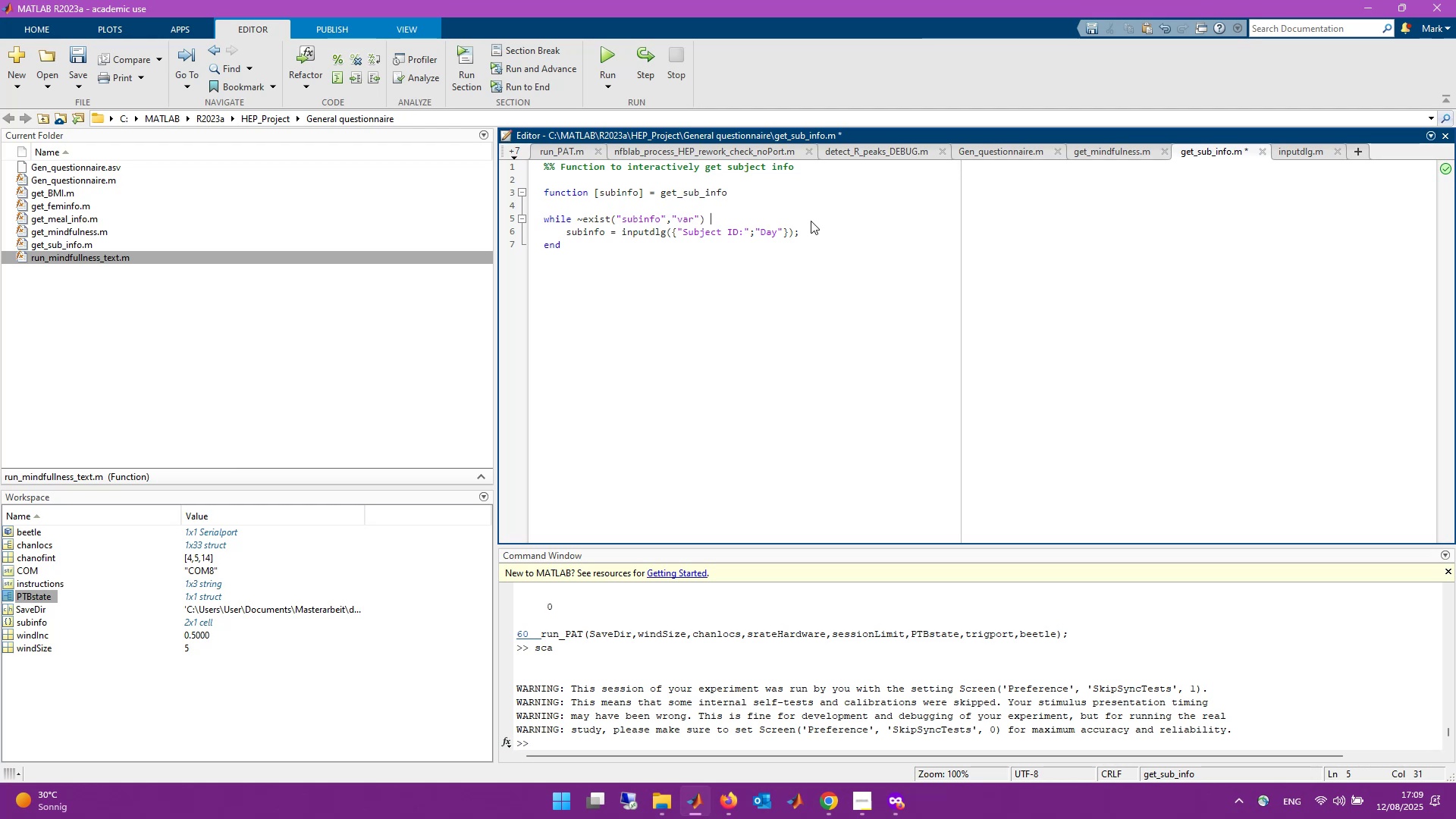 
type([IntlYen][IntlYen])
key(Backspace)
key(Backspace)
type(??)
key(Backspace)
key(Backspace)
type(|| isempty(subin)
key(Tab)
 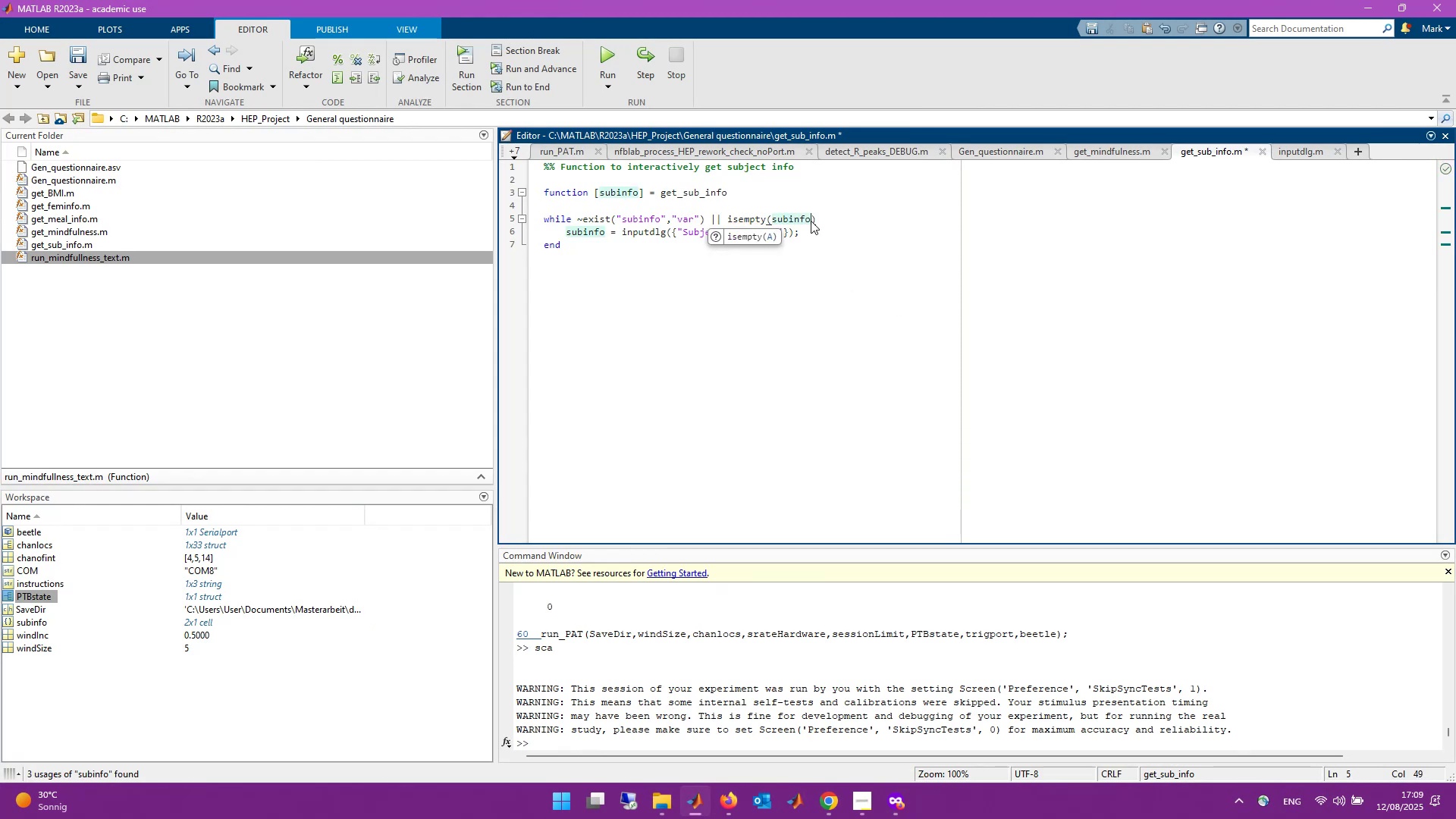 
key(ArrowRight)
 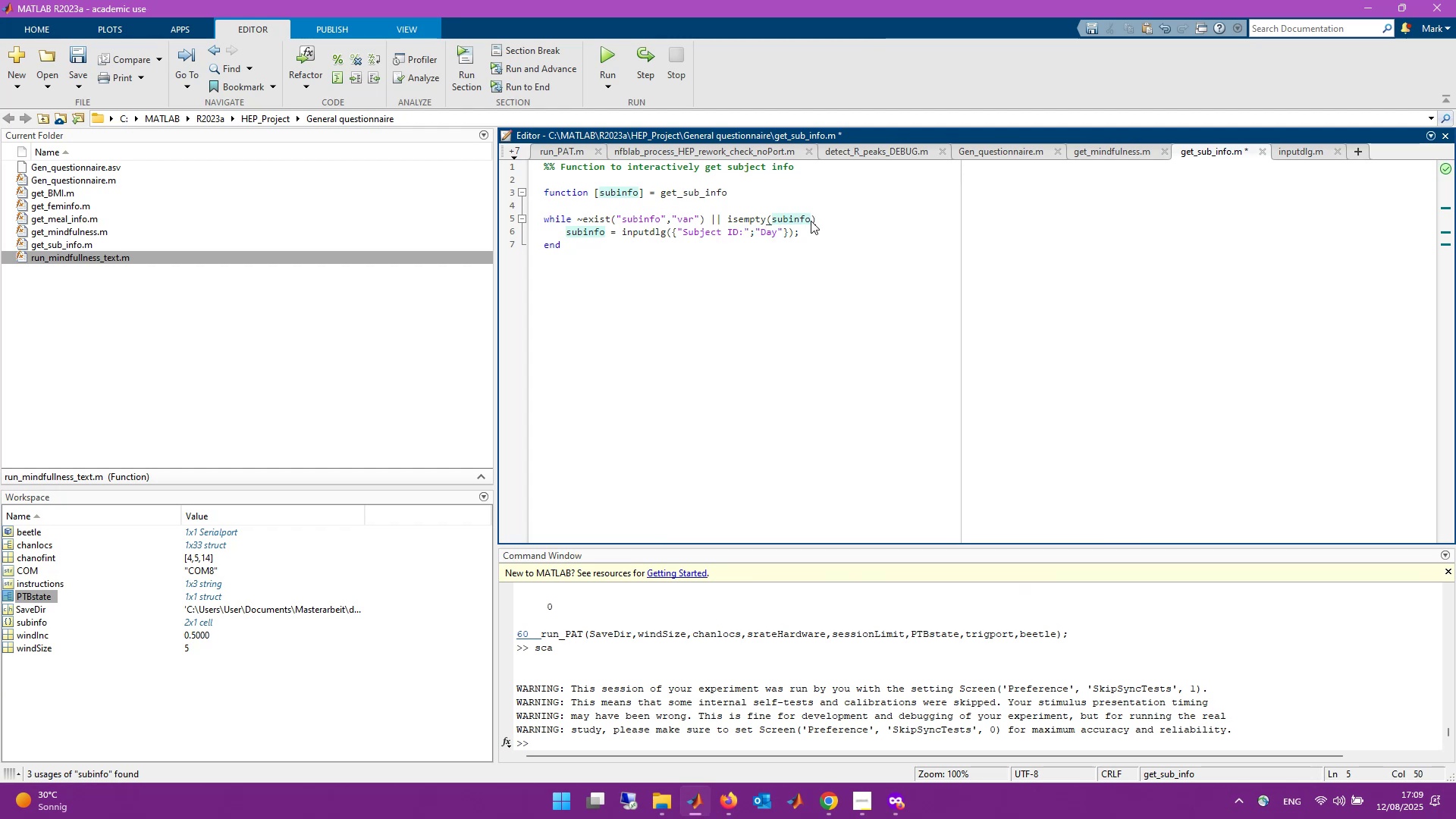 
key(Control+ControlLeft)
 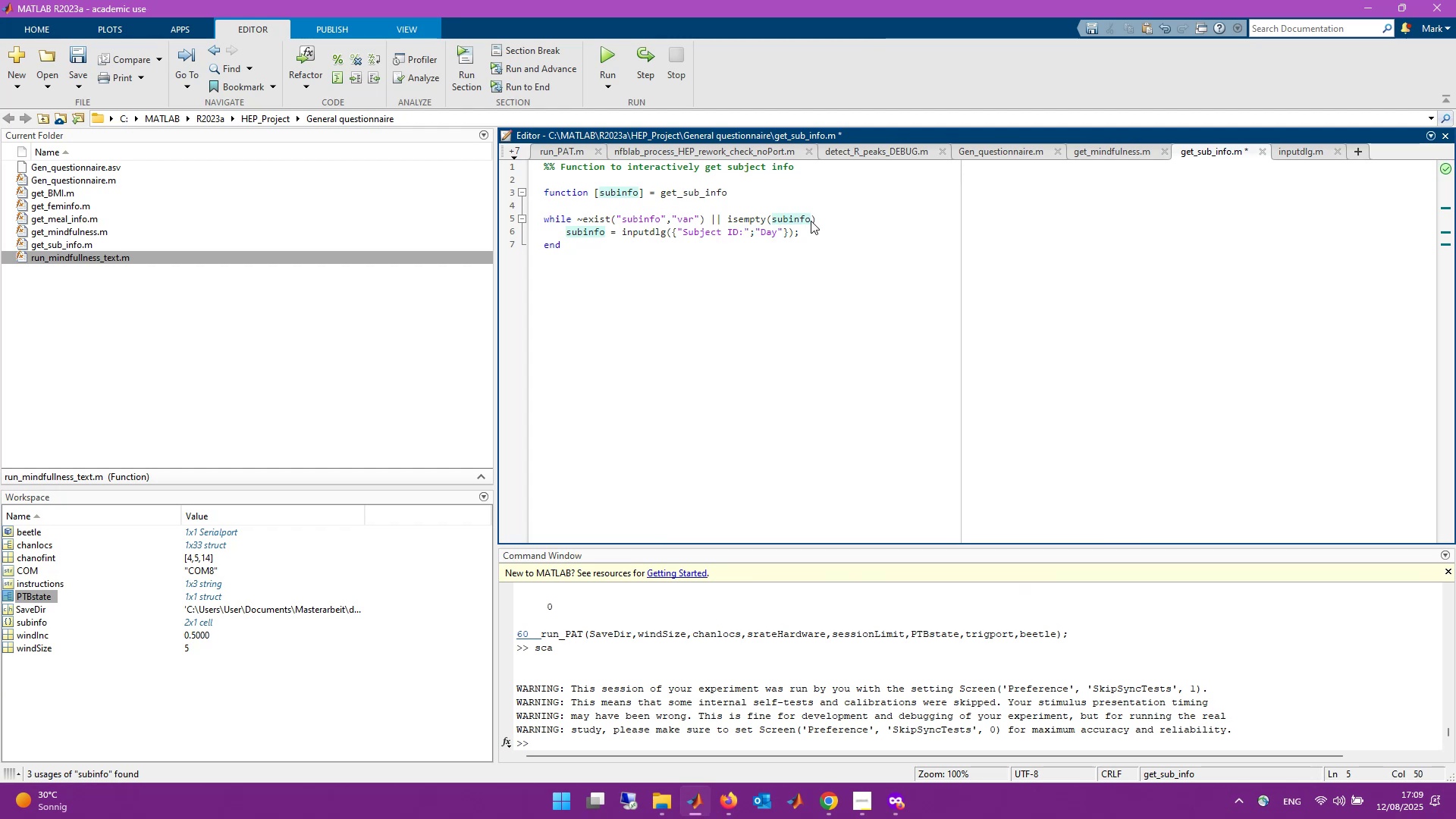 
key(Control+S)
 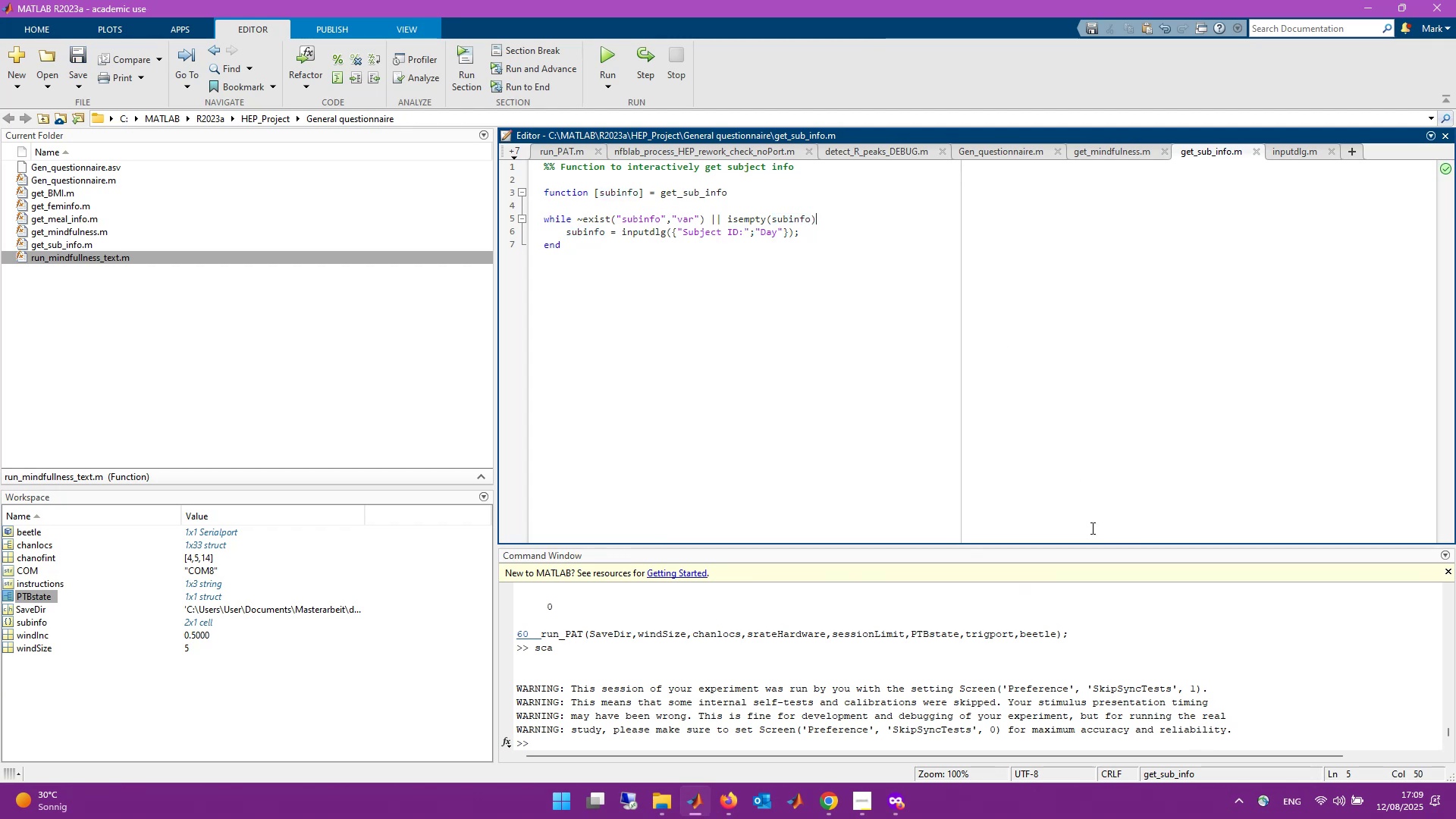 
left_click([1234, 602])
 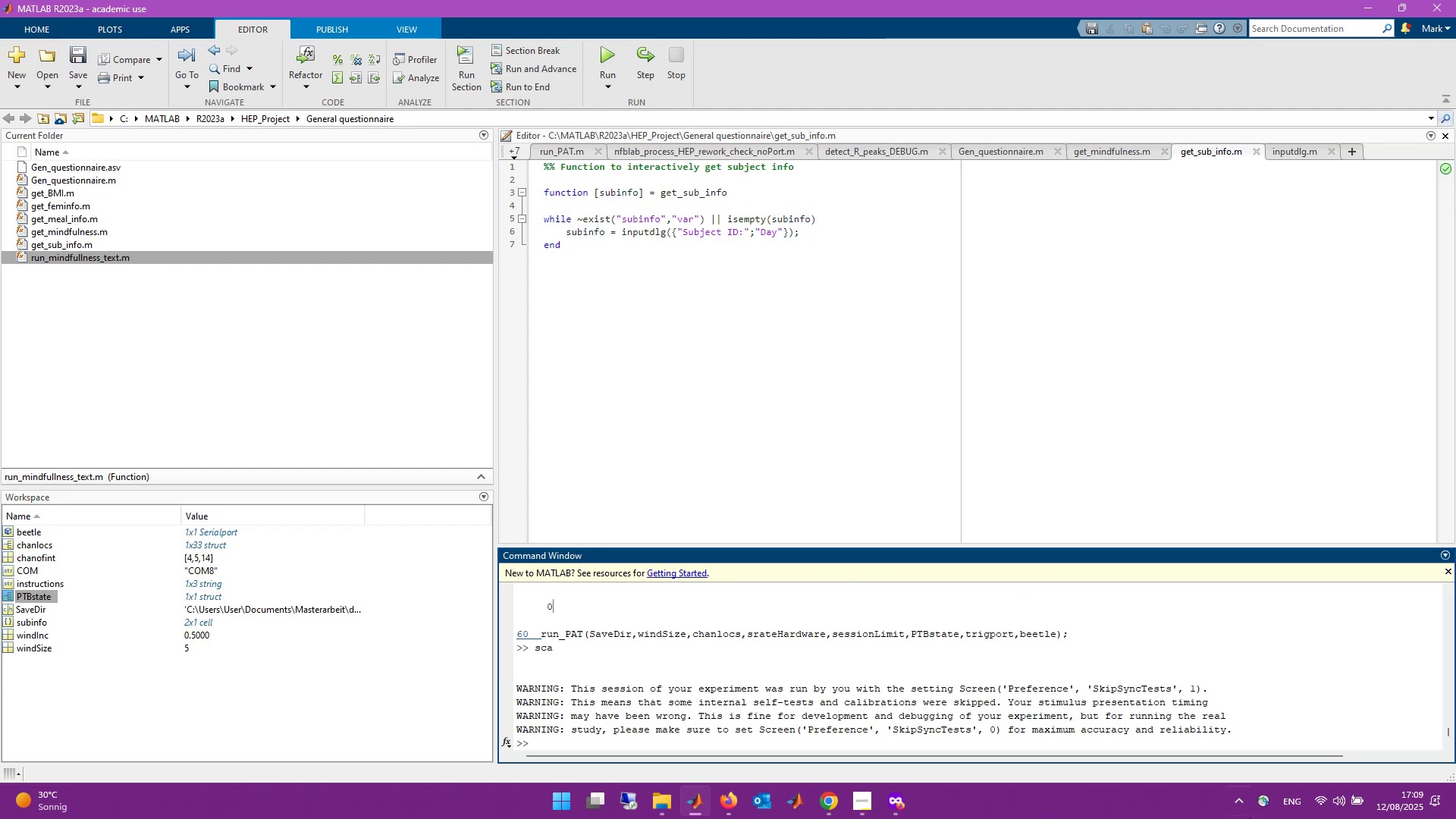 
key(ArrowUp)
 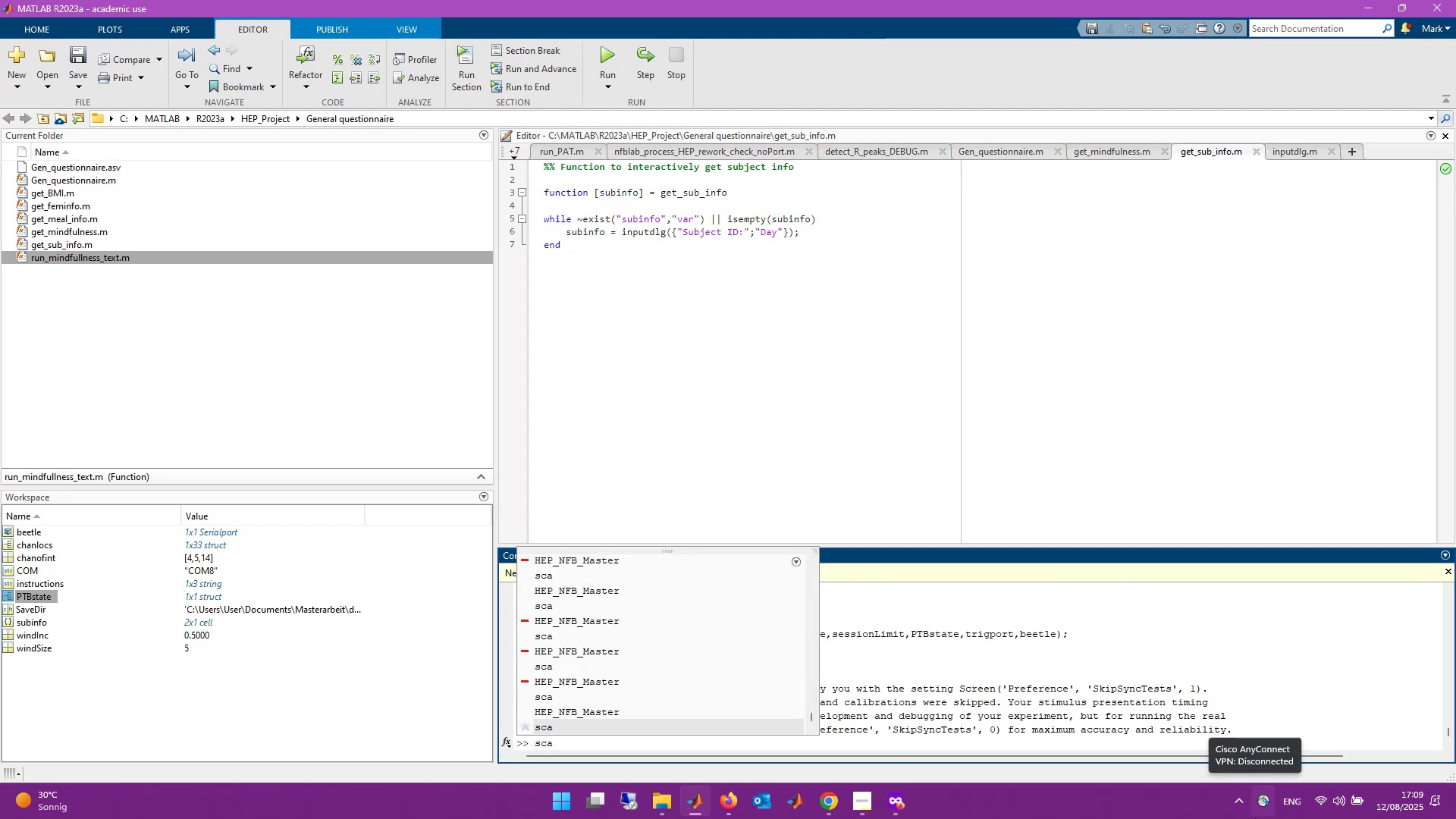 
key(ArrowUp)
 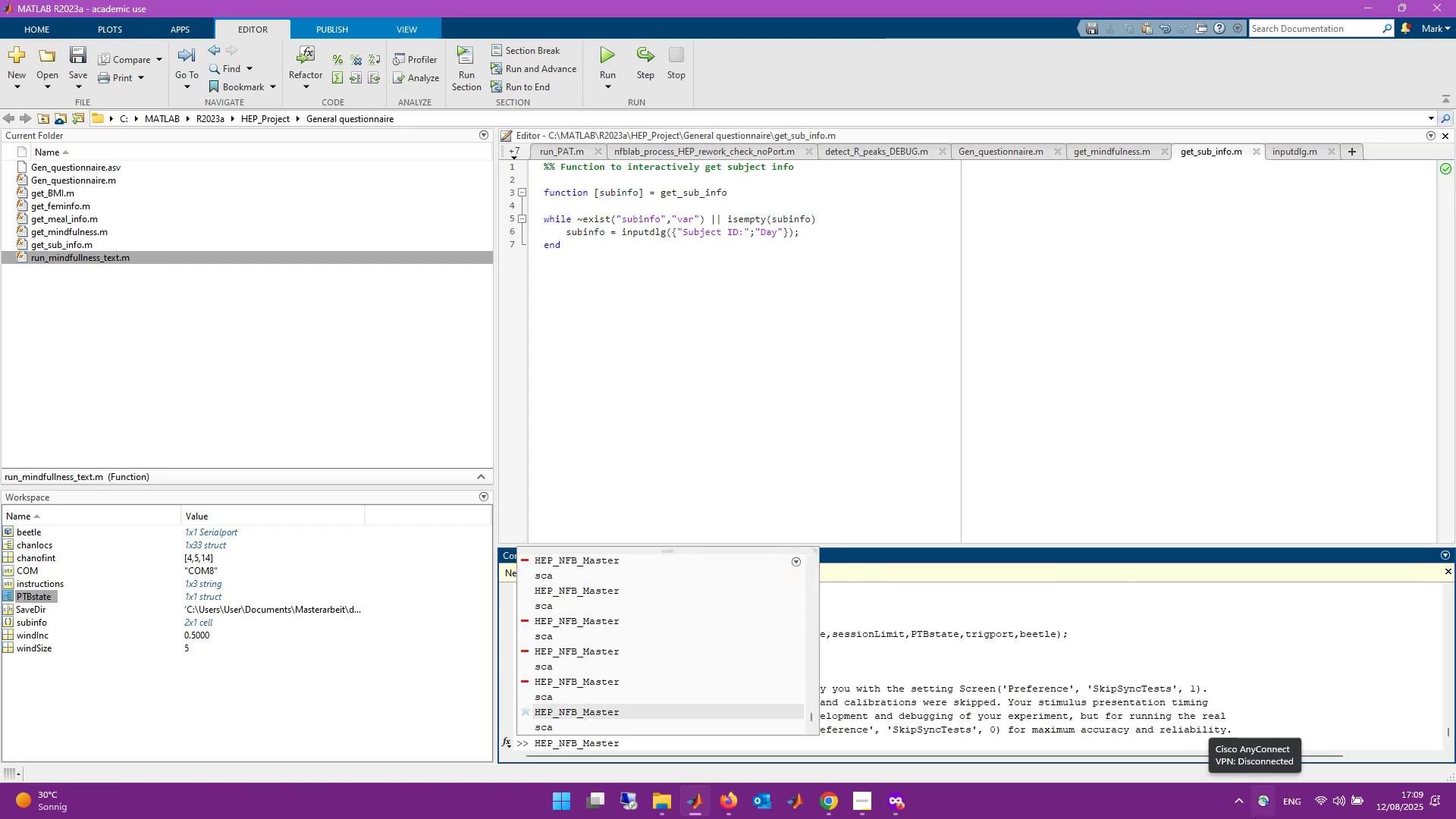 
key(Enter)
 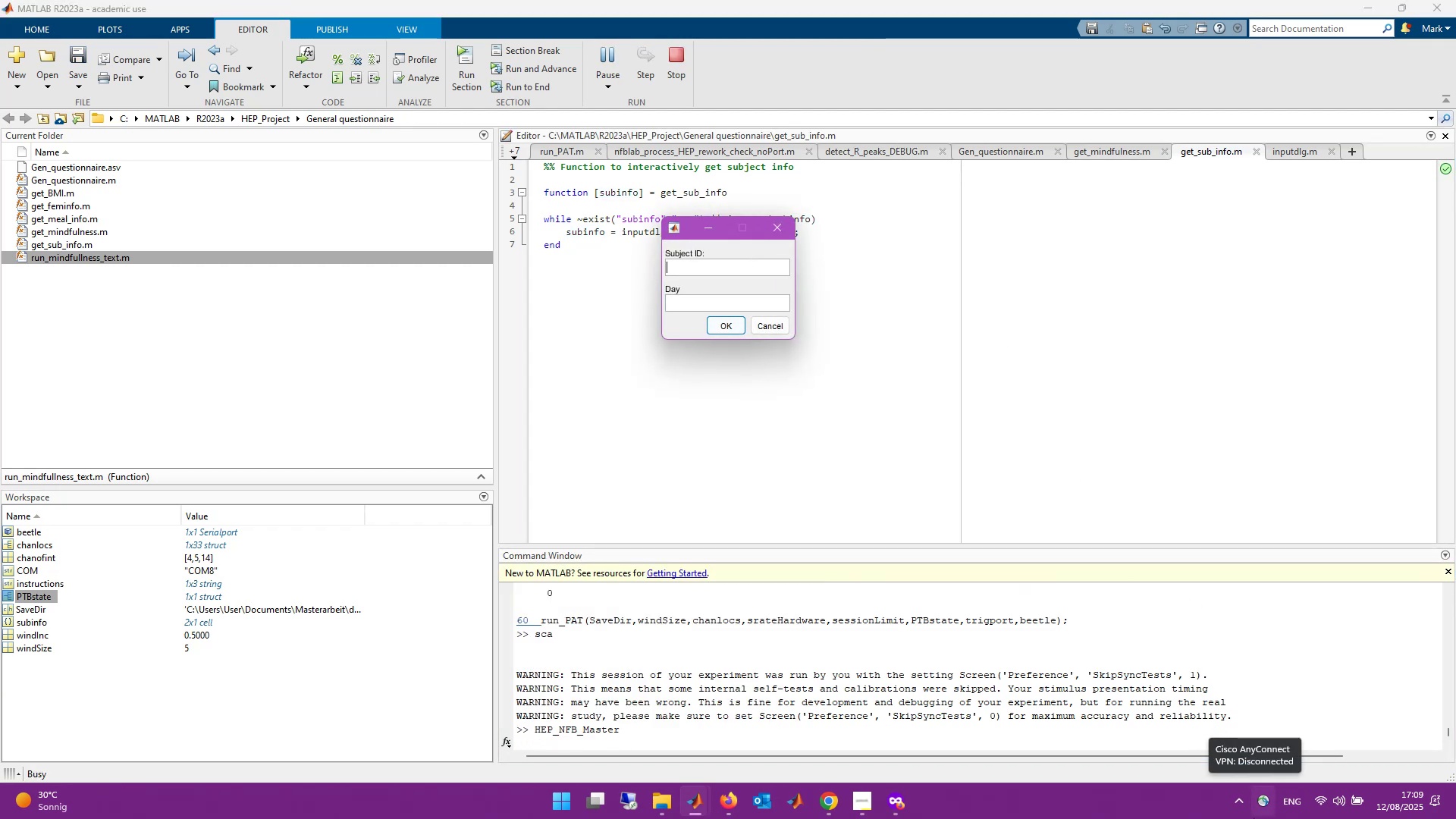 
key(Enter)
 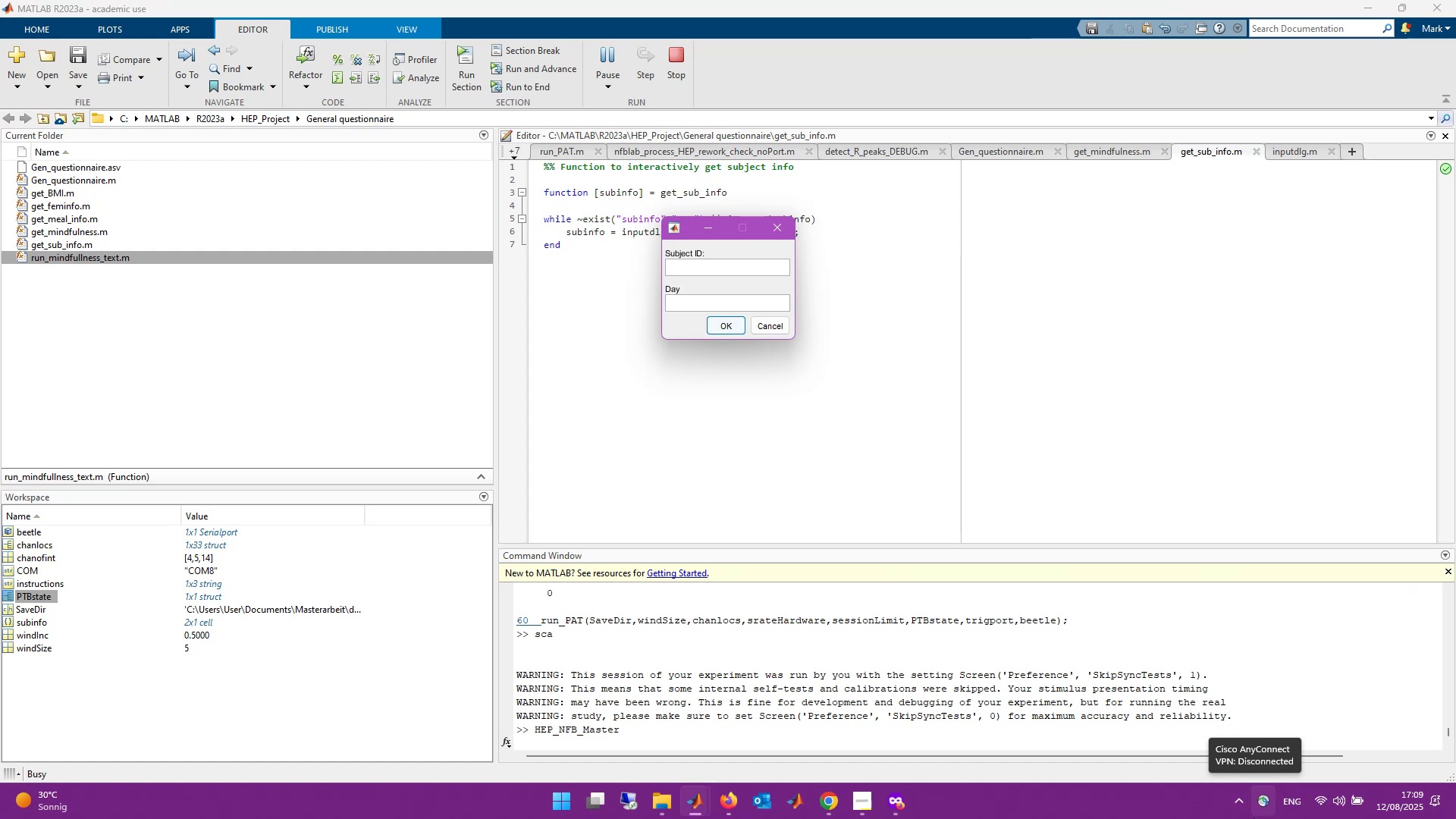 
key(1)
 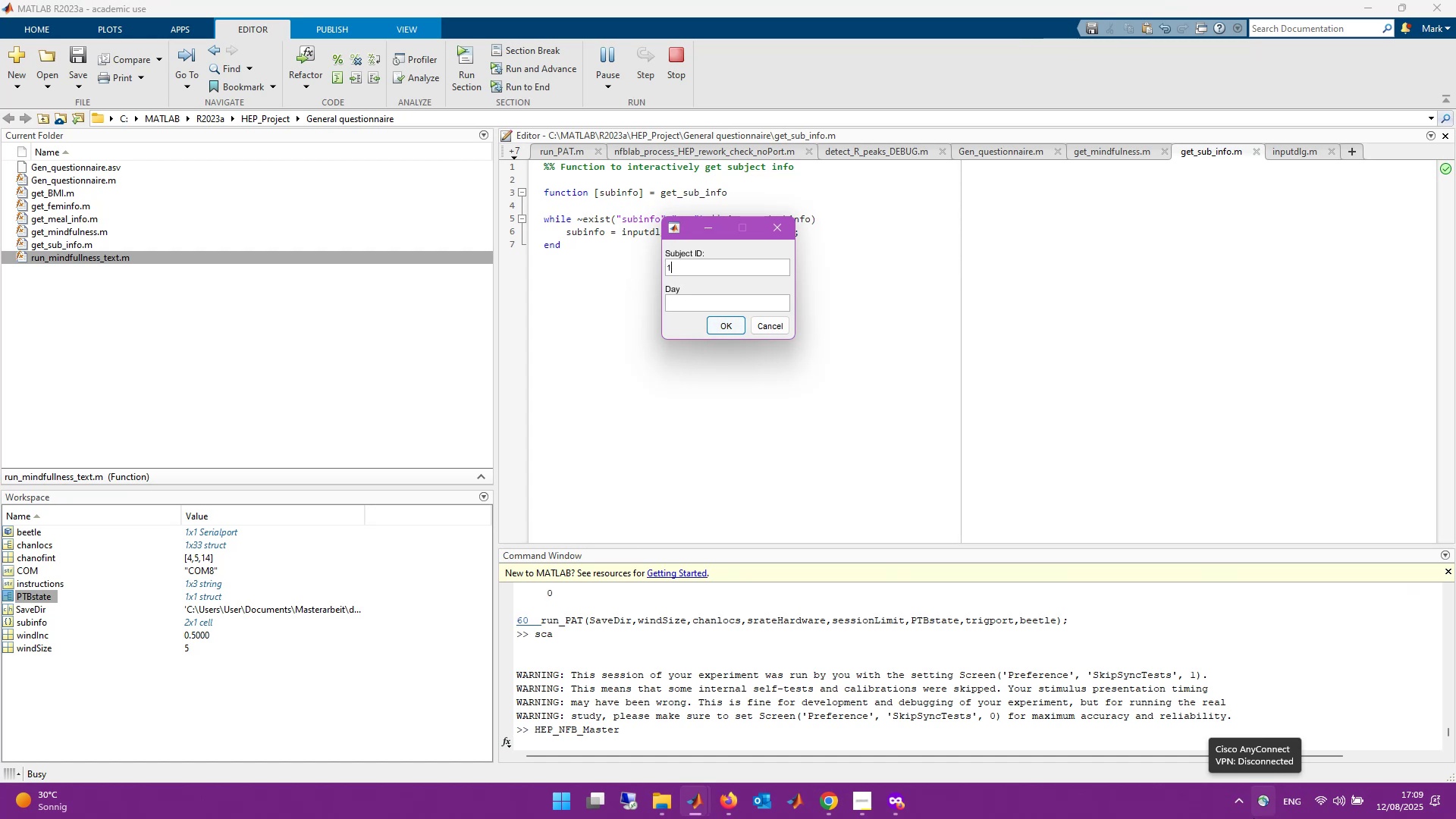 
key(Tab)
 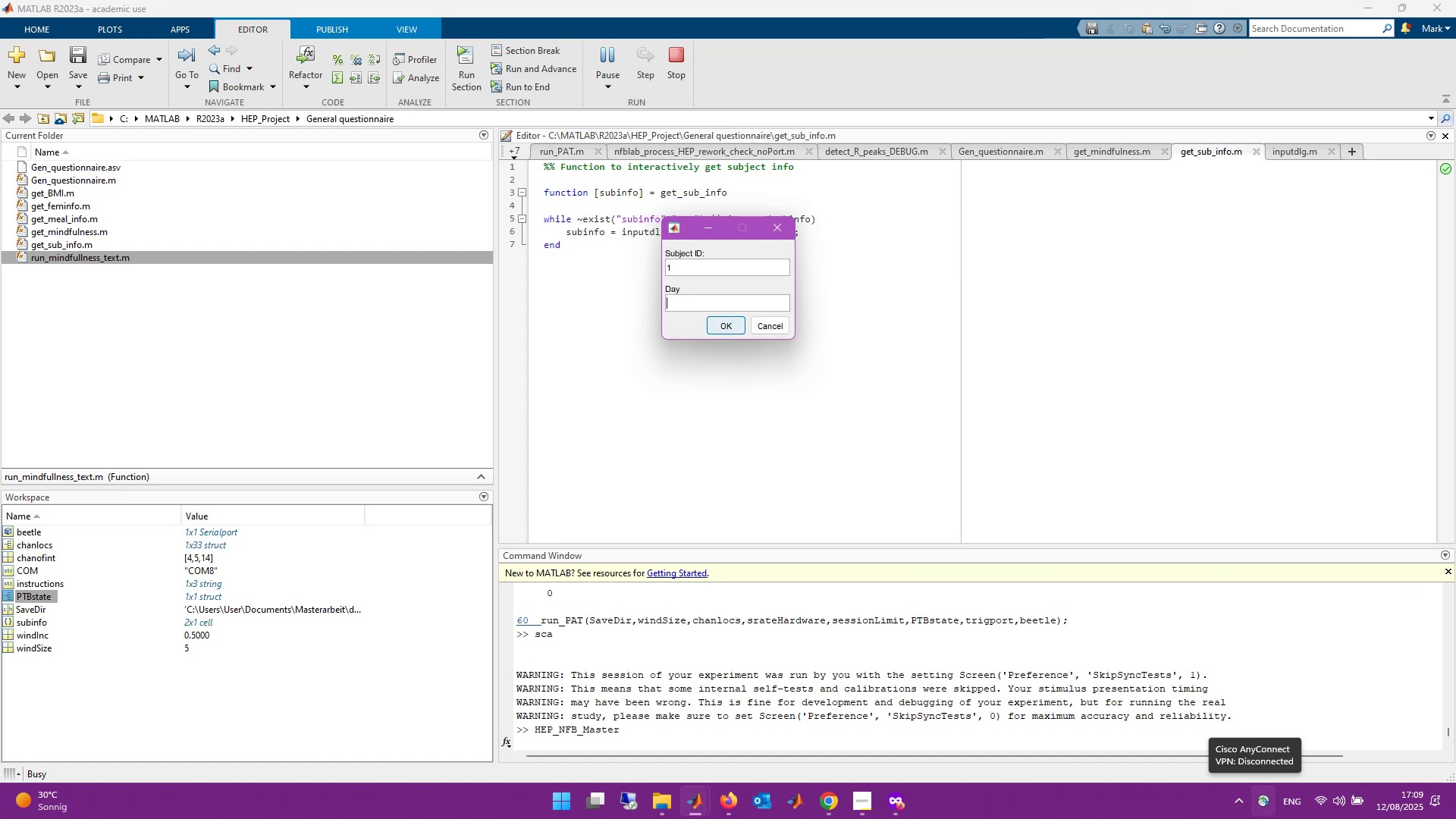 
key(Enter)
 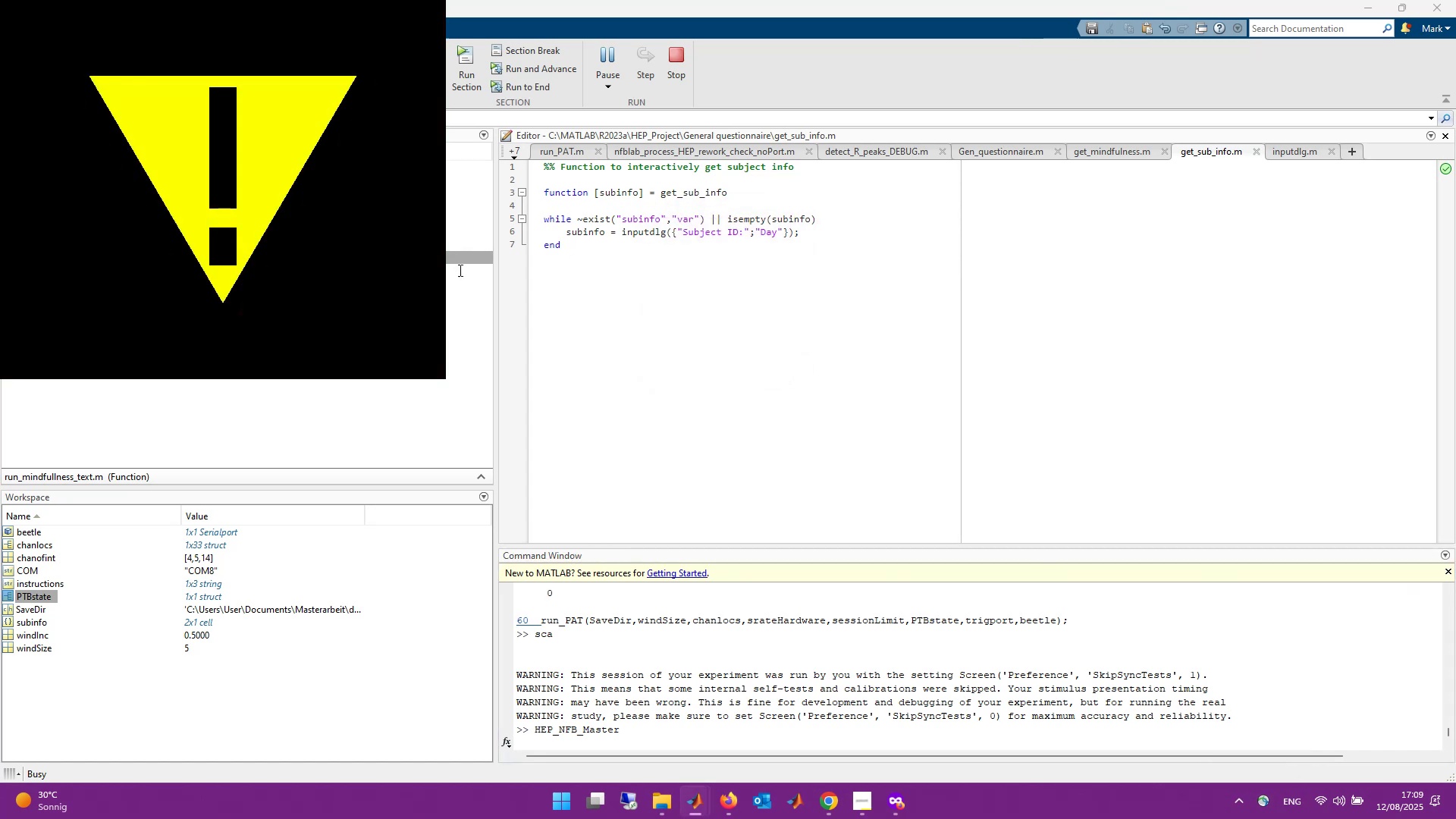 
left_click([755, 754])
 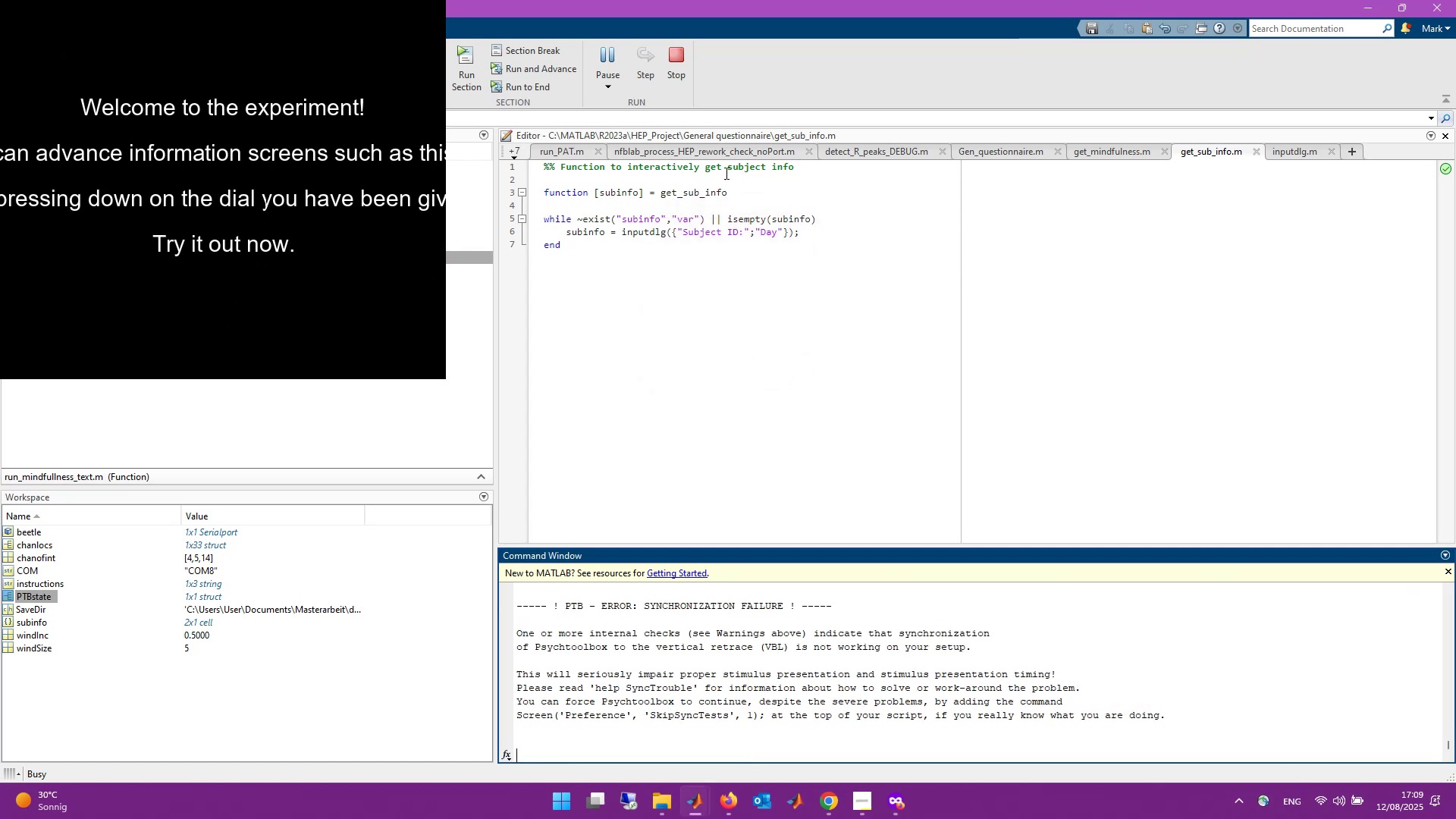 
left_click([679, 65])
 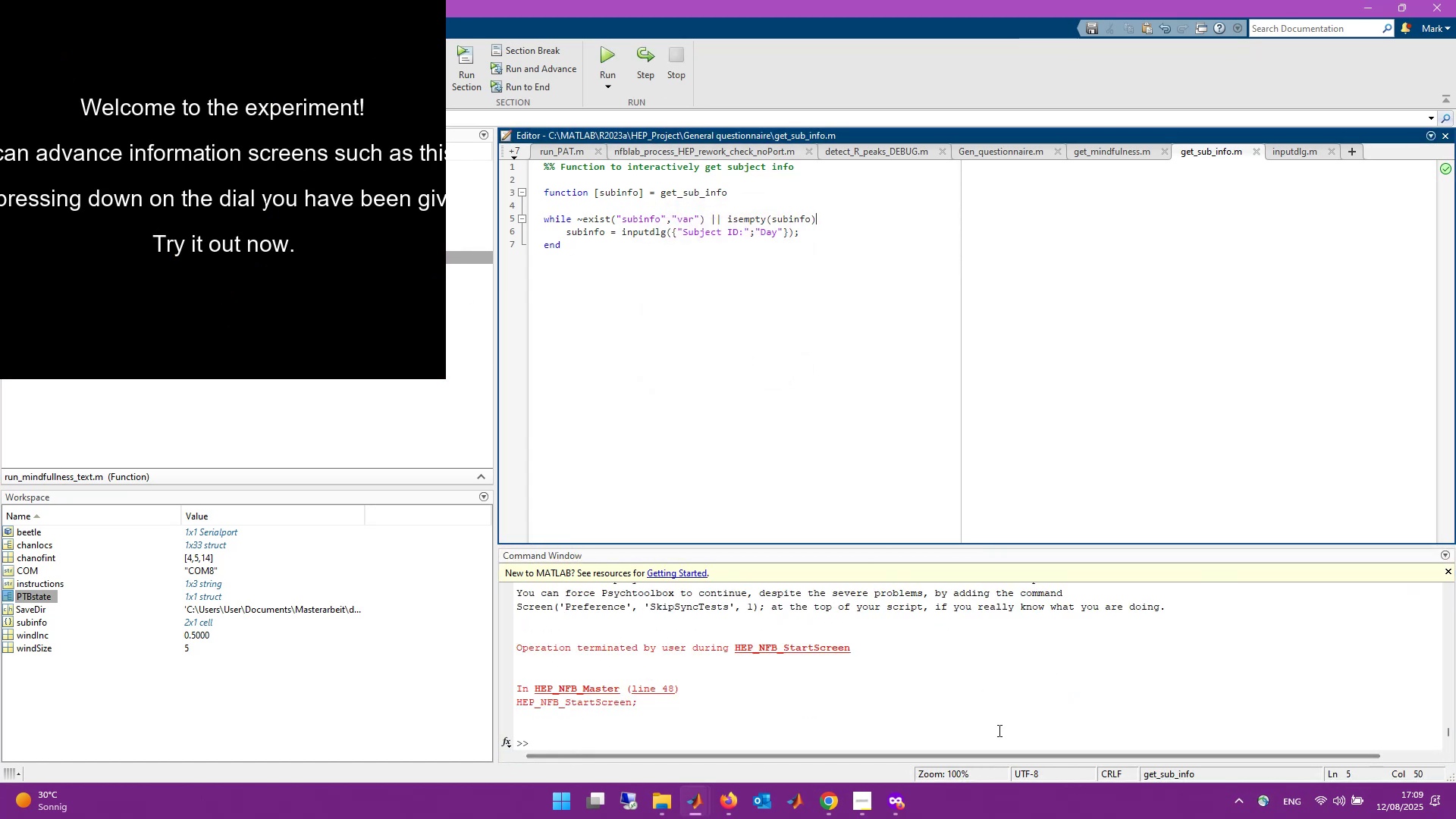 
left_click([937, 667])
 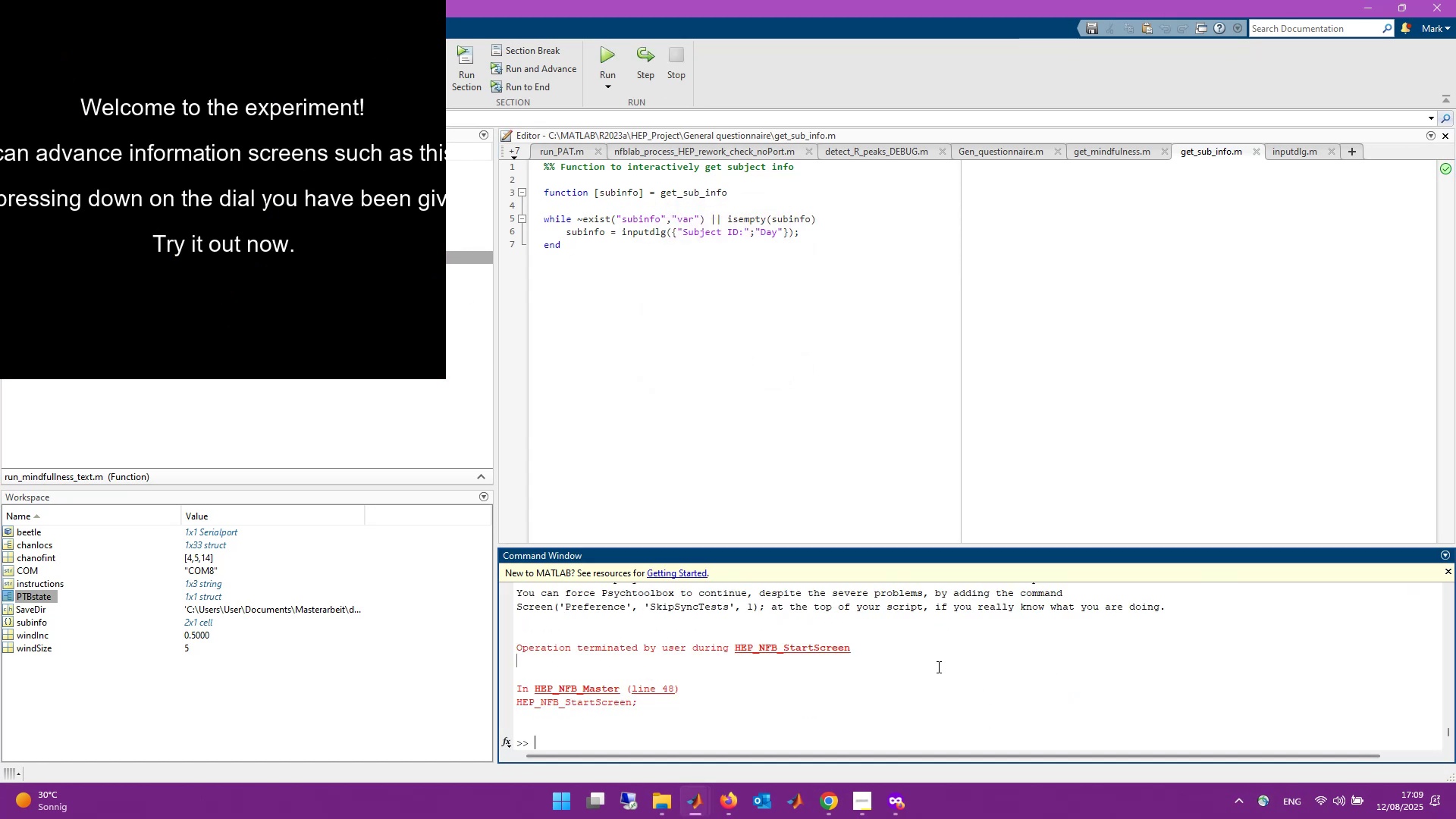 
type(sca)
 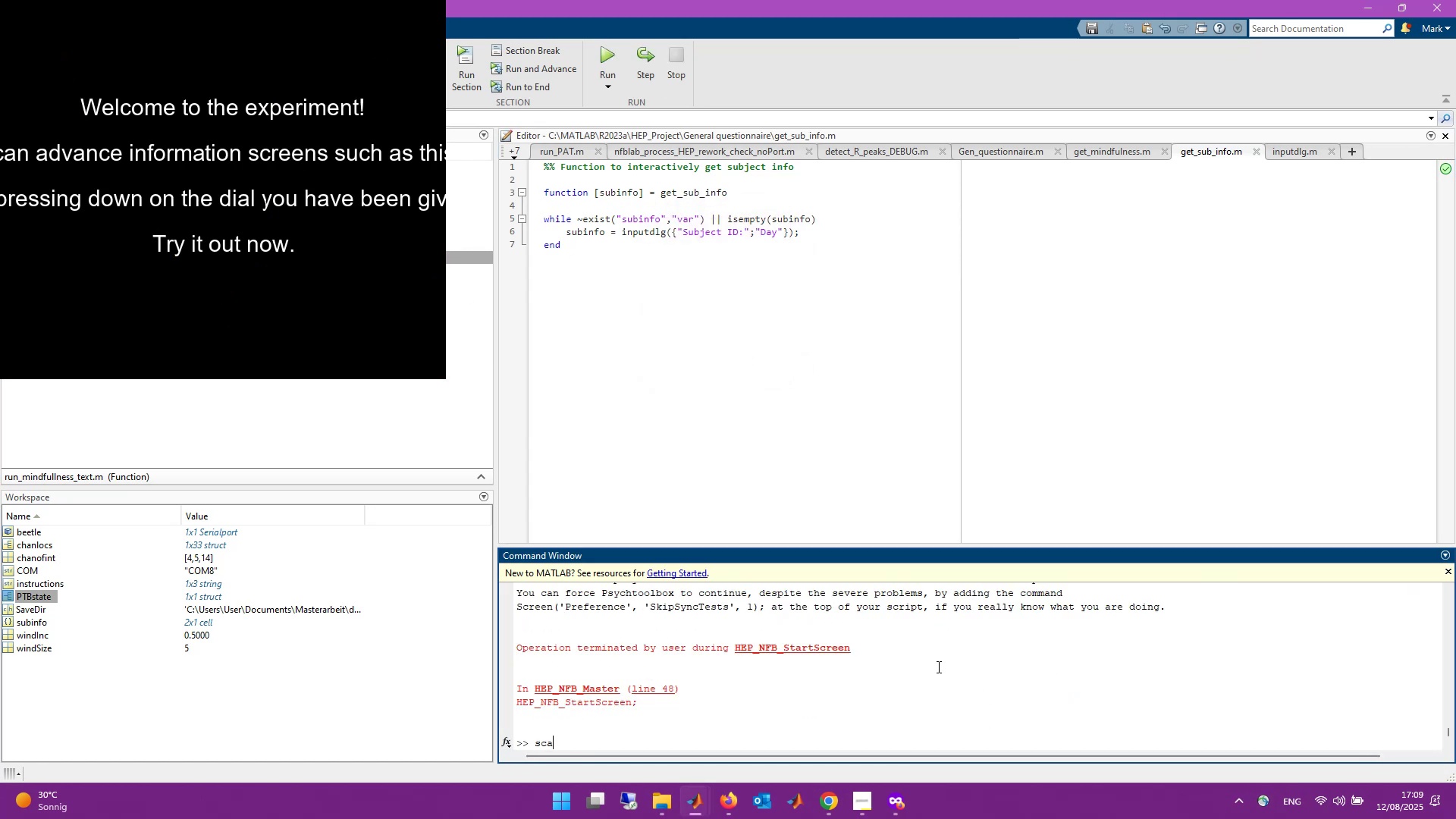 
key(Enter)
 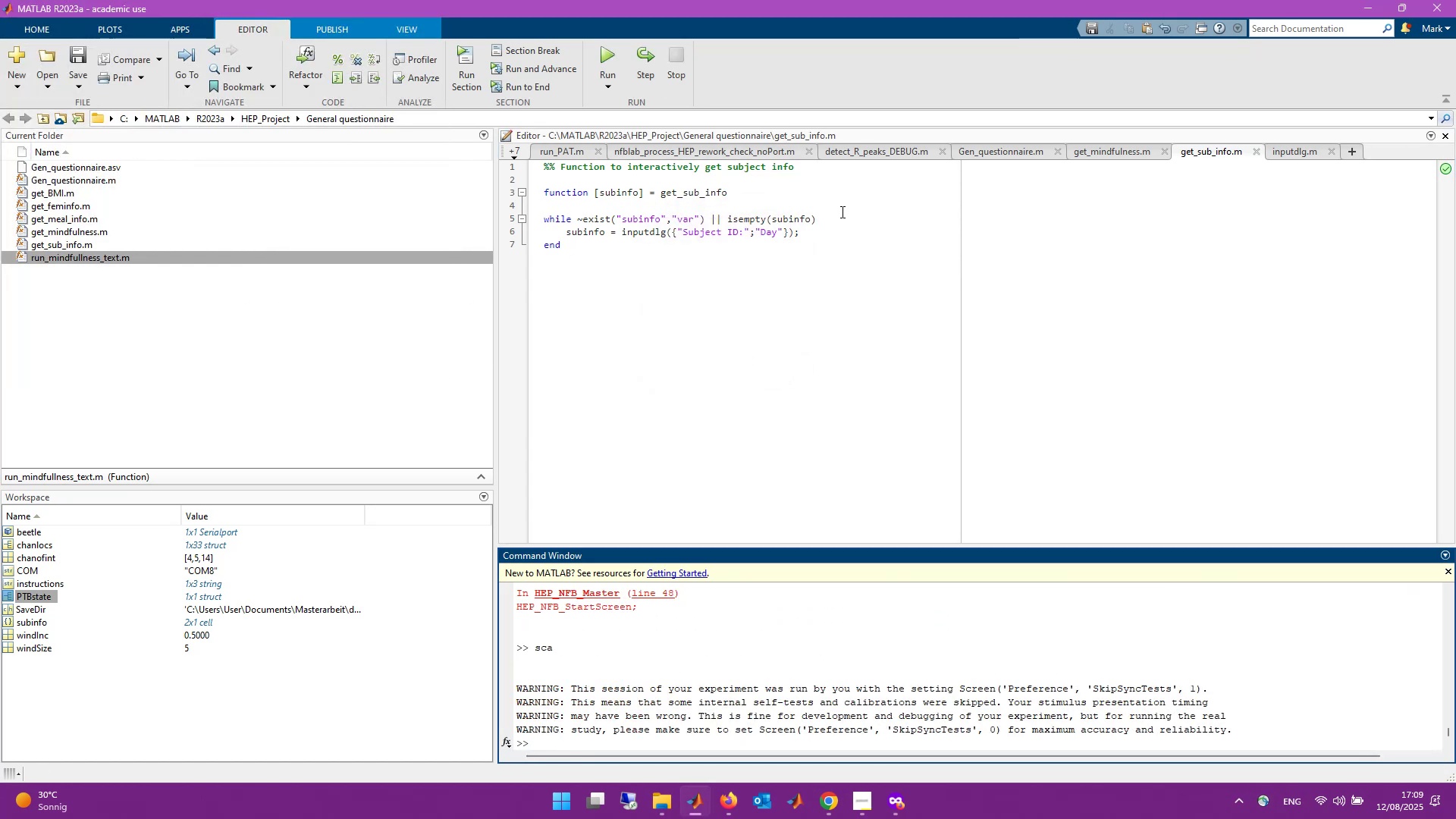 
left_click([812, 219])
 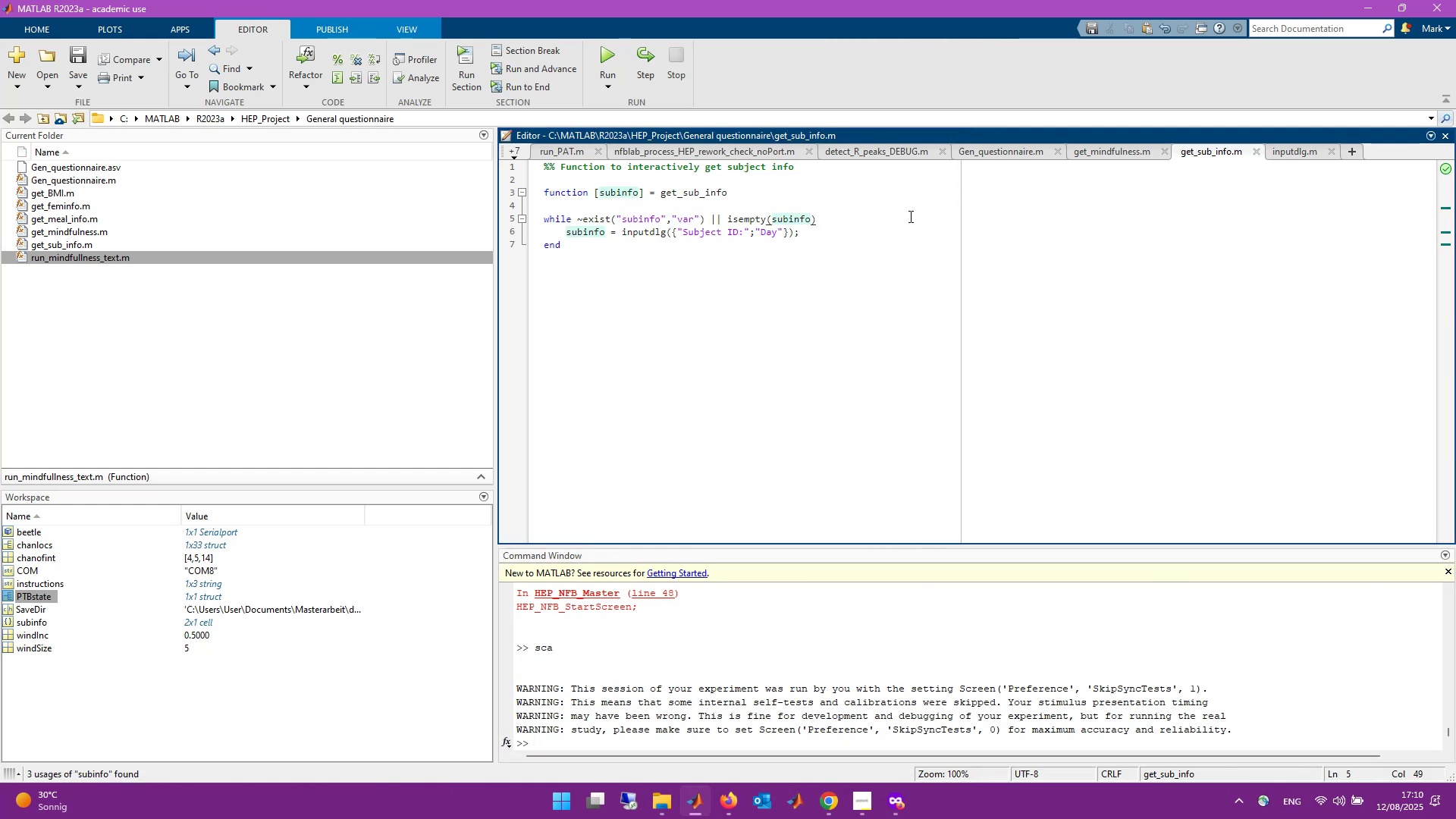 
key(Shift+BracketLeft)
 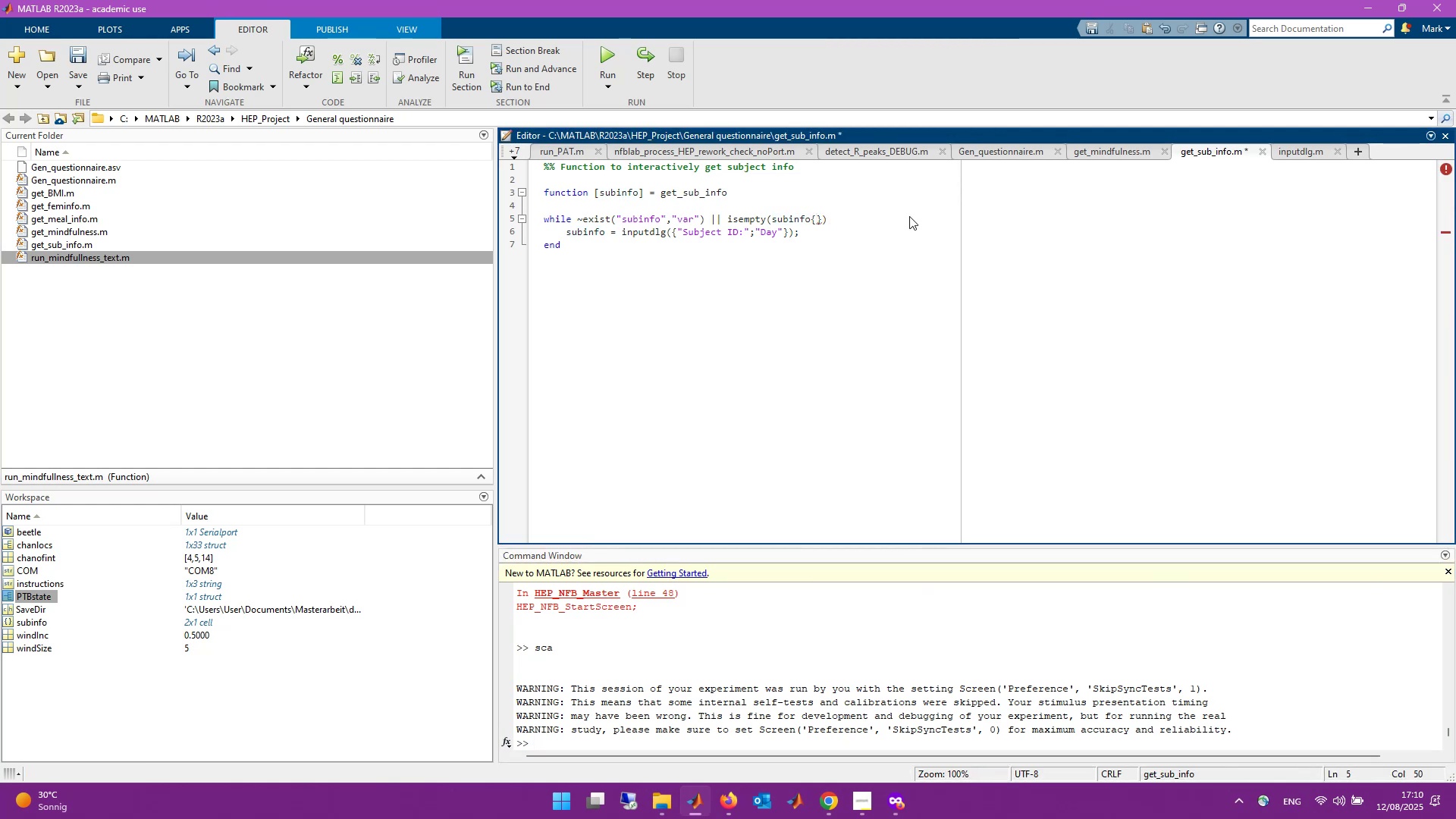 
key(1)
 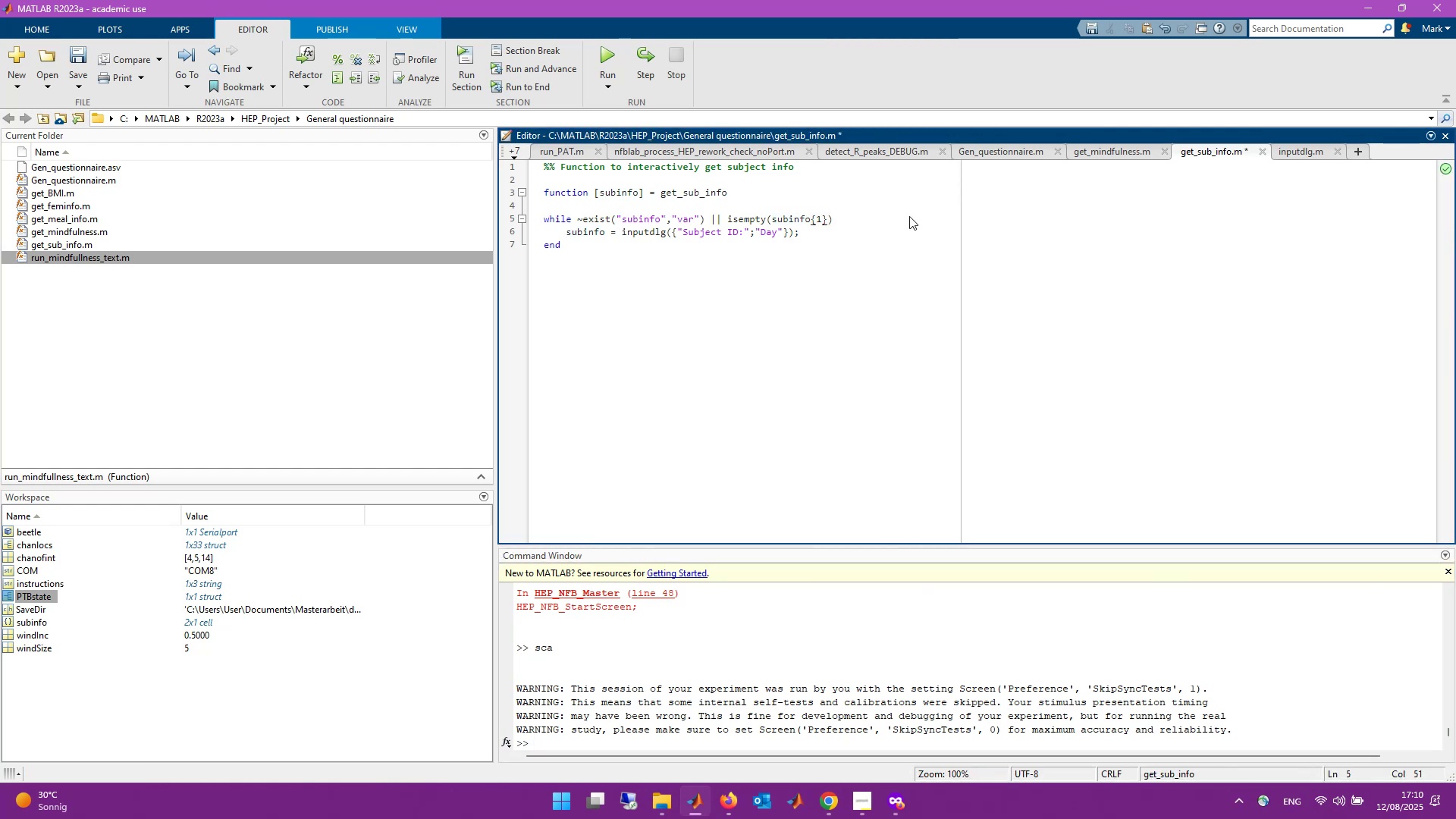 
key(ArrowRight)
 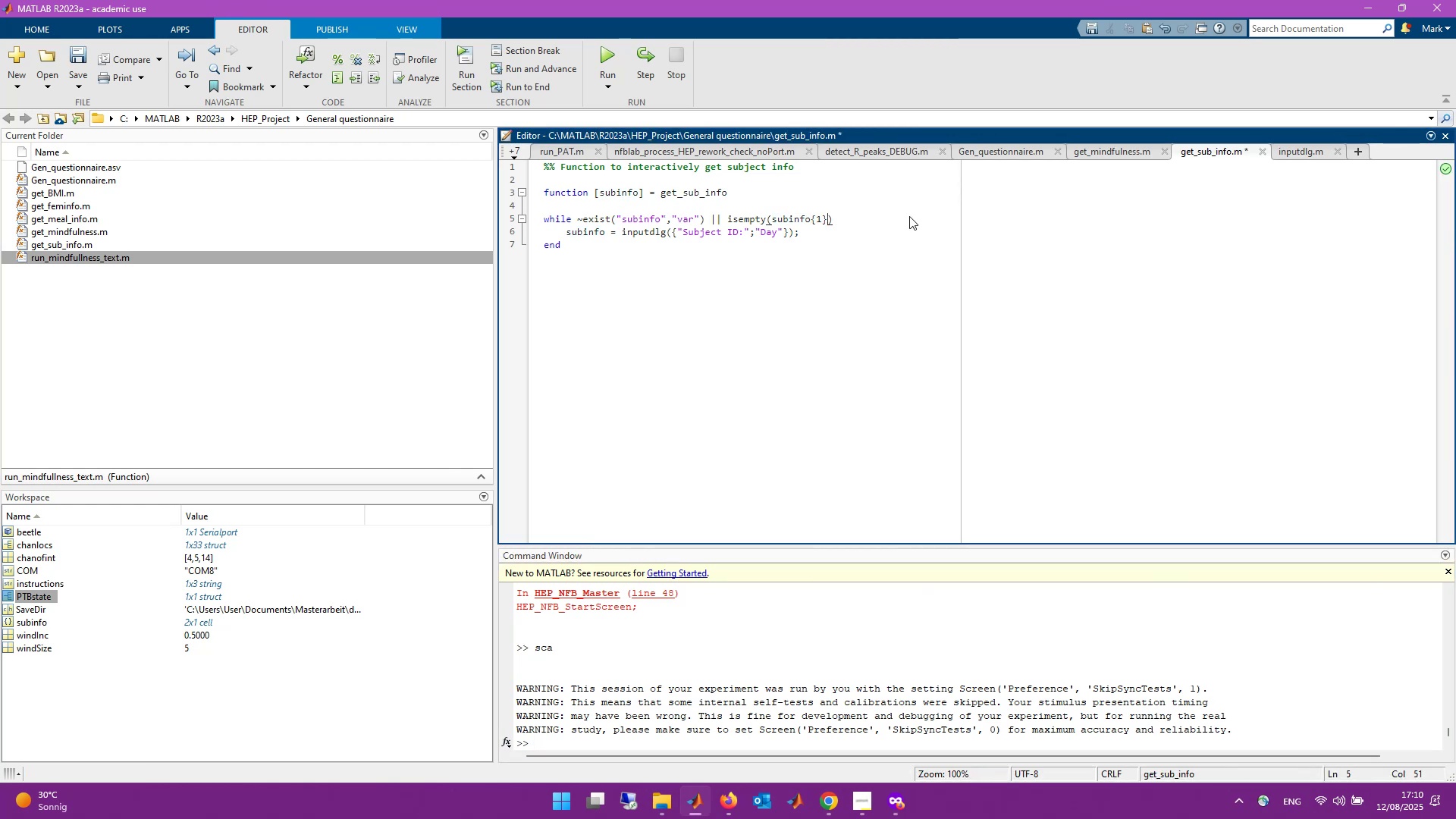 
key(ArrowRight)
 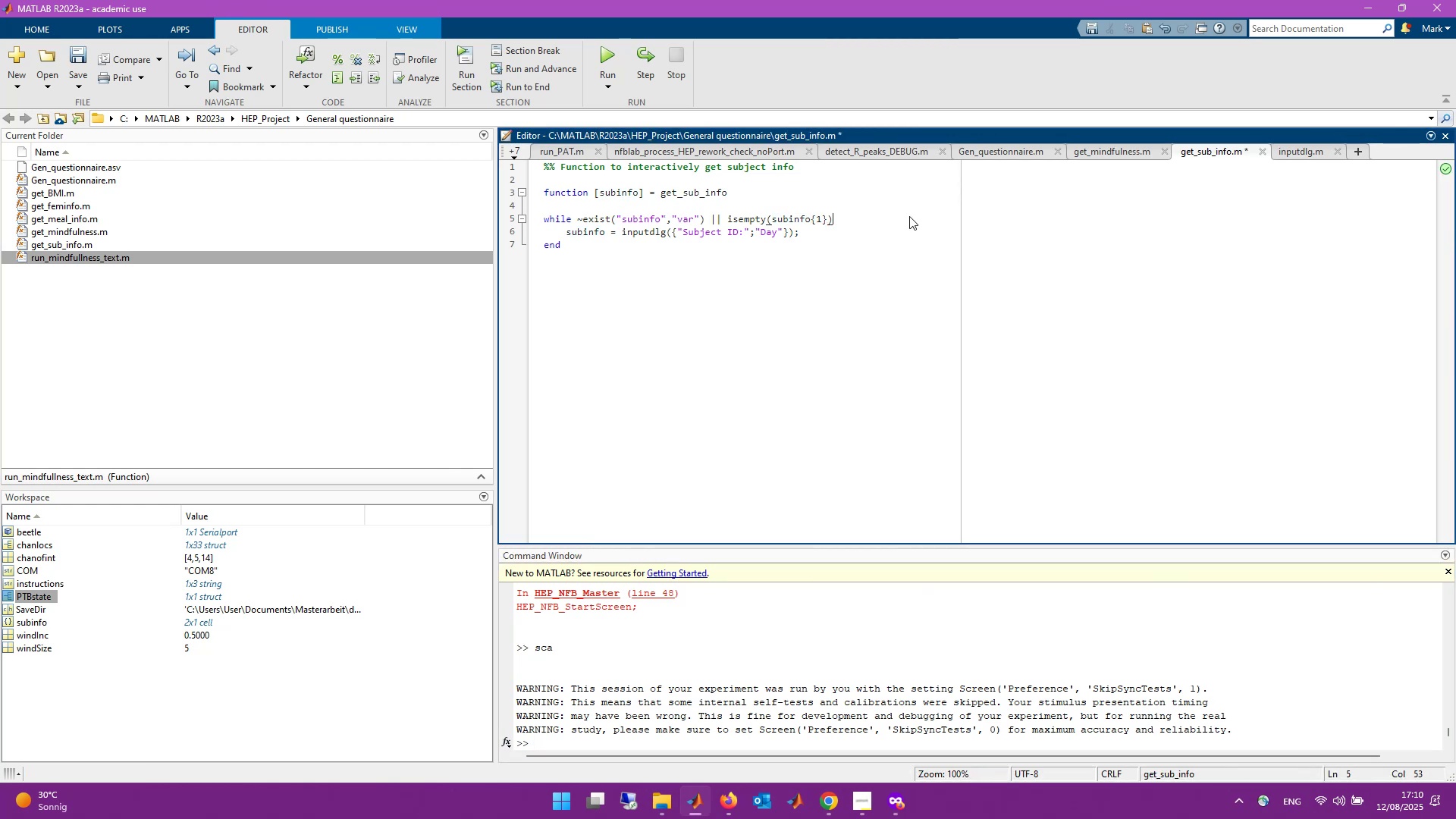 
key(Space)
 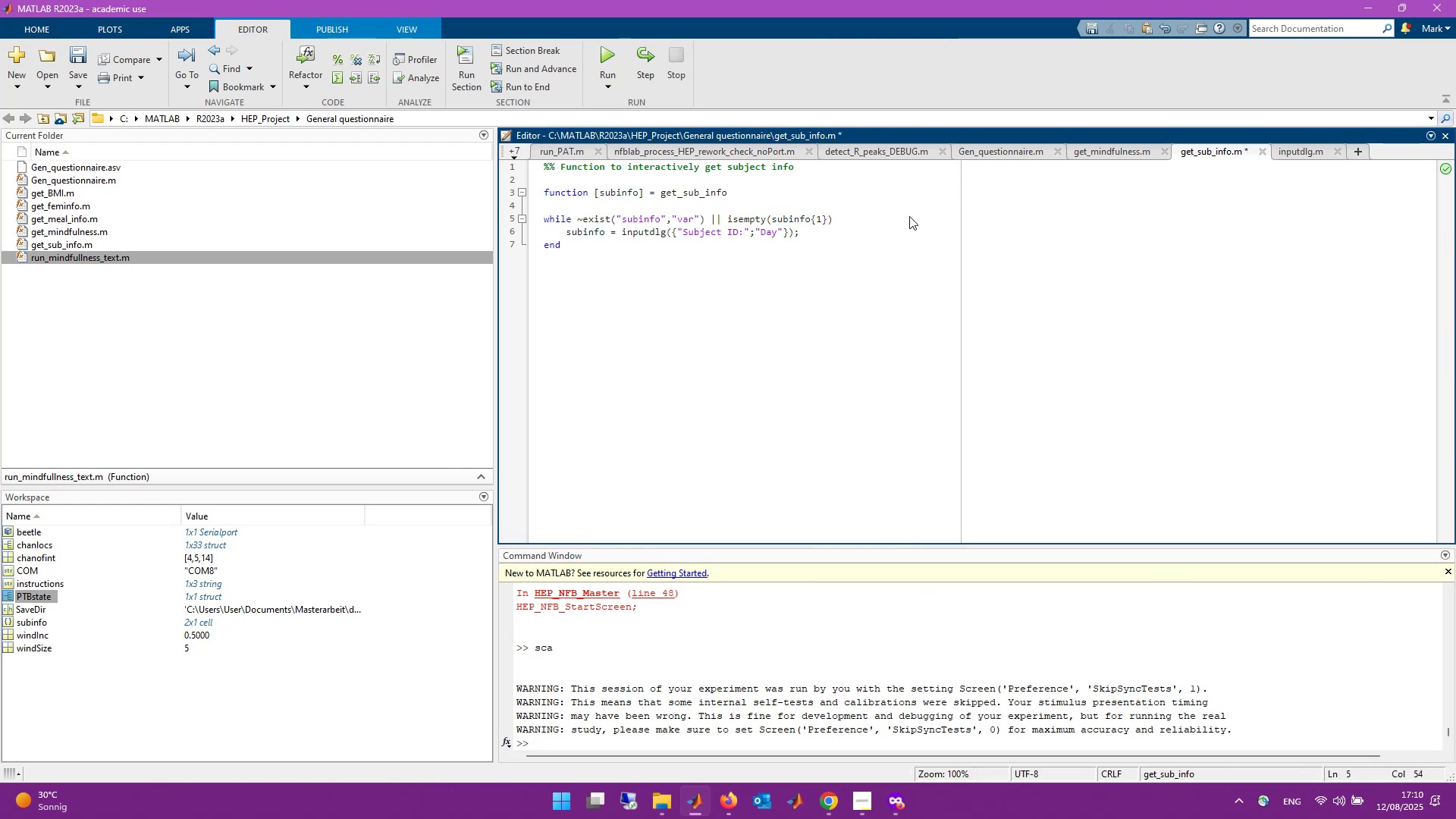 
key(Shift+Backslash)
 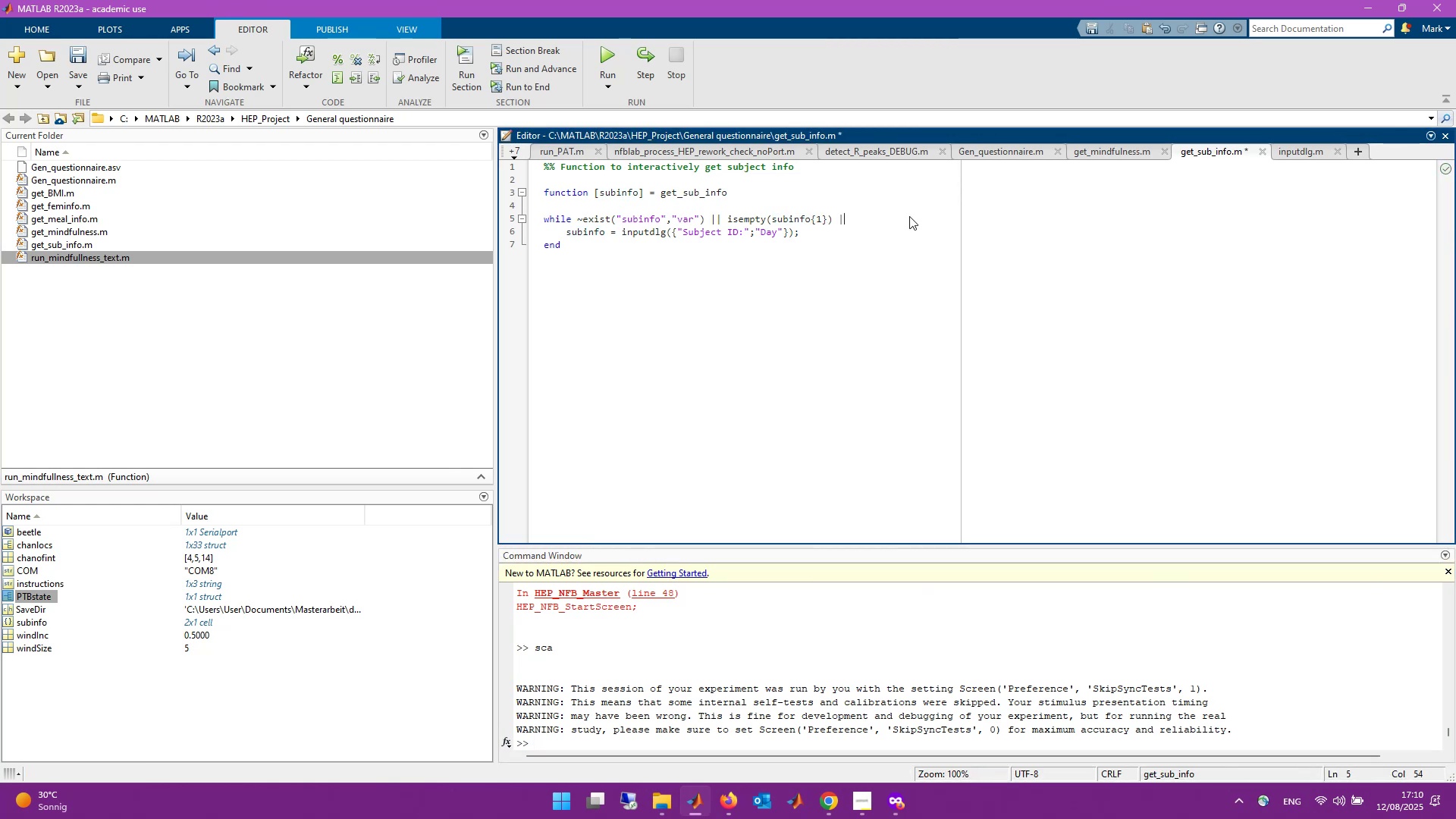 
key(Shift+Backslash)
 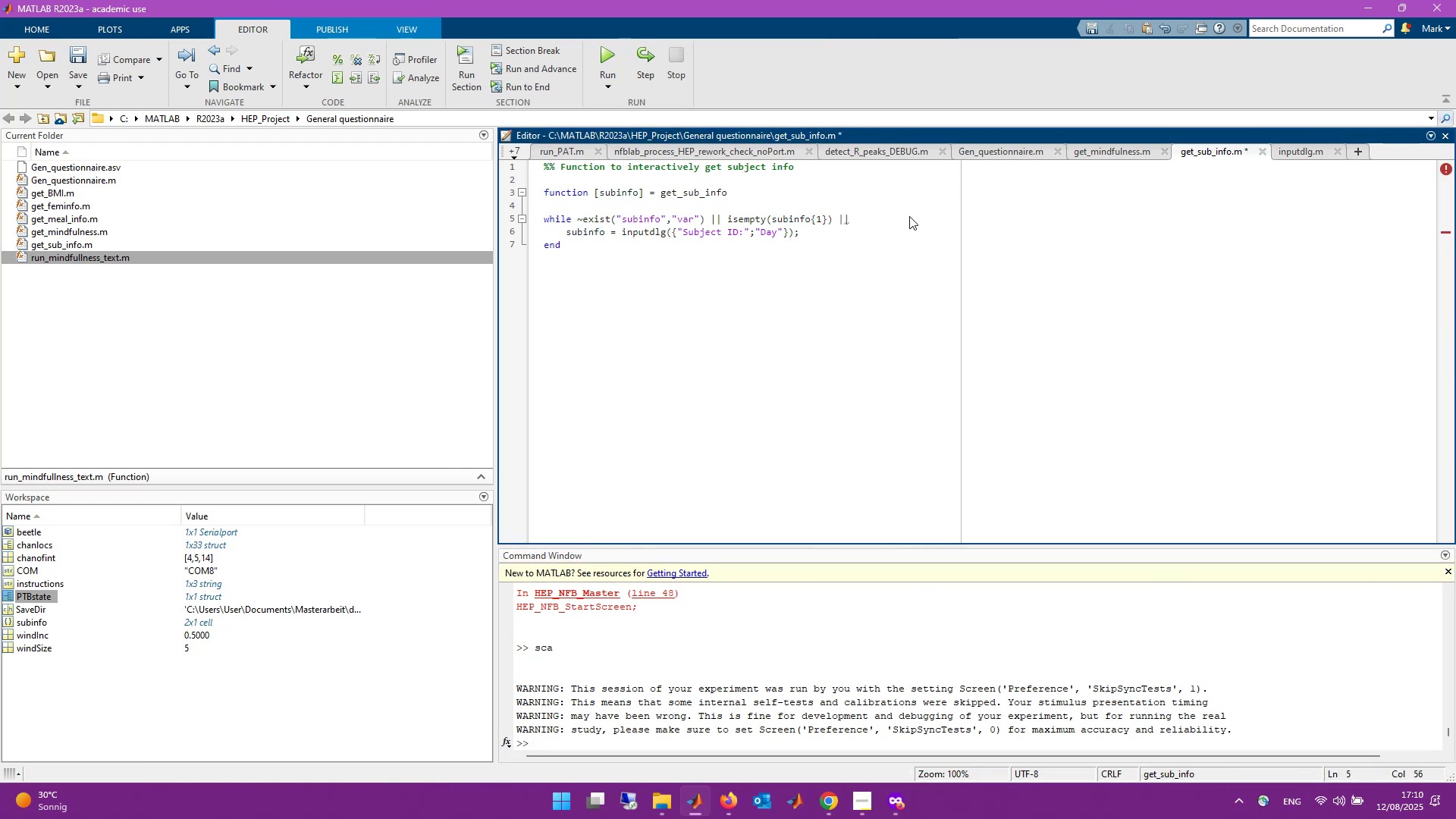 
key(ArrowLeft)
 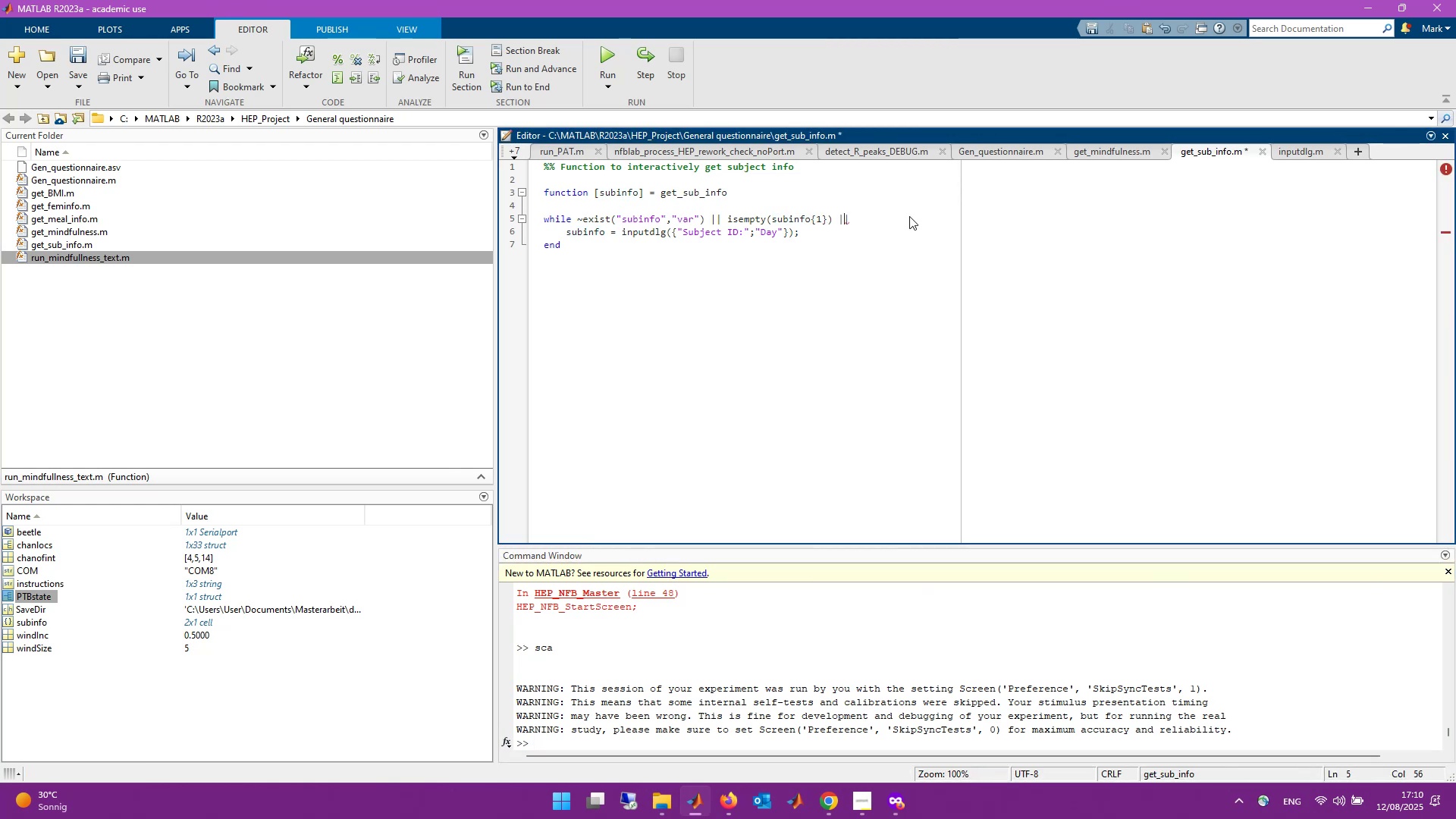 
key(ArrowLeft)
 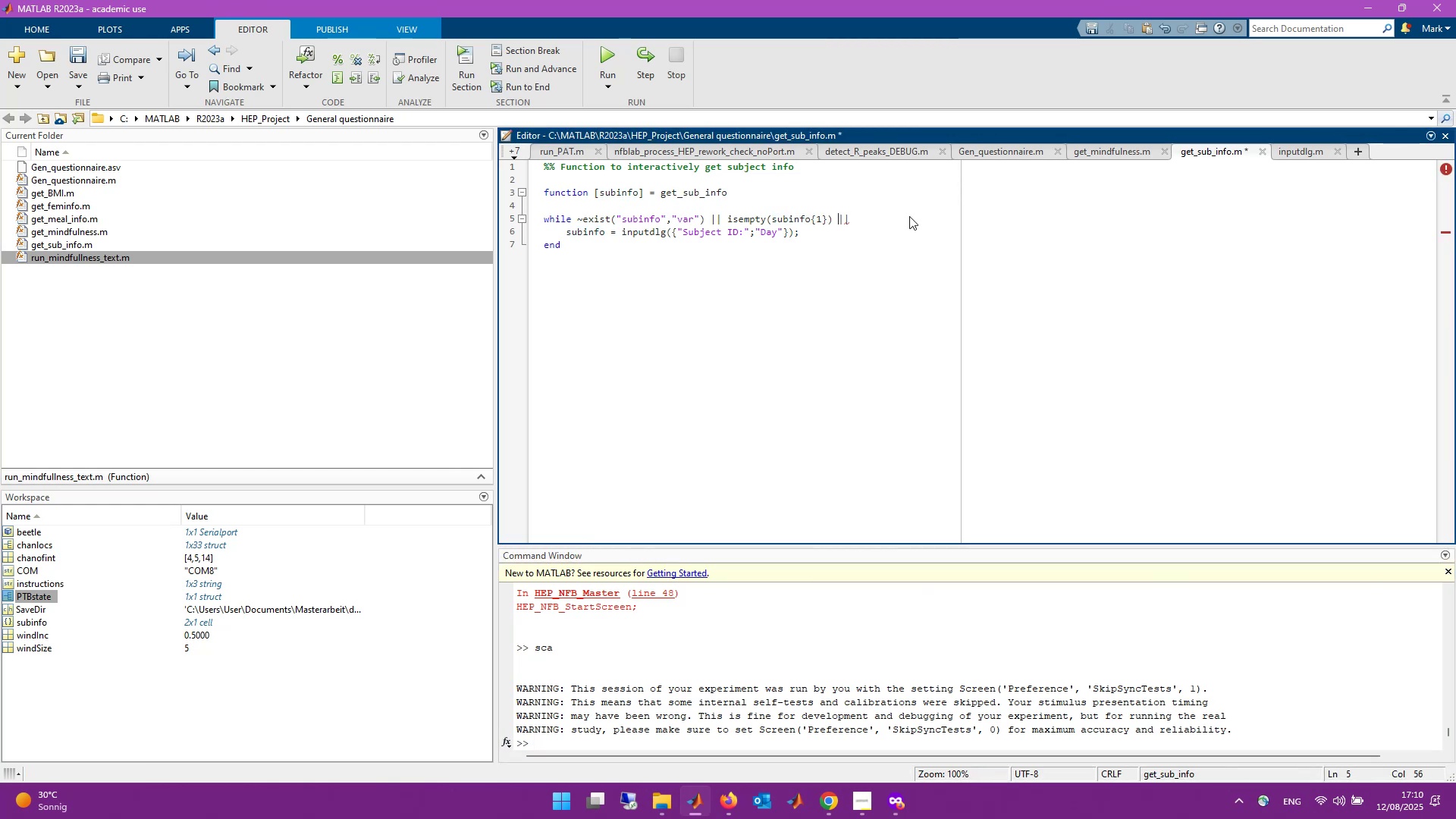 
key(ArrowLeft)
 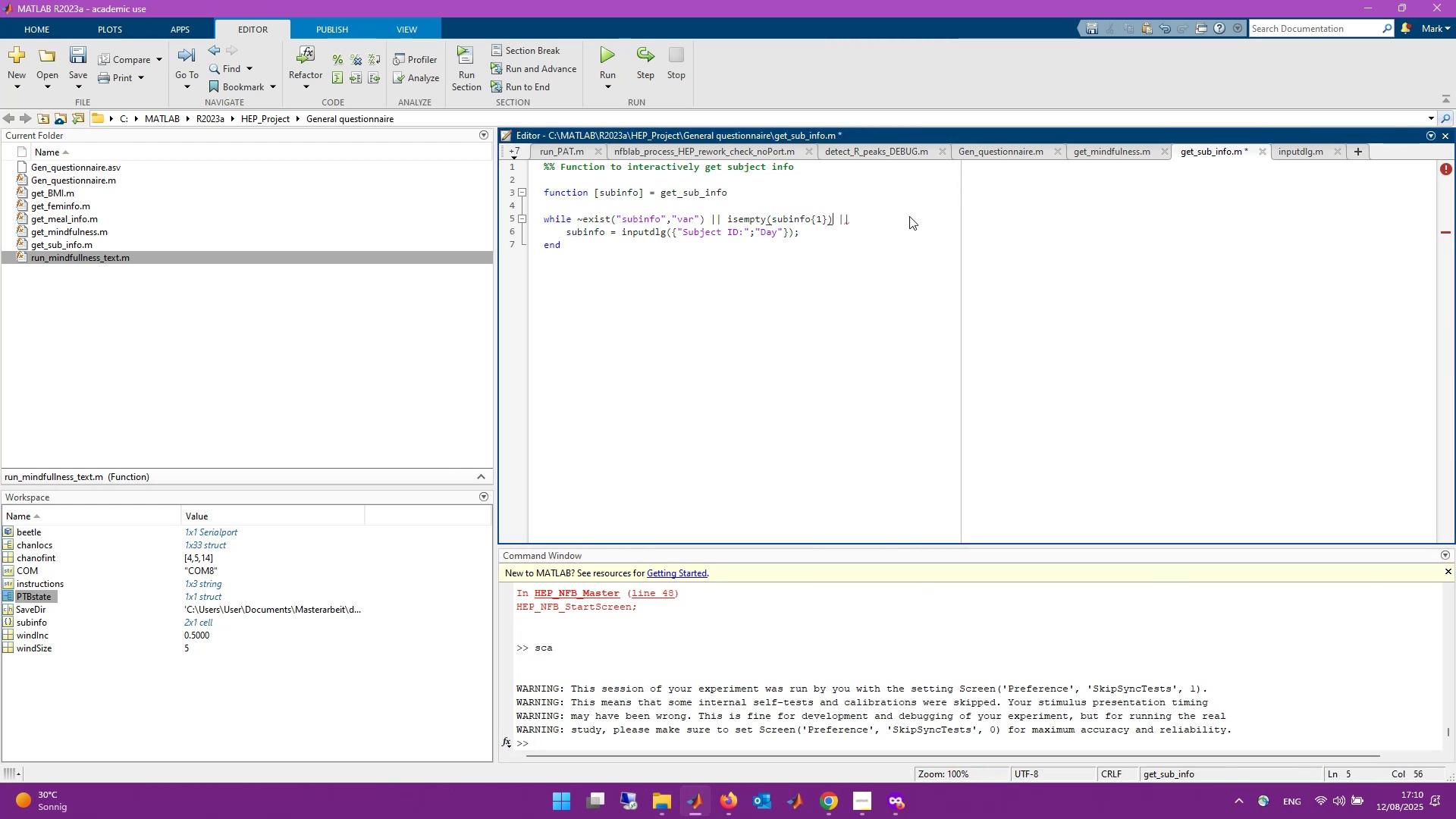 
key(ArrowLeft)
 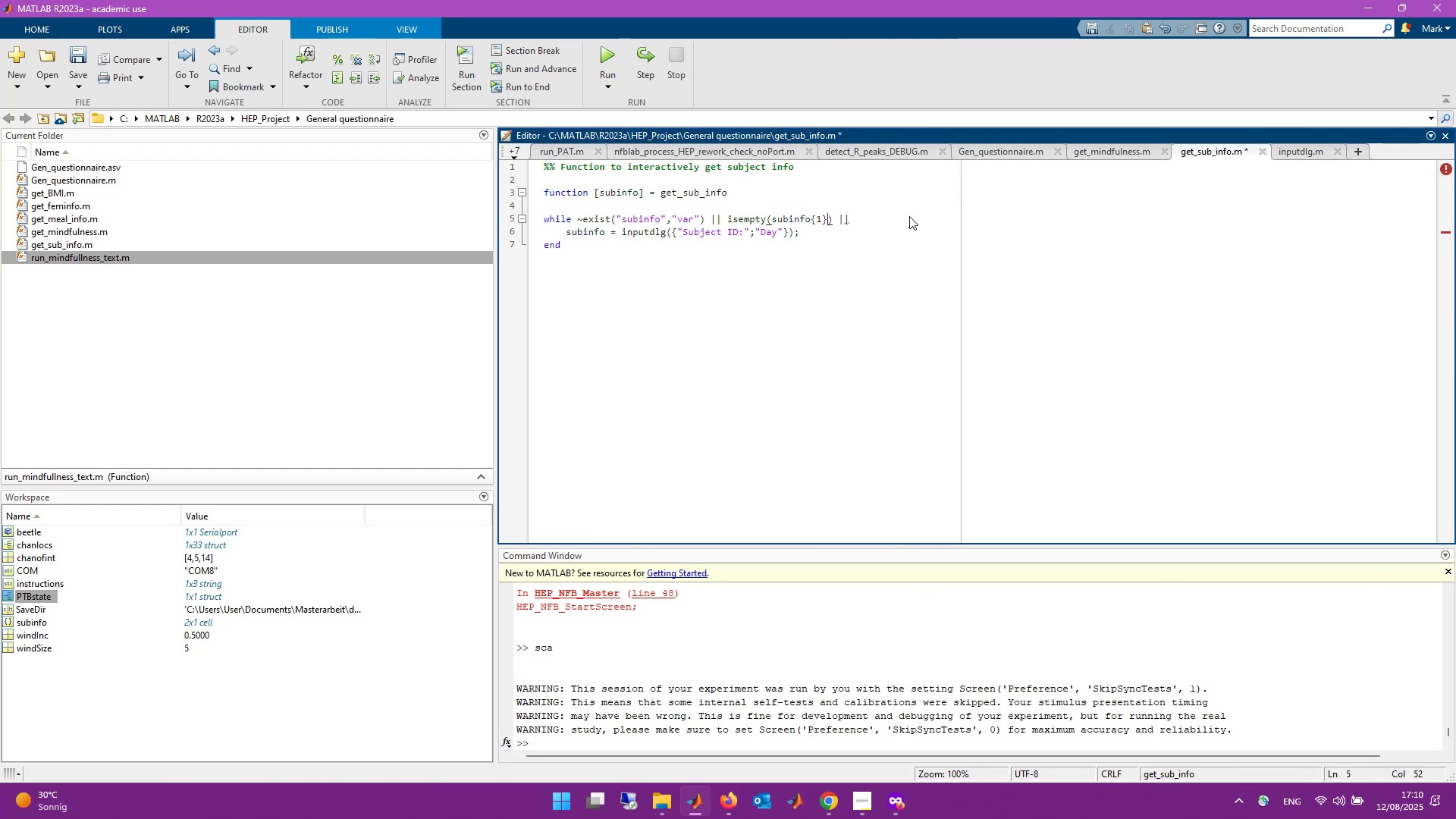 
key(ArrowRight)
 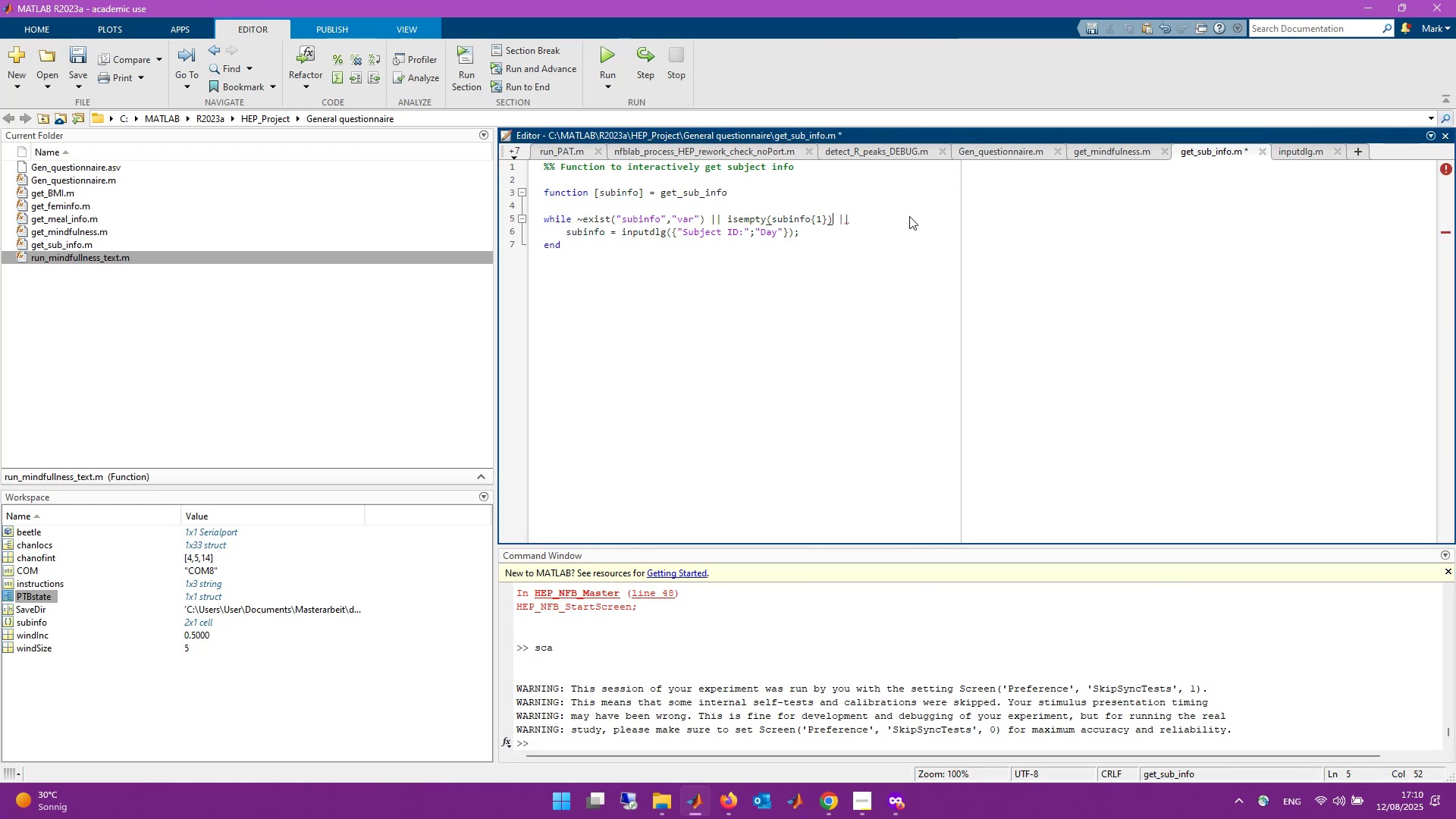 
key(Backspace)
 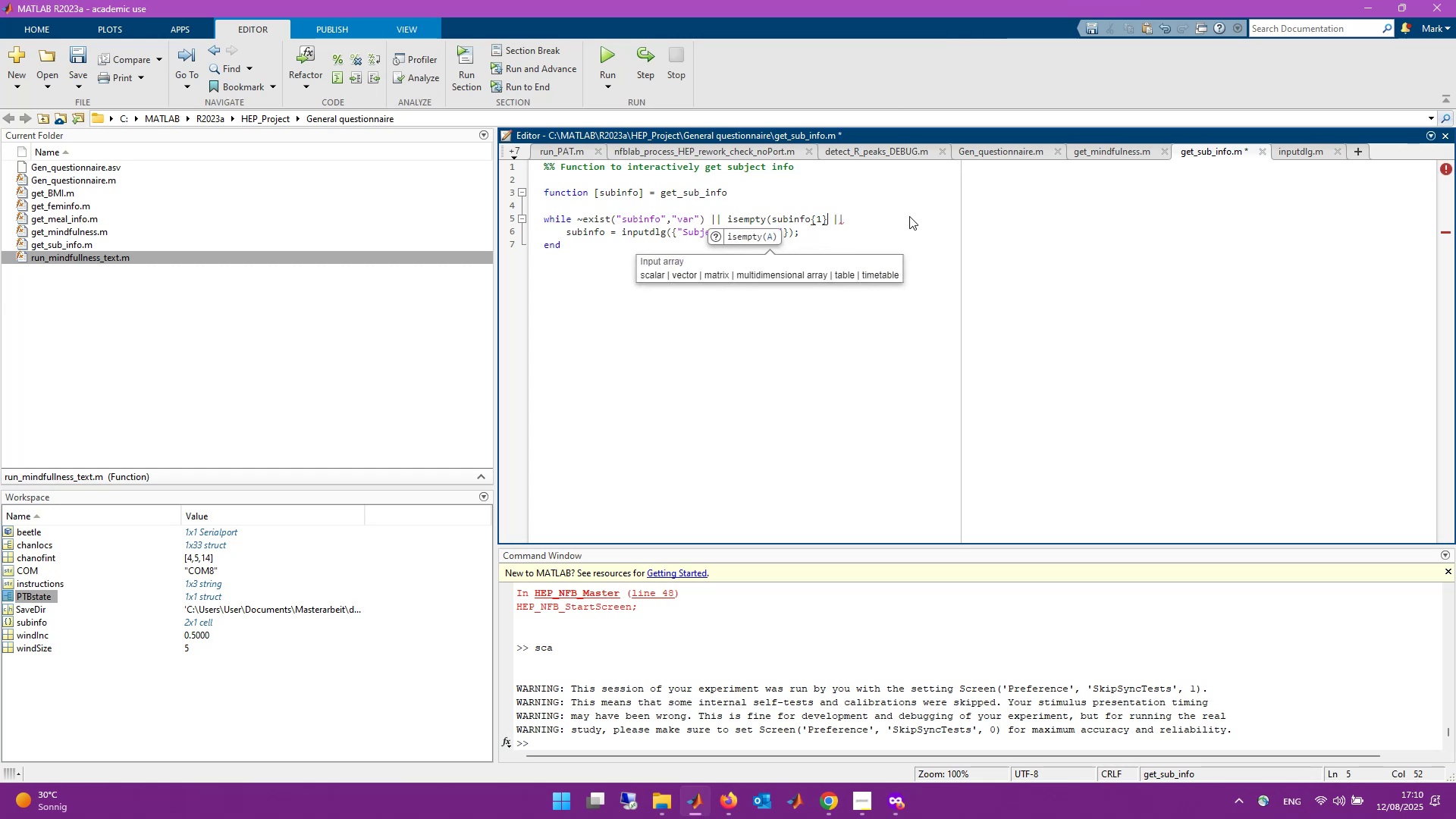 
key(ArrowRight)
 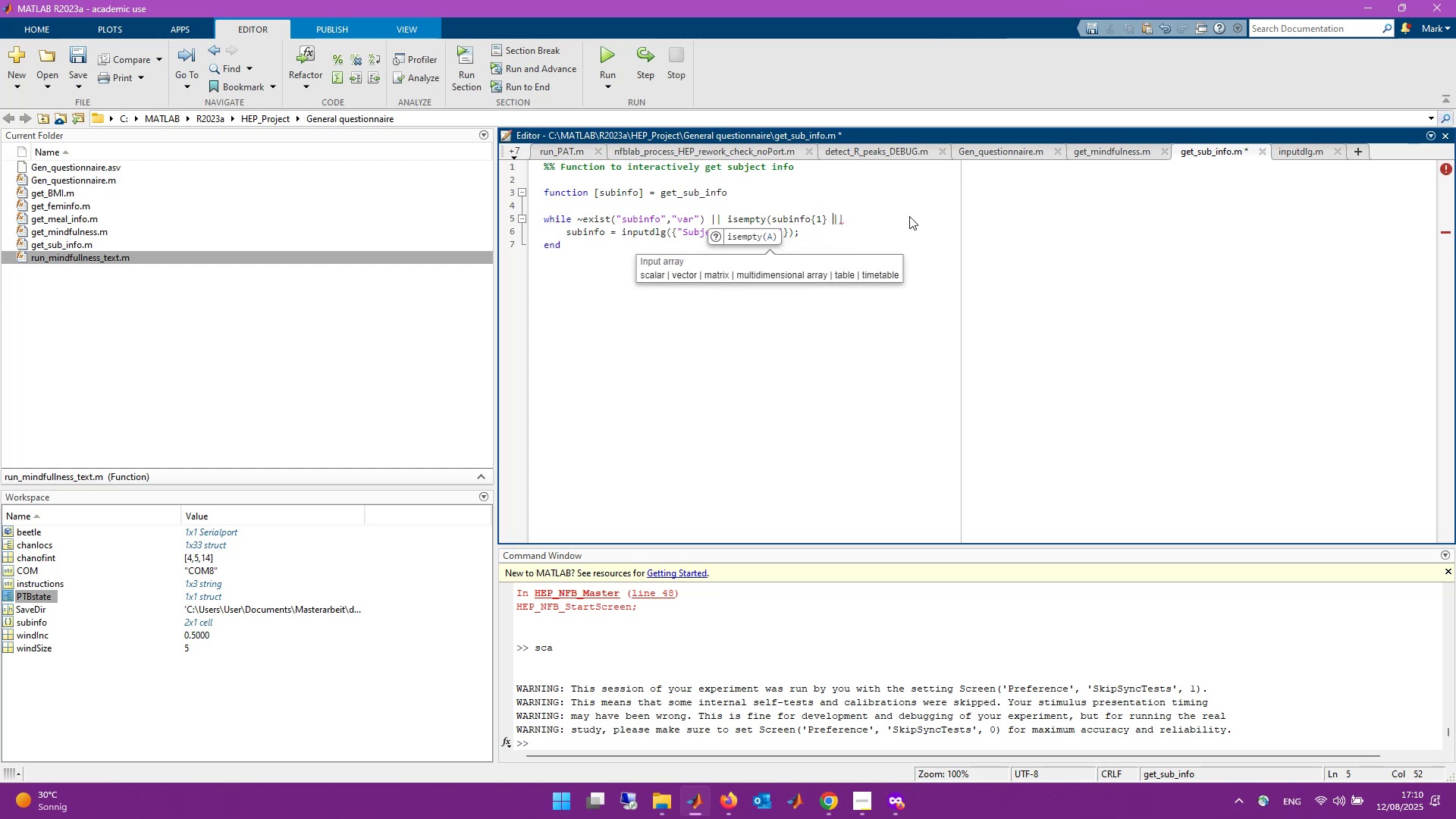 
key(ArrowRight)
 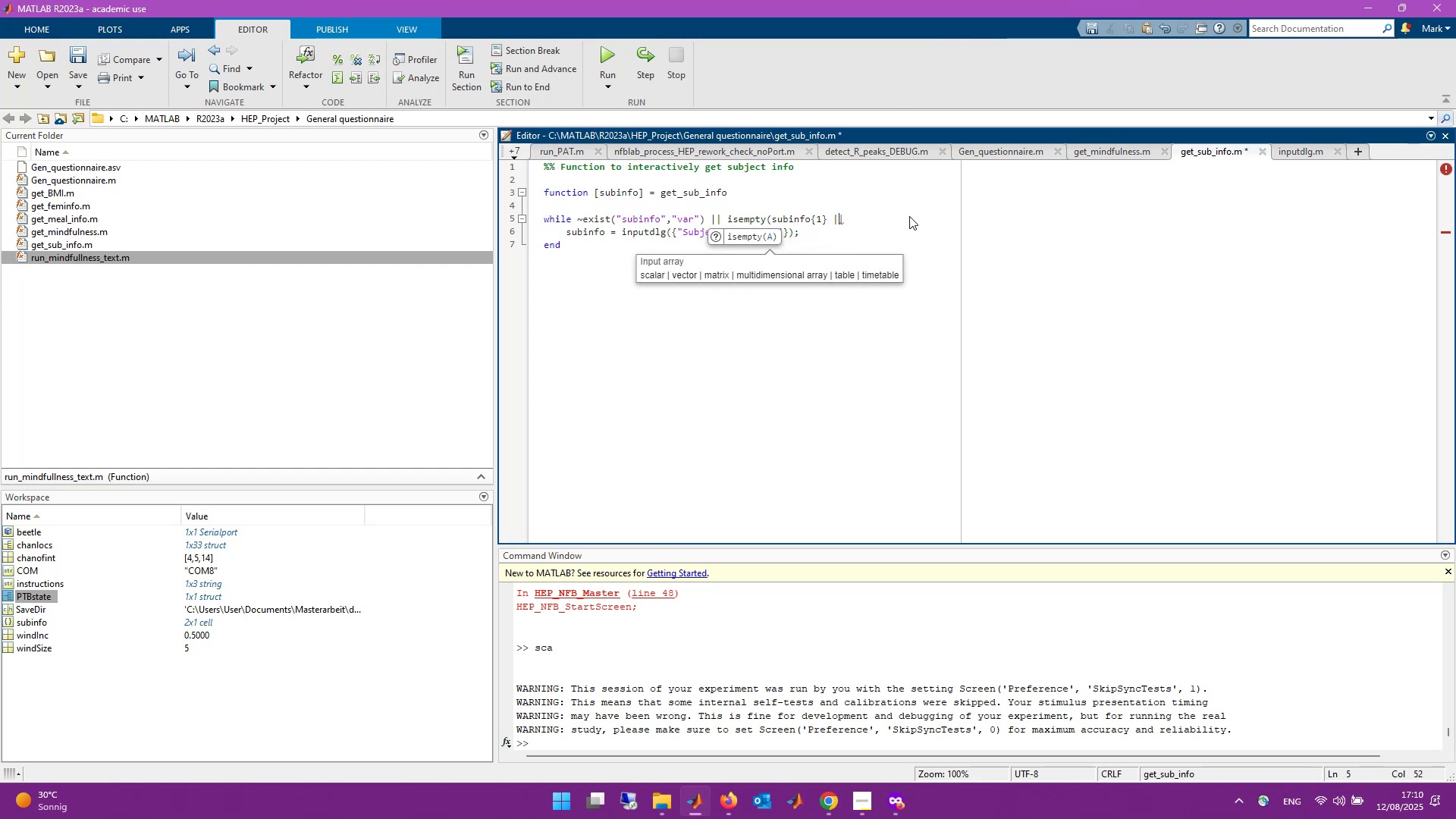 
key(ArrowRight)
 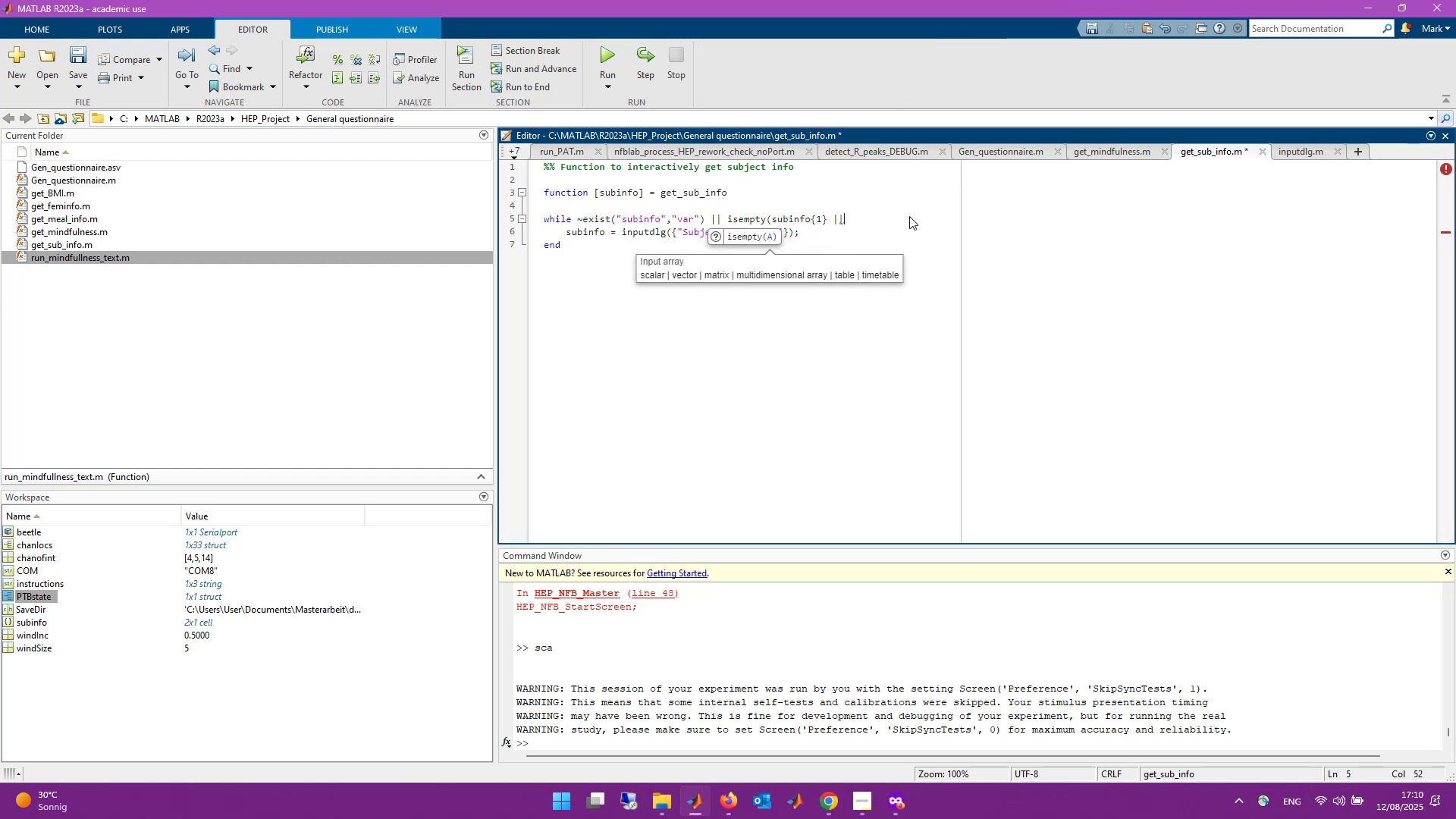 
key(ArrowRight)
 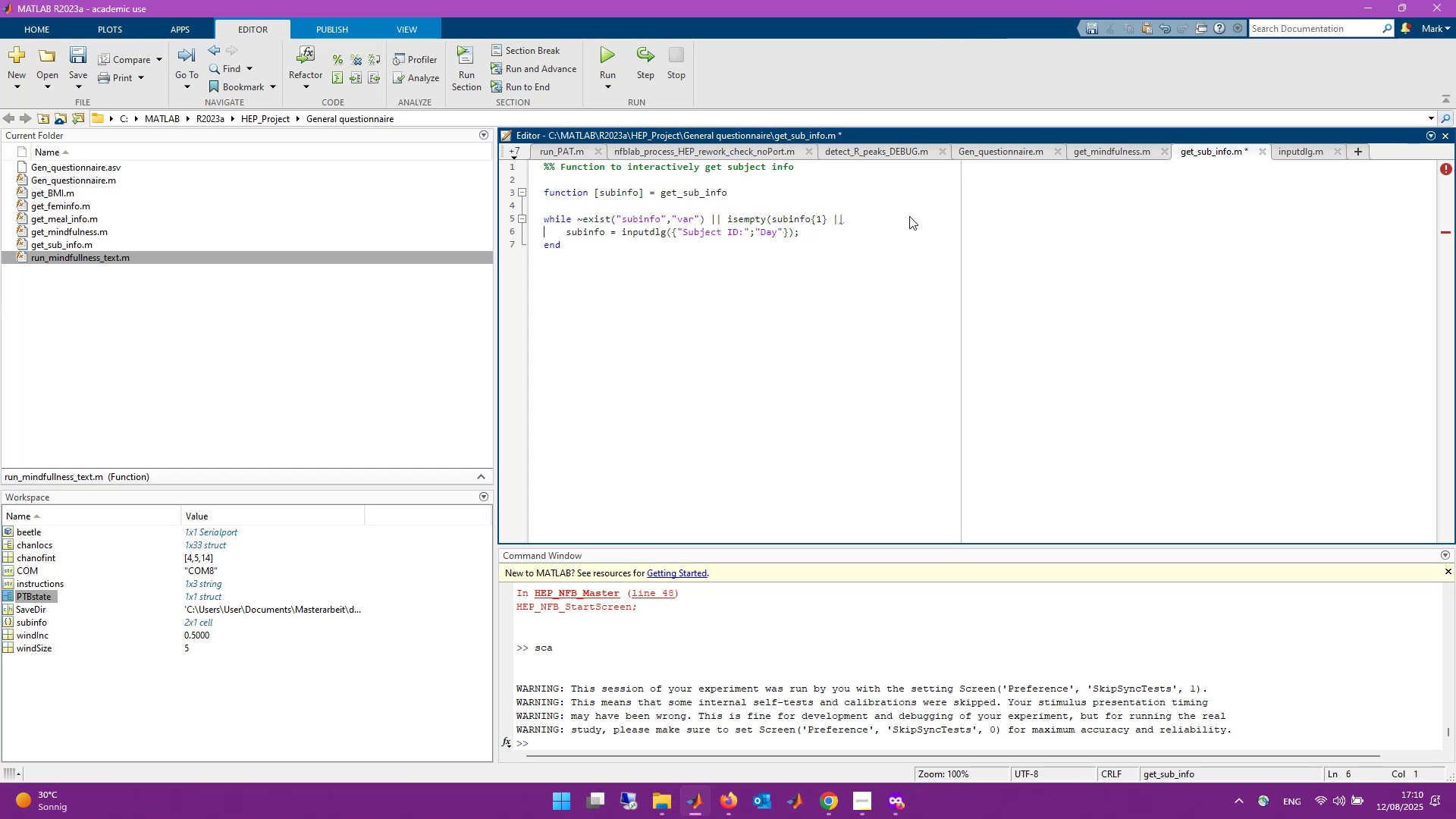 
key(ArrowLeft)
 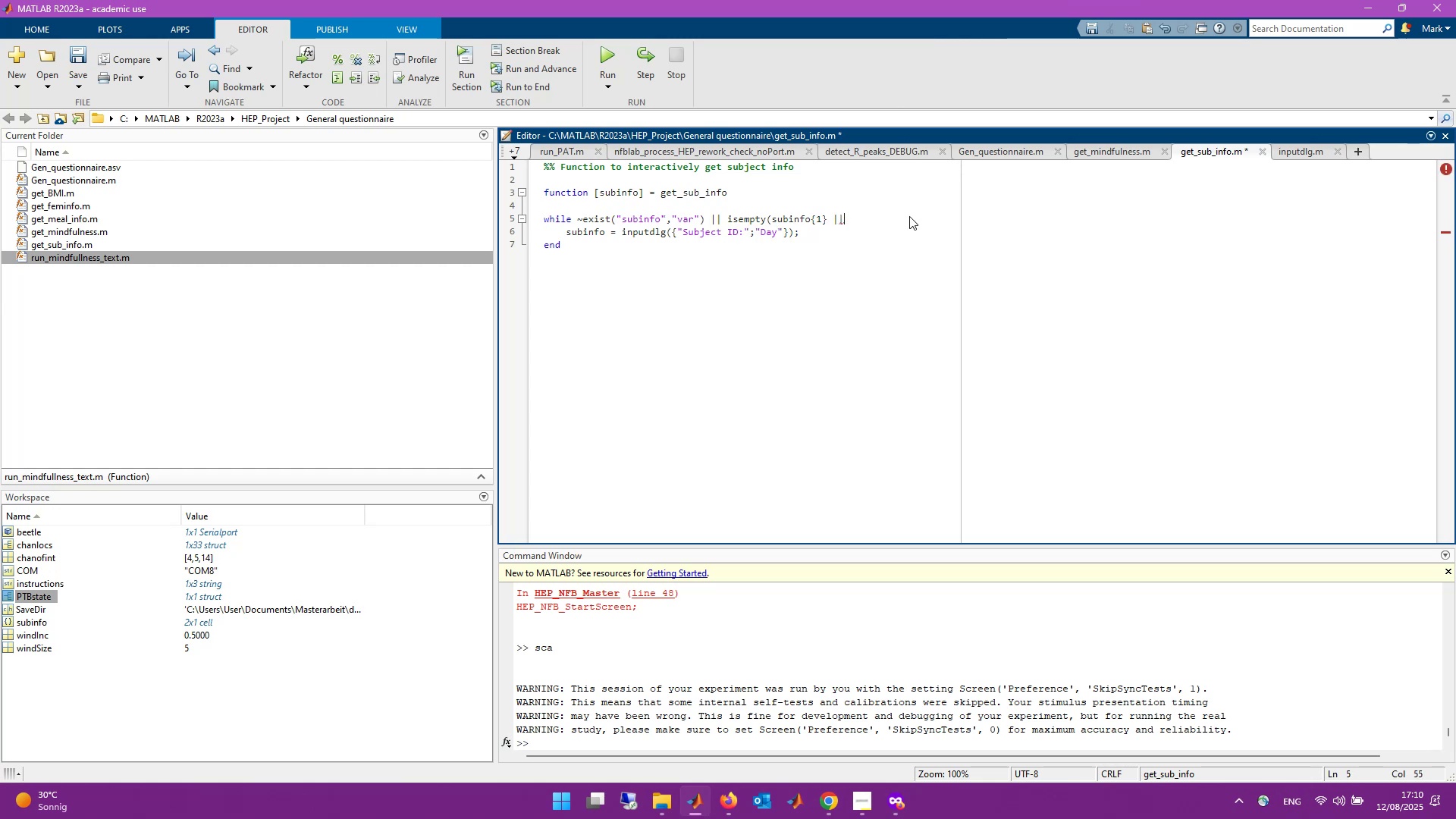 
type( isempty(sub)
key(Tab)
type({2)
 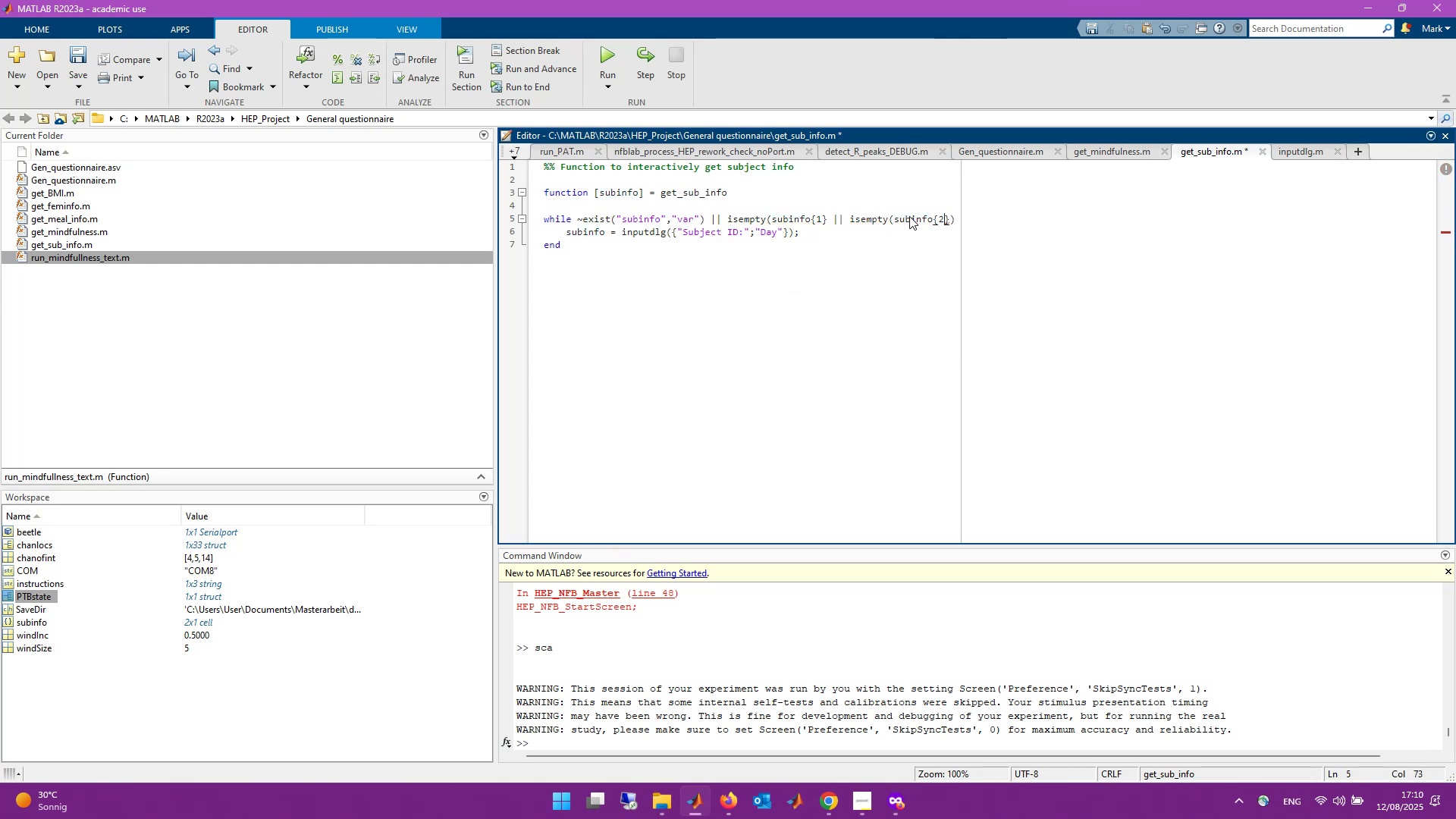 
key(Control+S)
 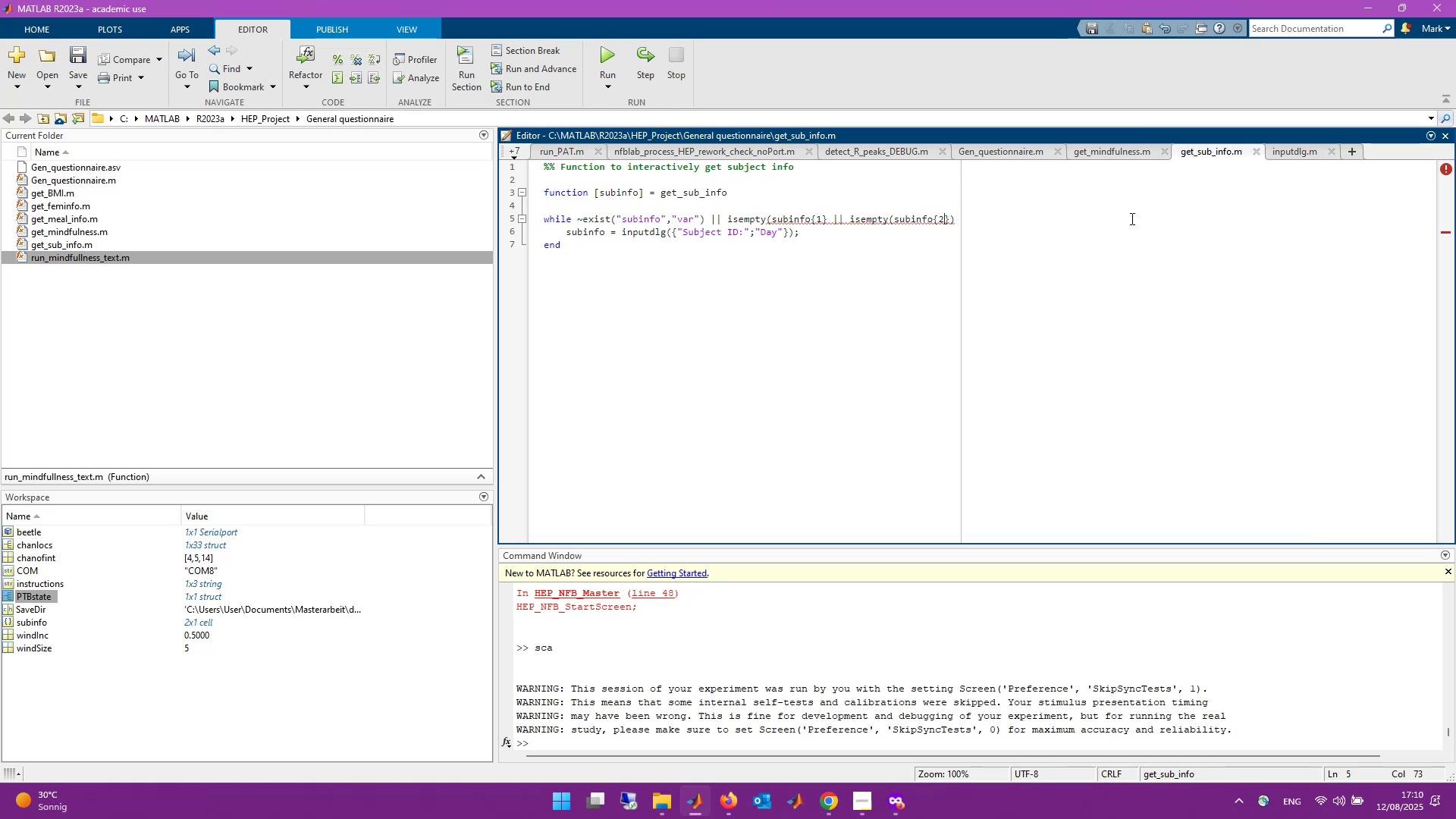 
left_click([972, 222])
 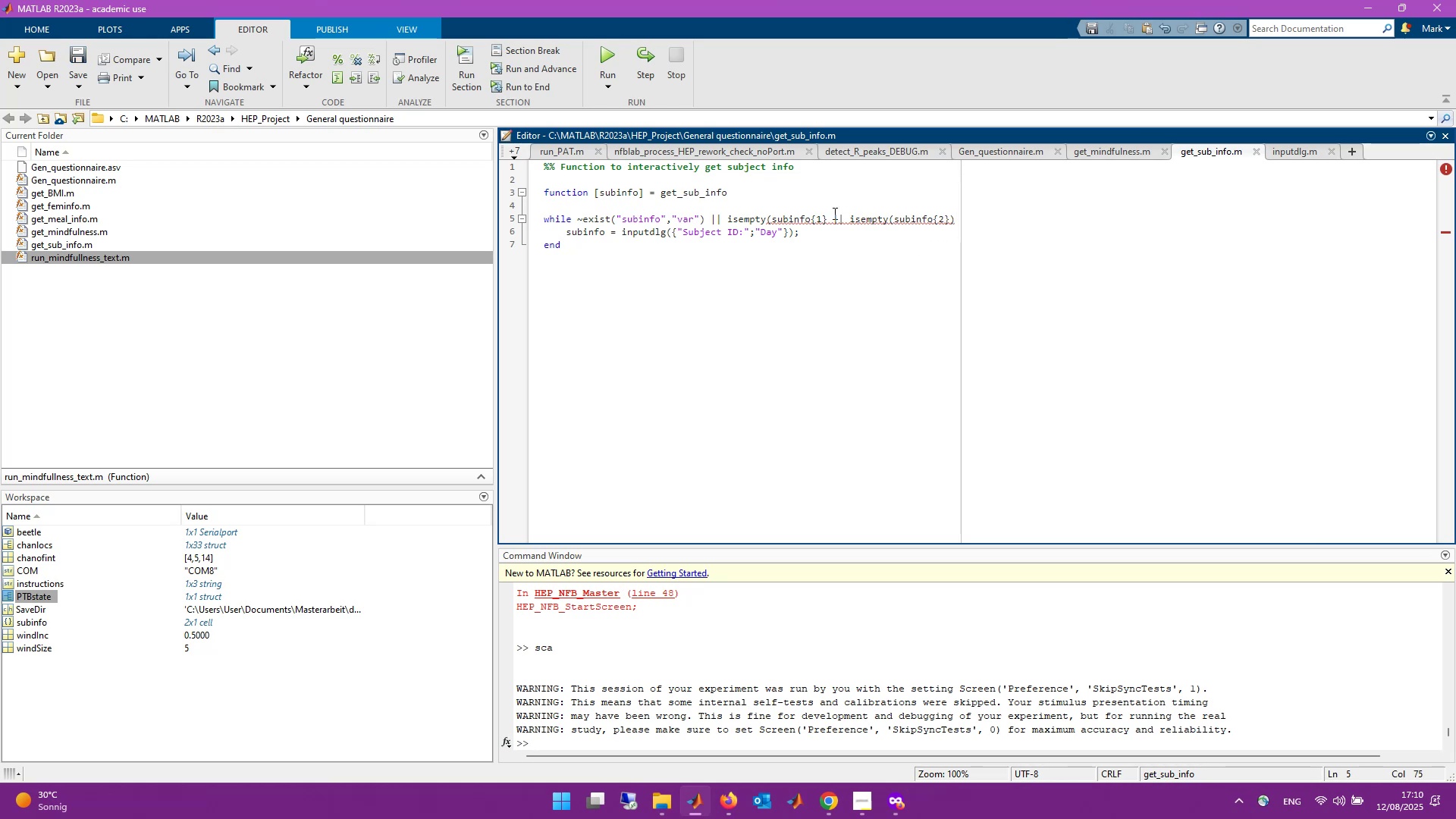 
left_click([829, 218])
 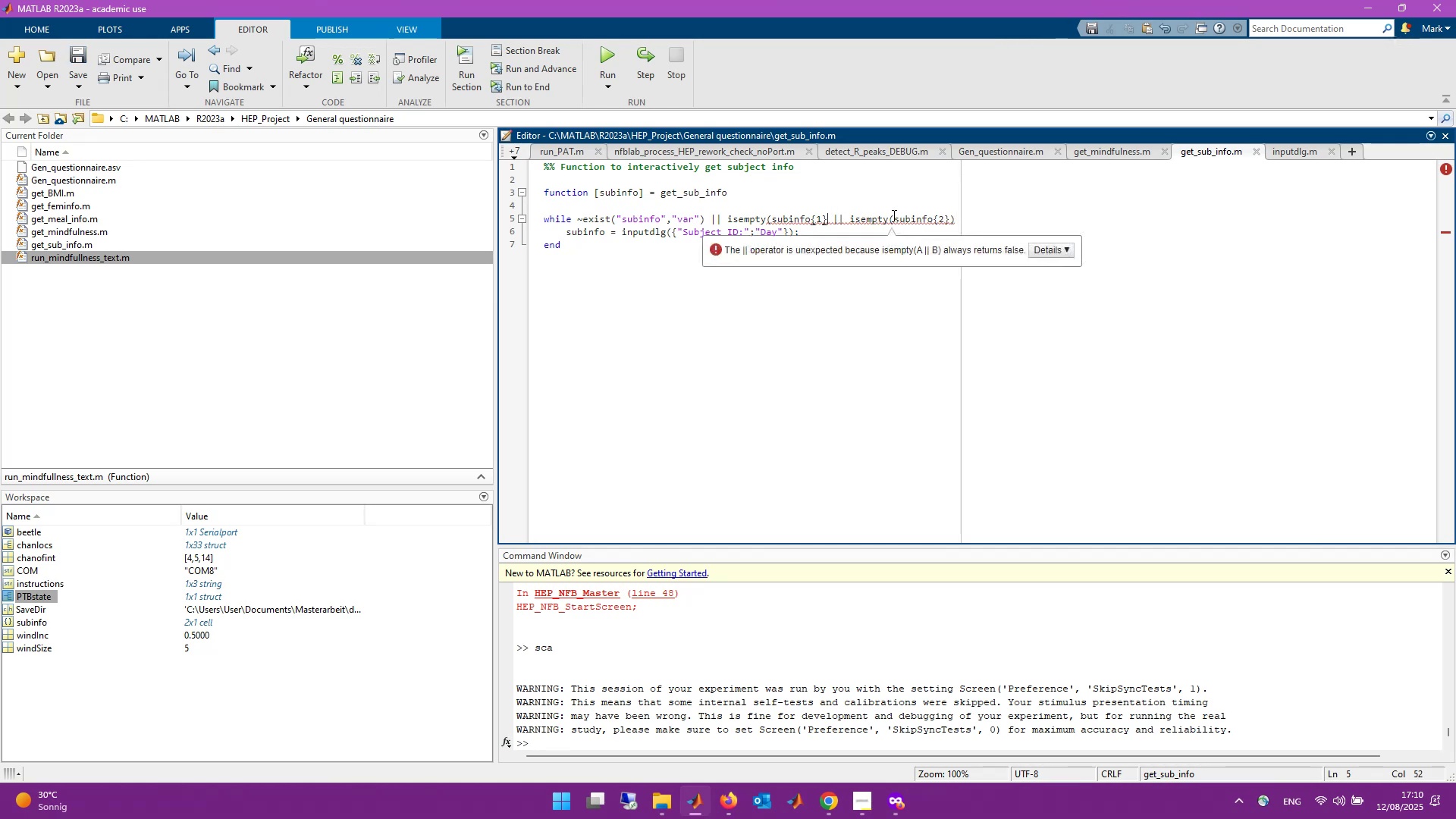 
key(Shift+0)
 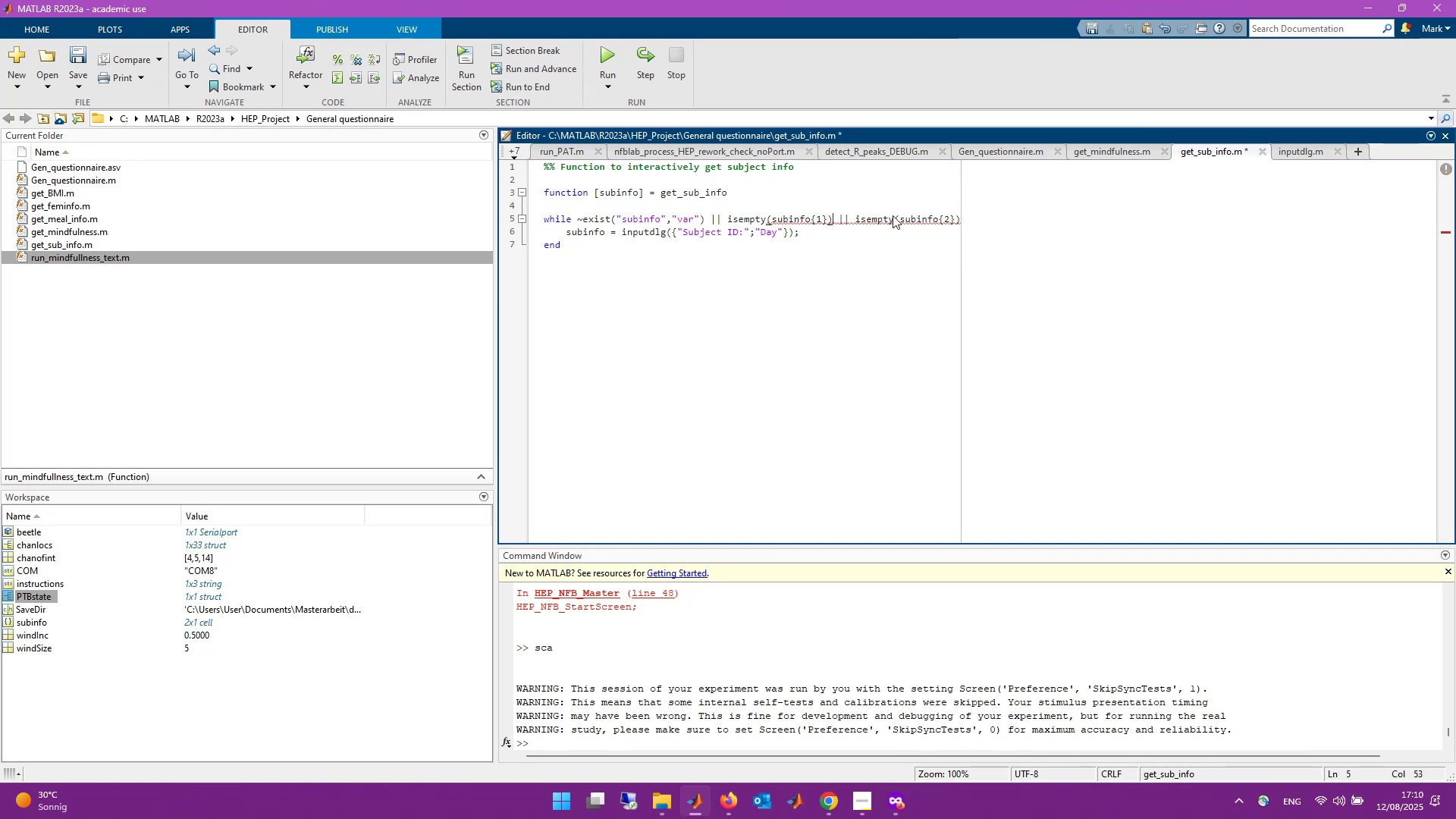 
key(Control+ControlLeft)
 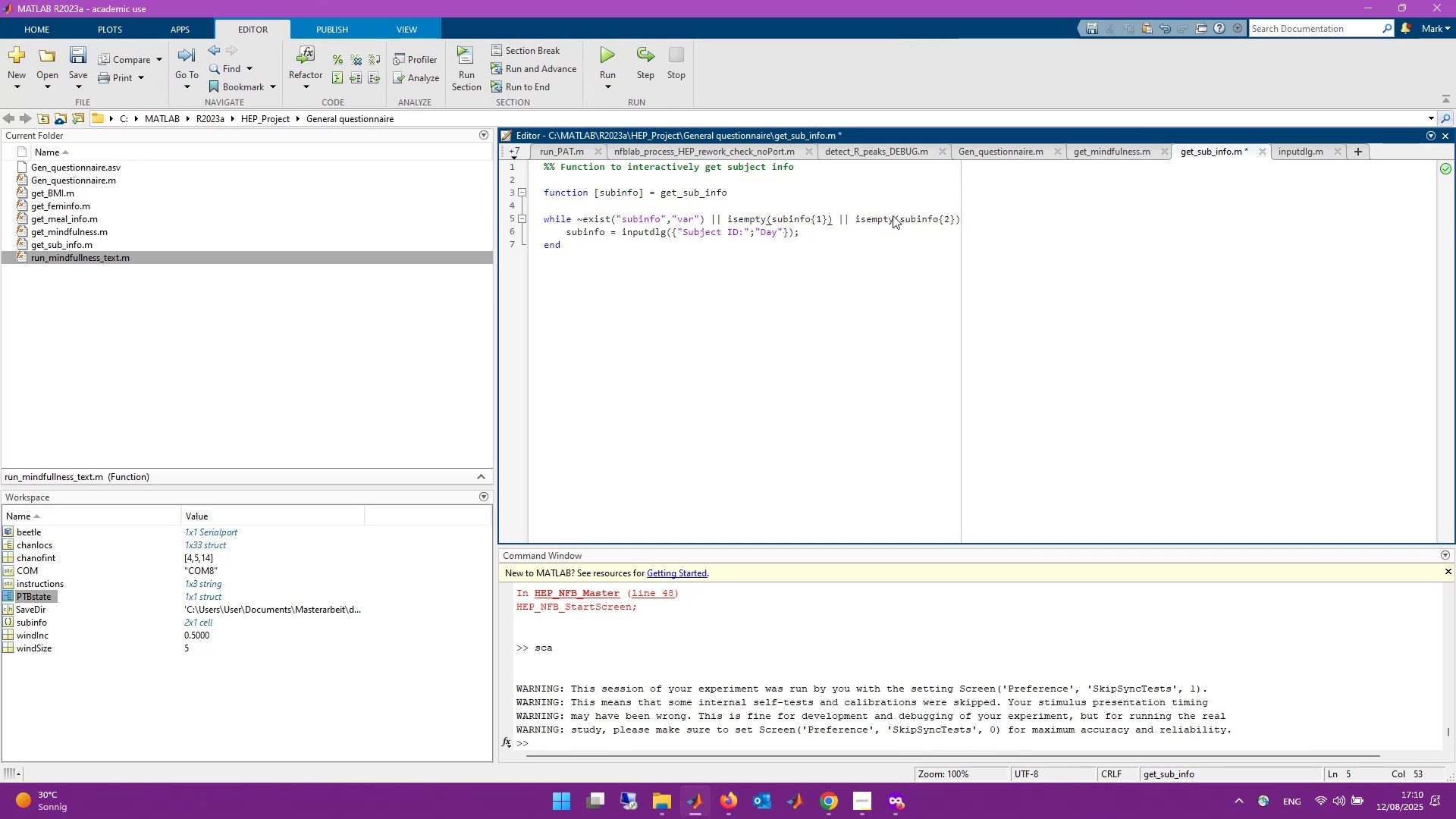 
key(Control+S)
 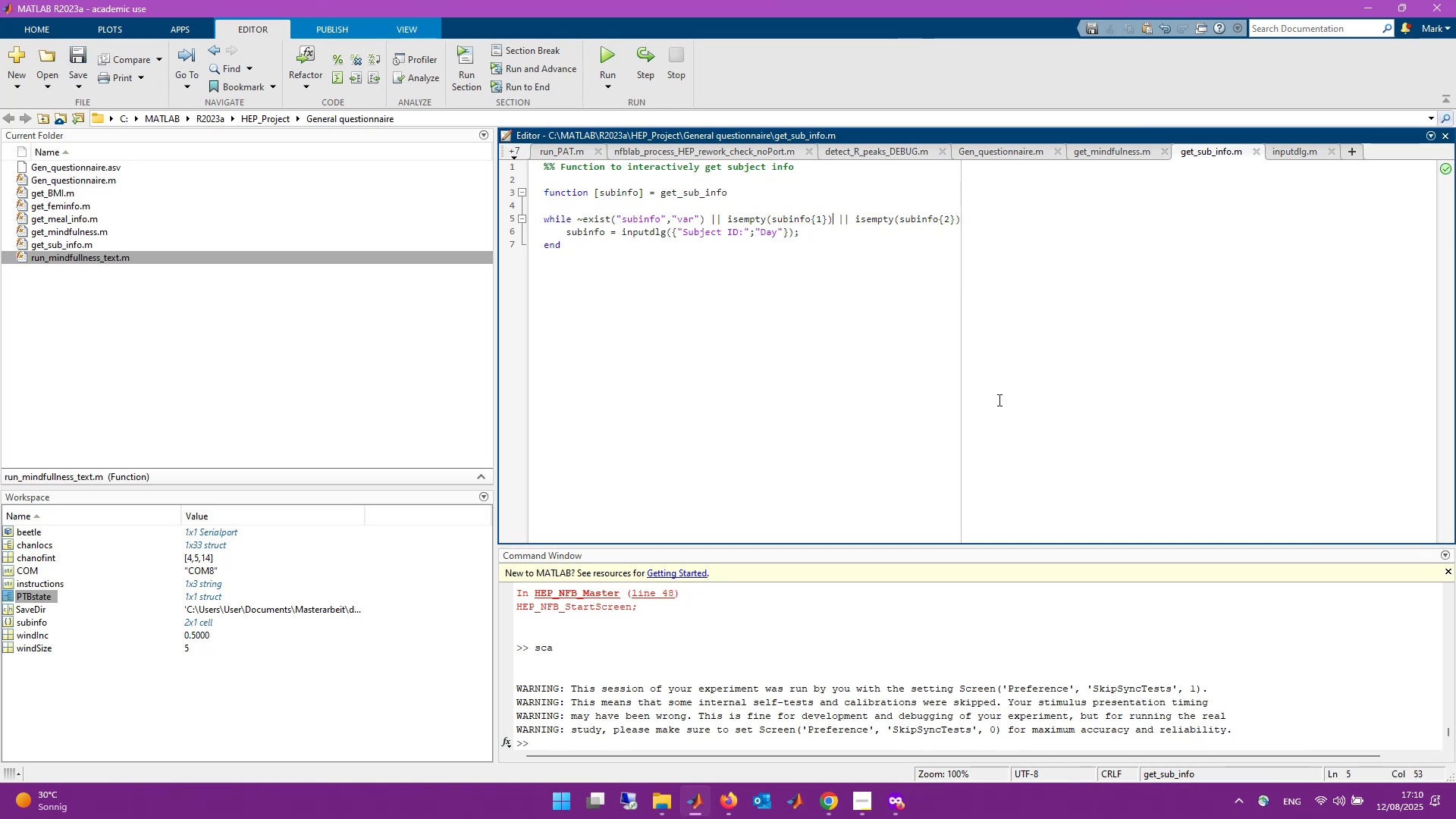 
left_click([1137, 648])
 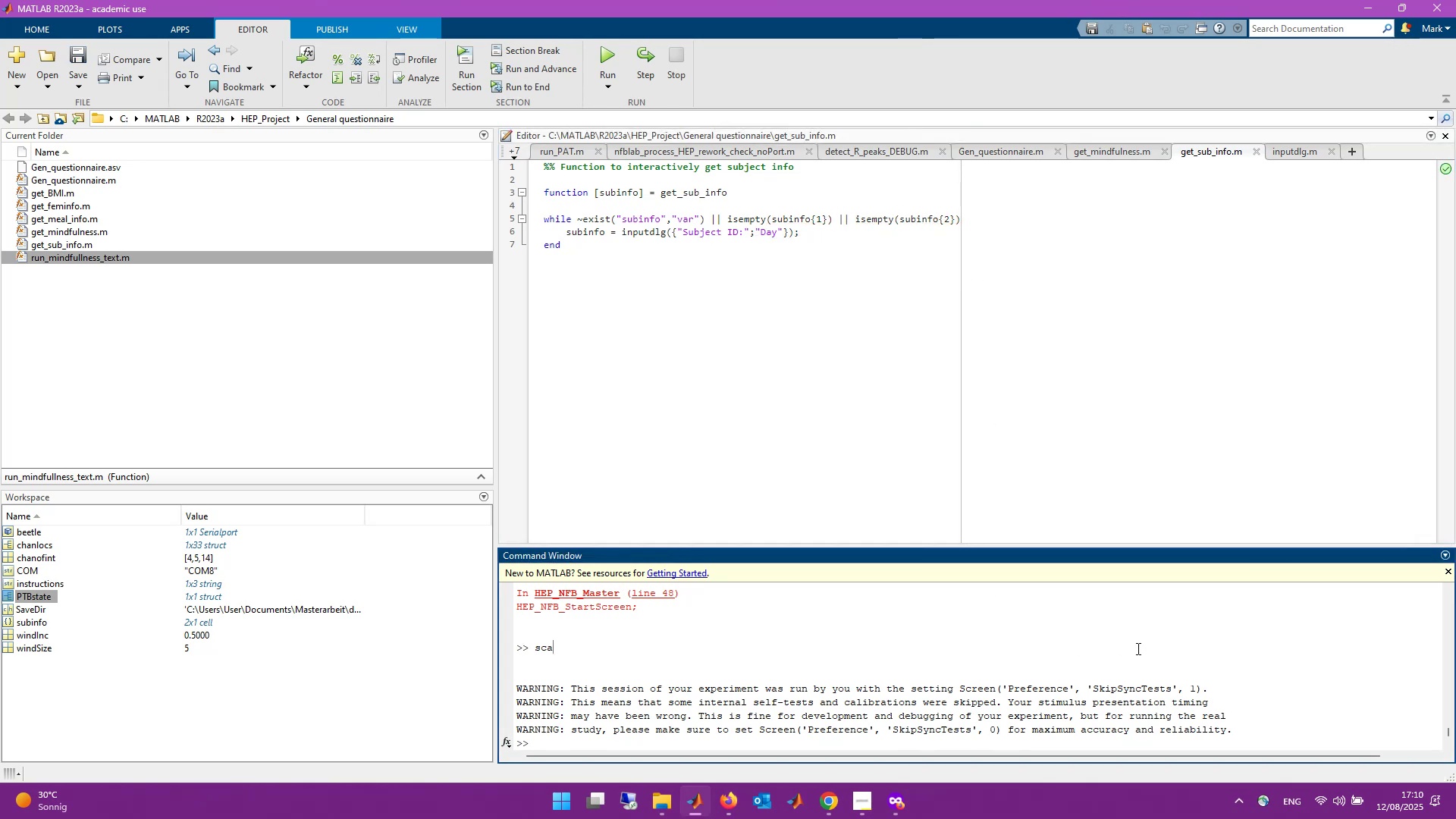 
key(ArrowUp)
 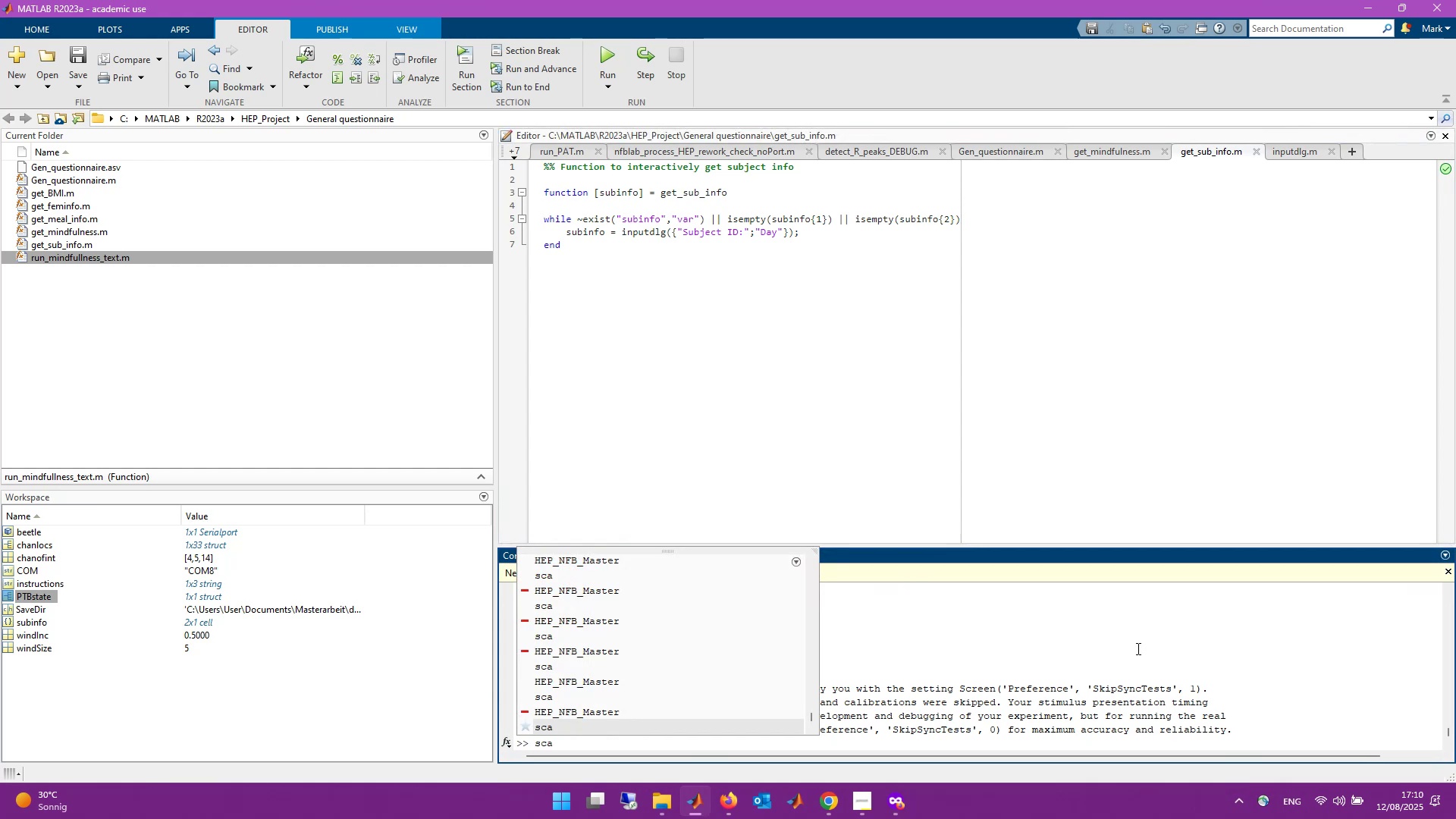 
key(ArrowUp)
 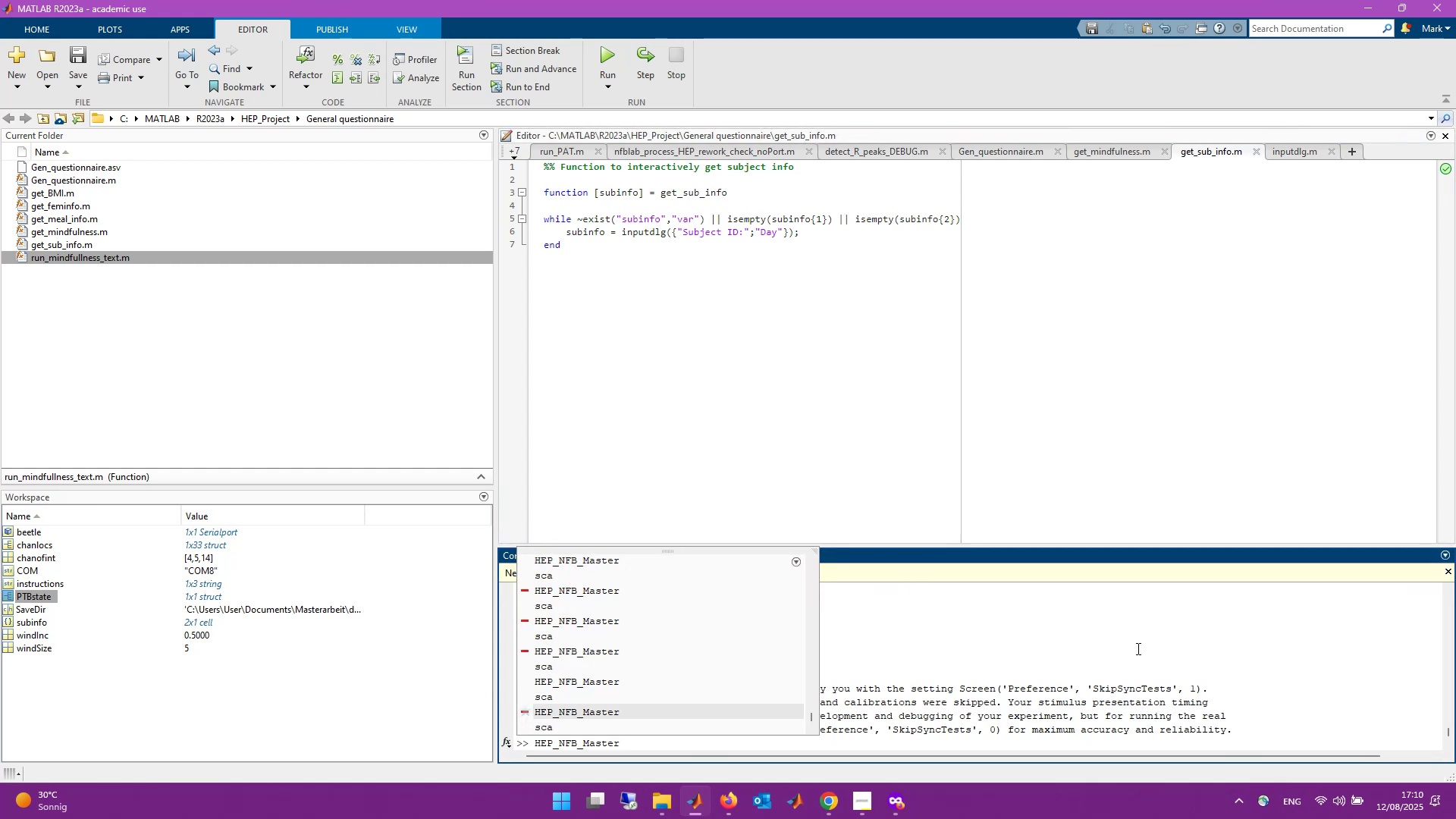 
key(Enter)
 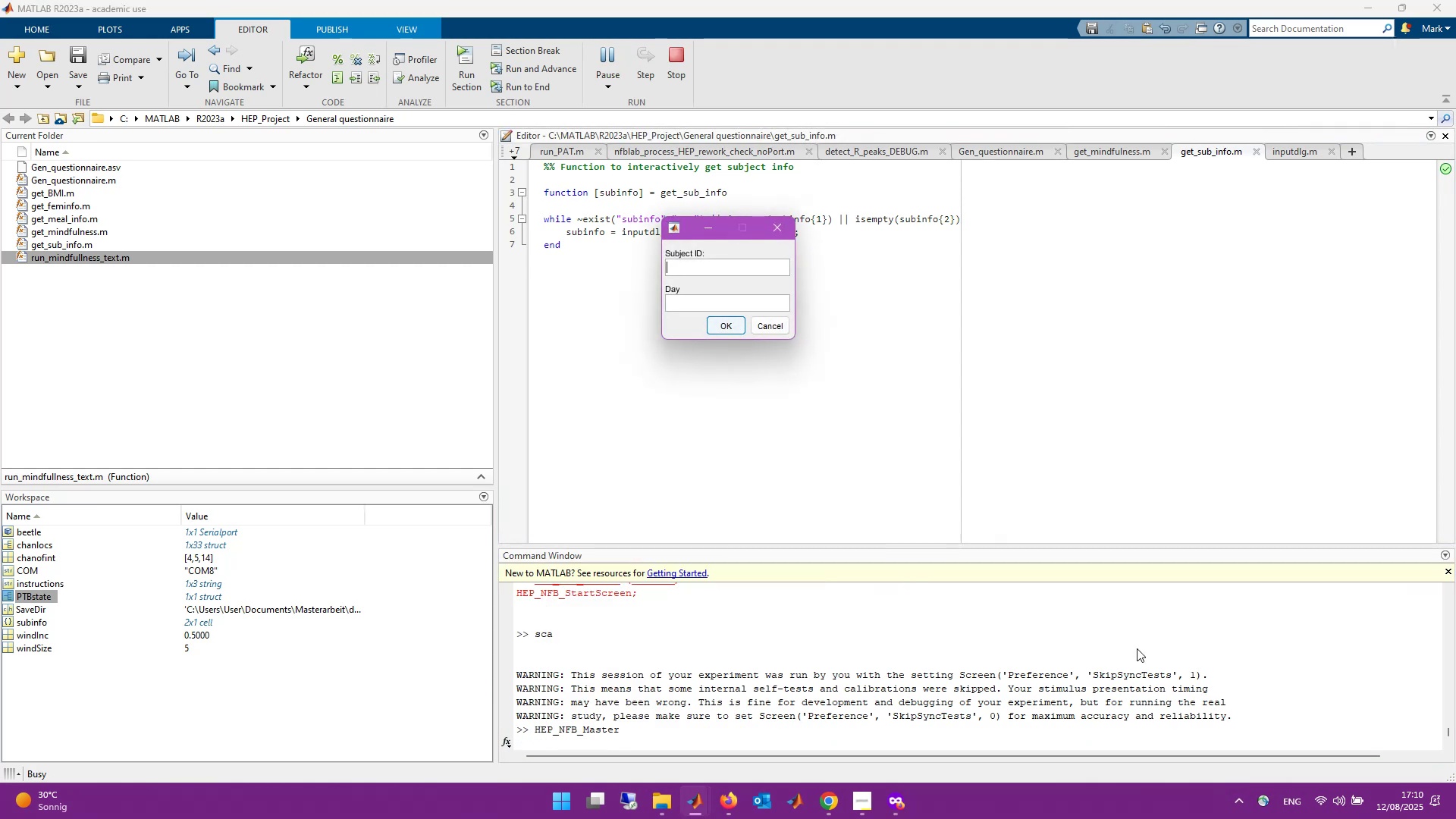 
key(Numpad1)
 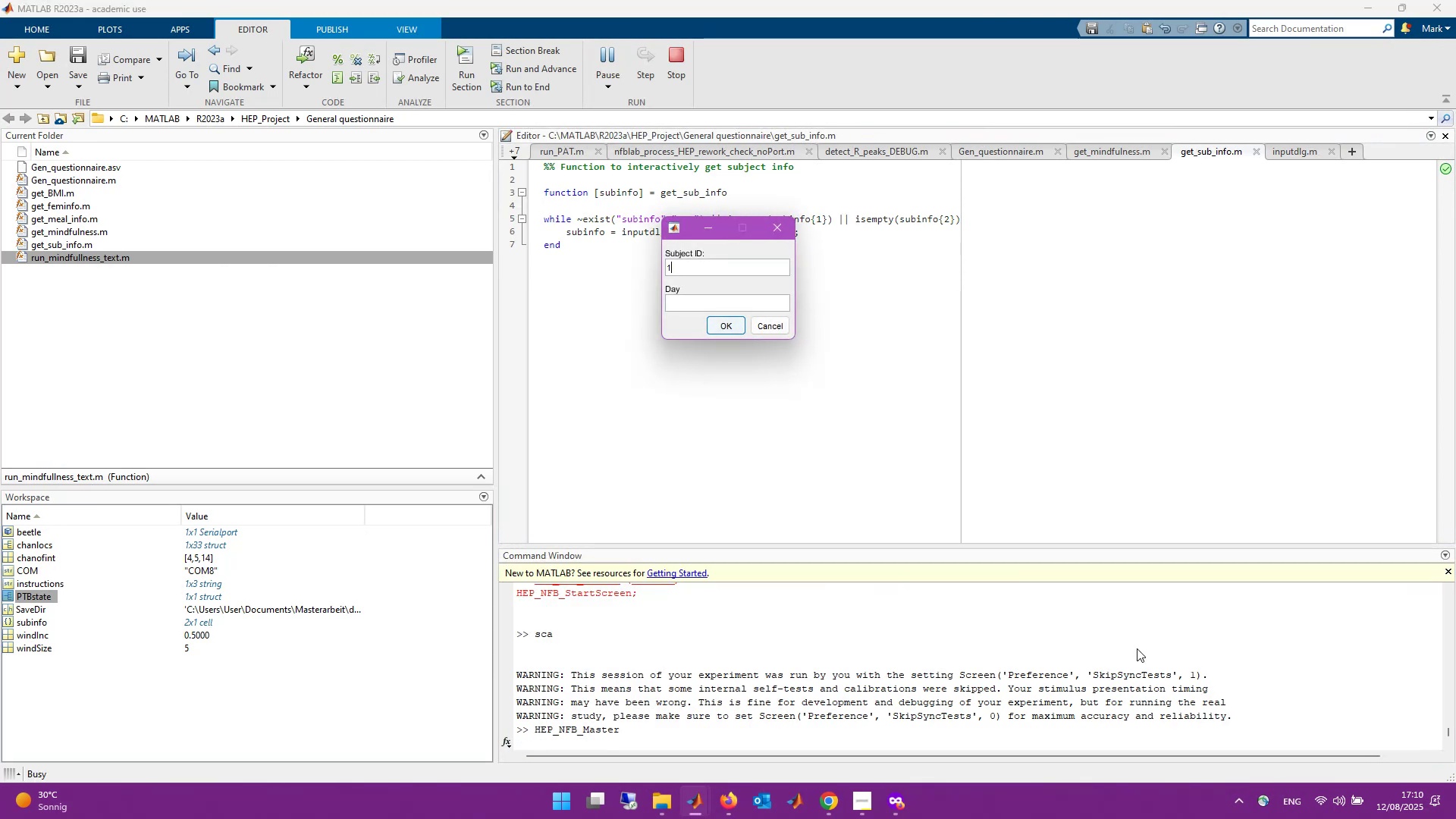 
key(Enter)
 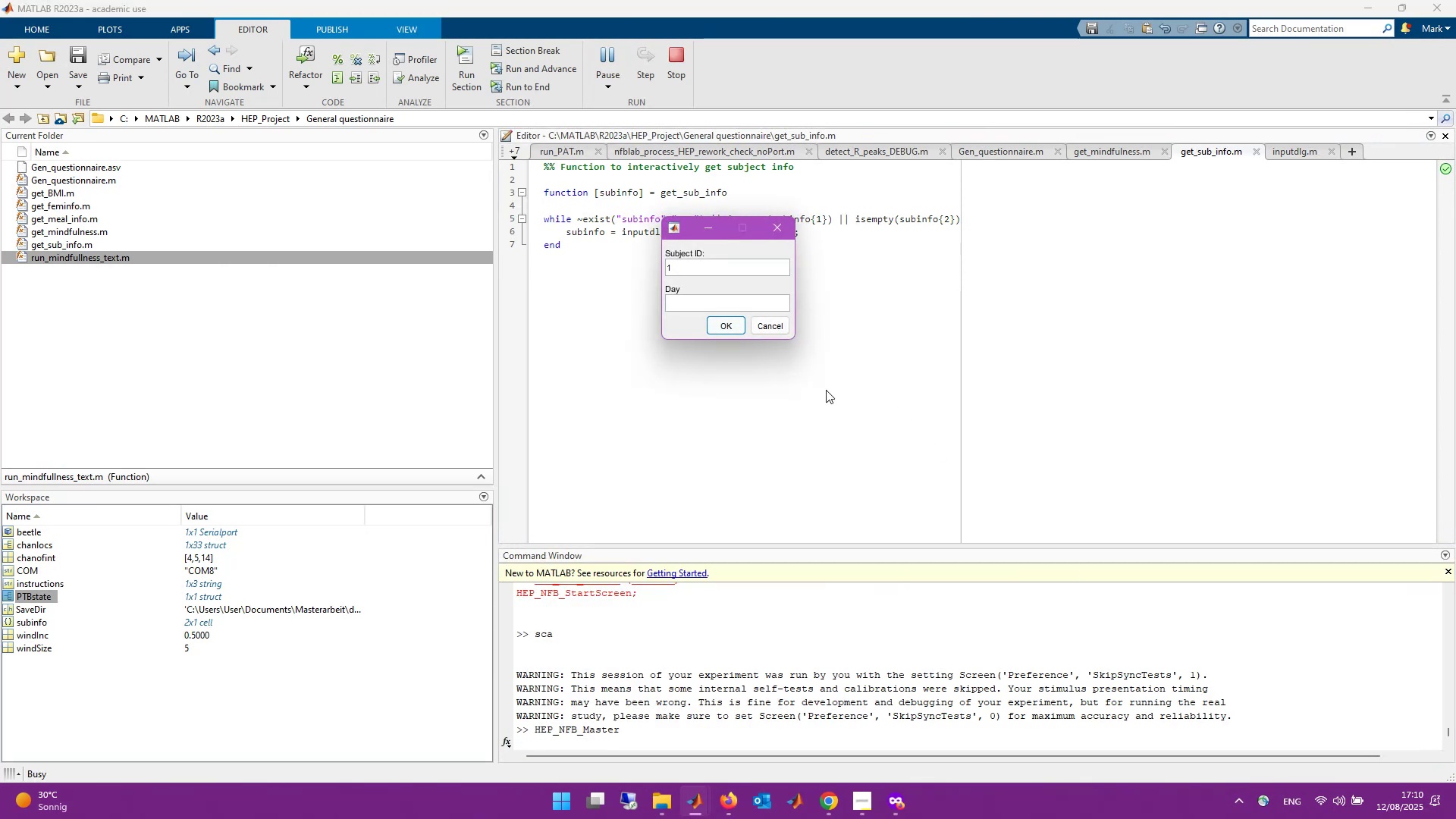 
left_click([729, 325])
 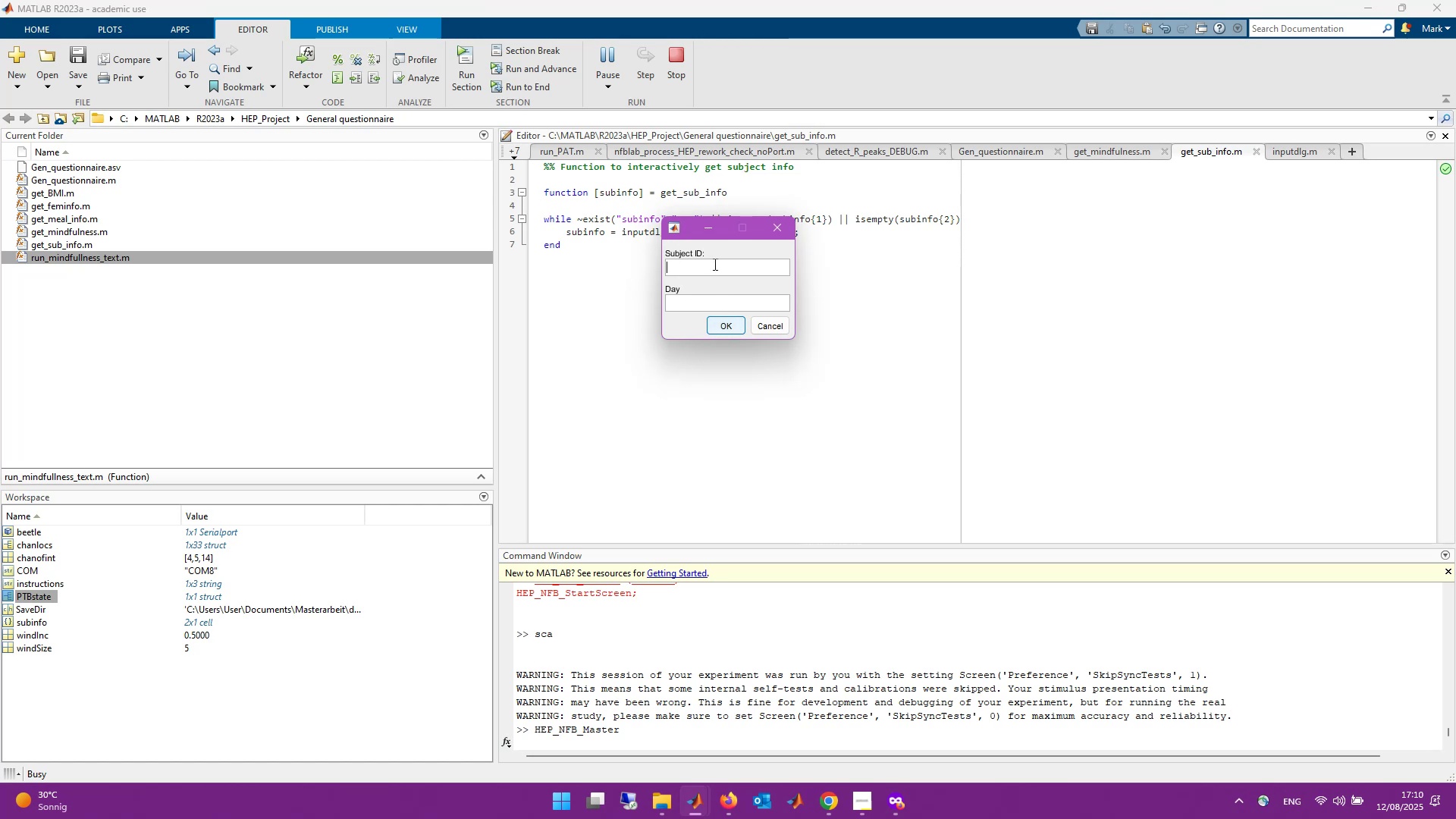 
key(Numpad1)
 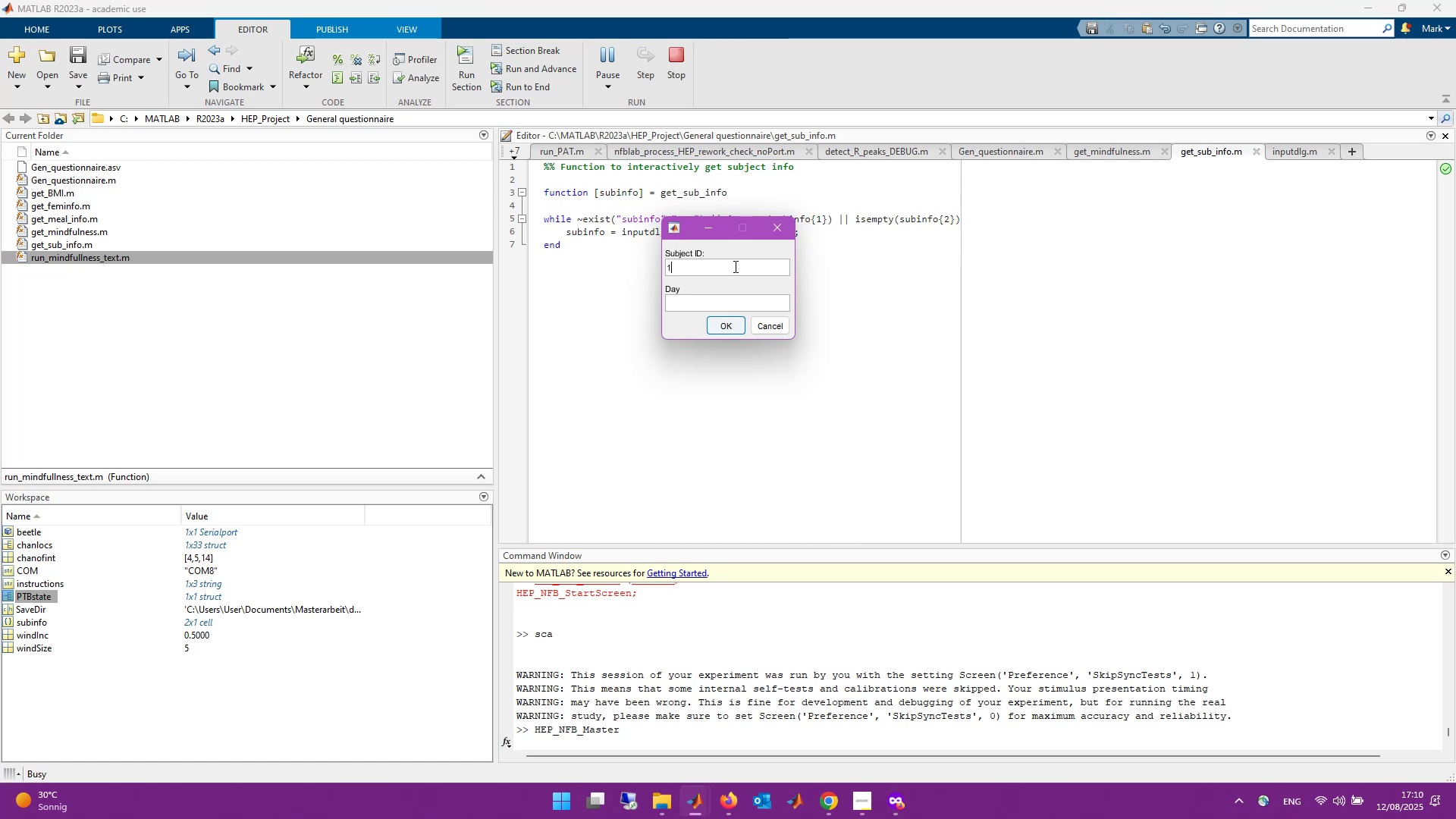 
key(Tab)
 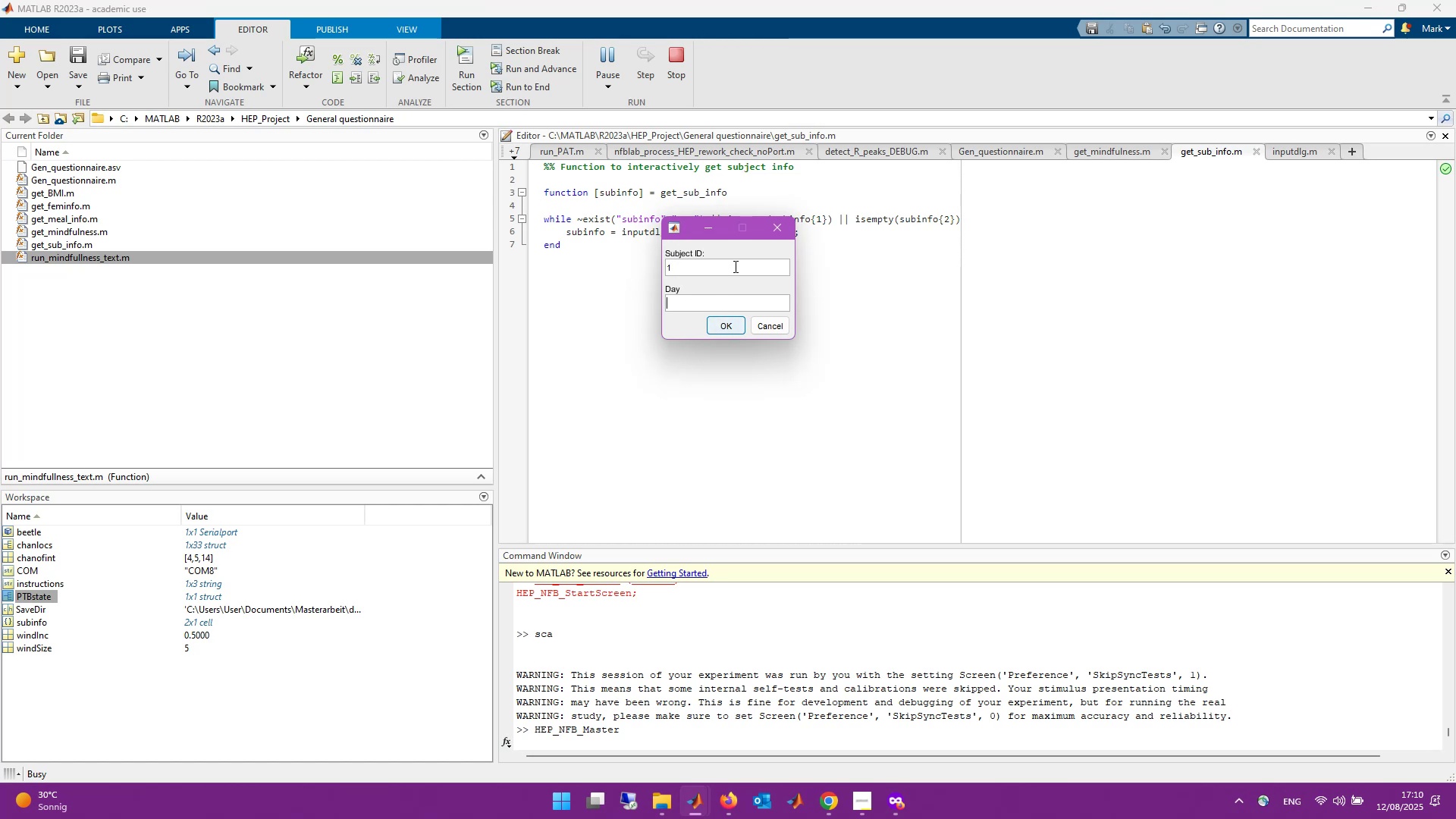 
key(Numpad1)
 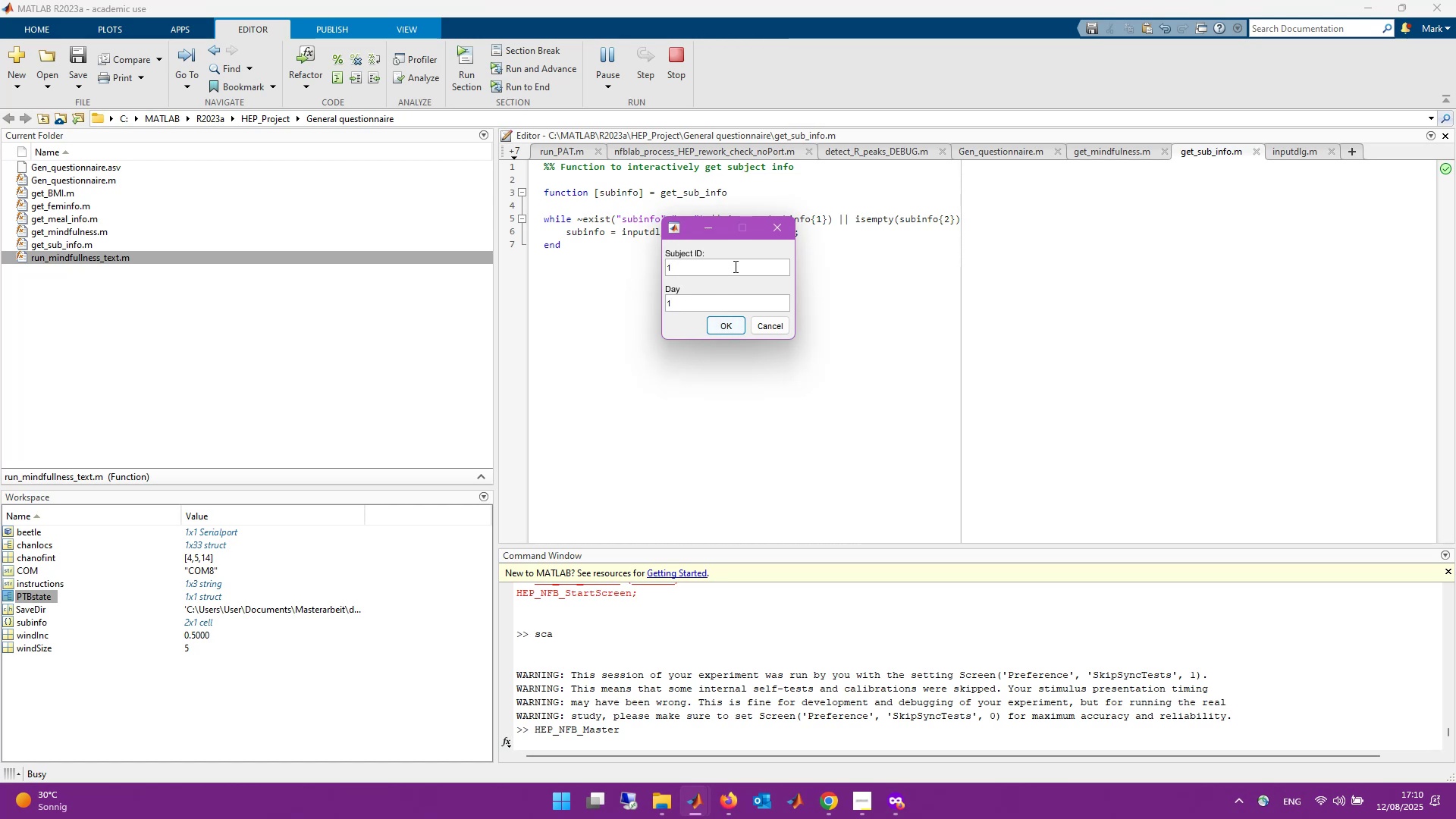 
key(Backspace)
 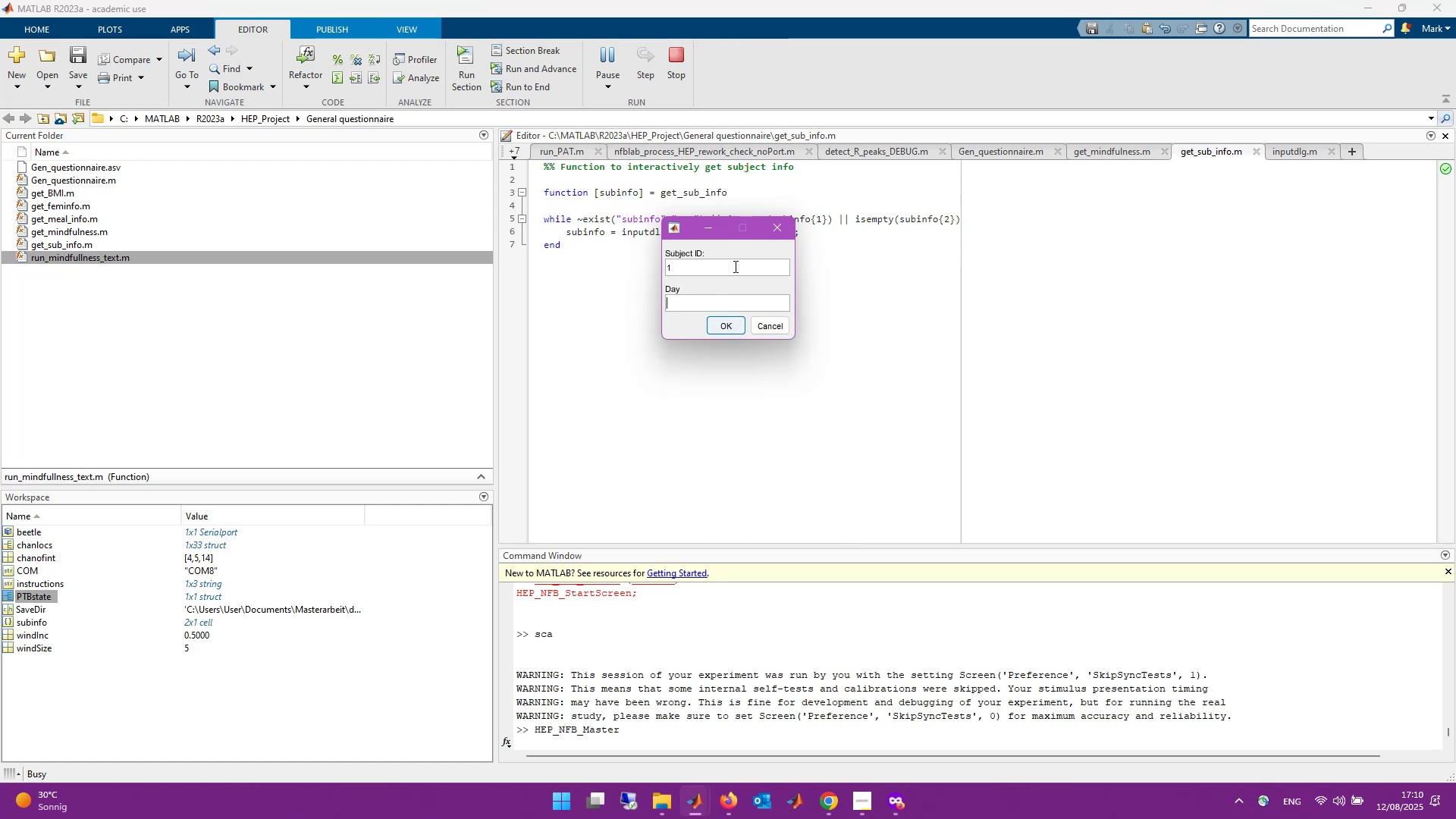 
key(Enter)
 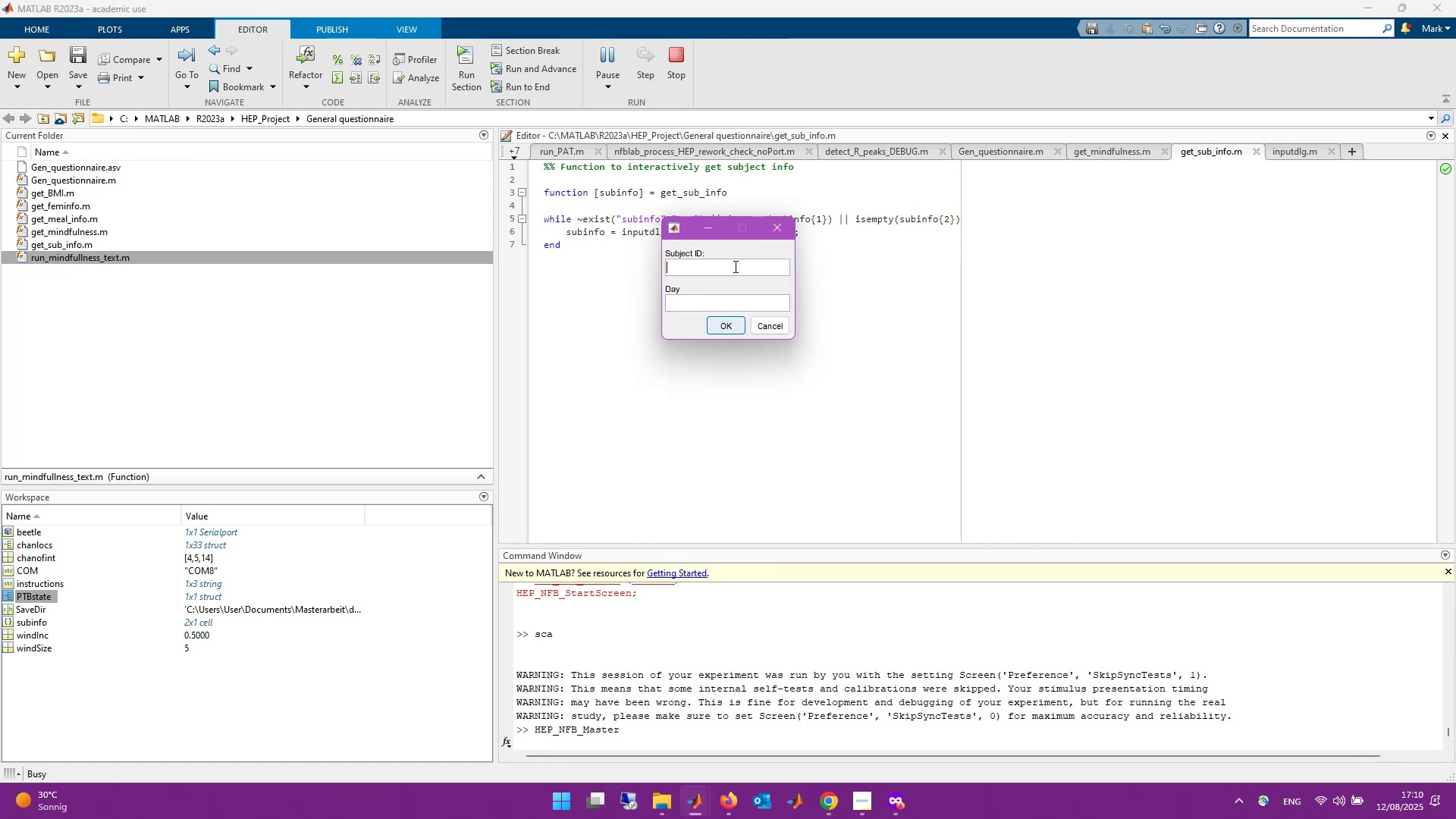 
key(Numpad1)
 